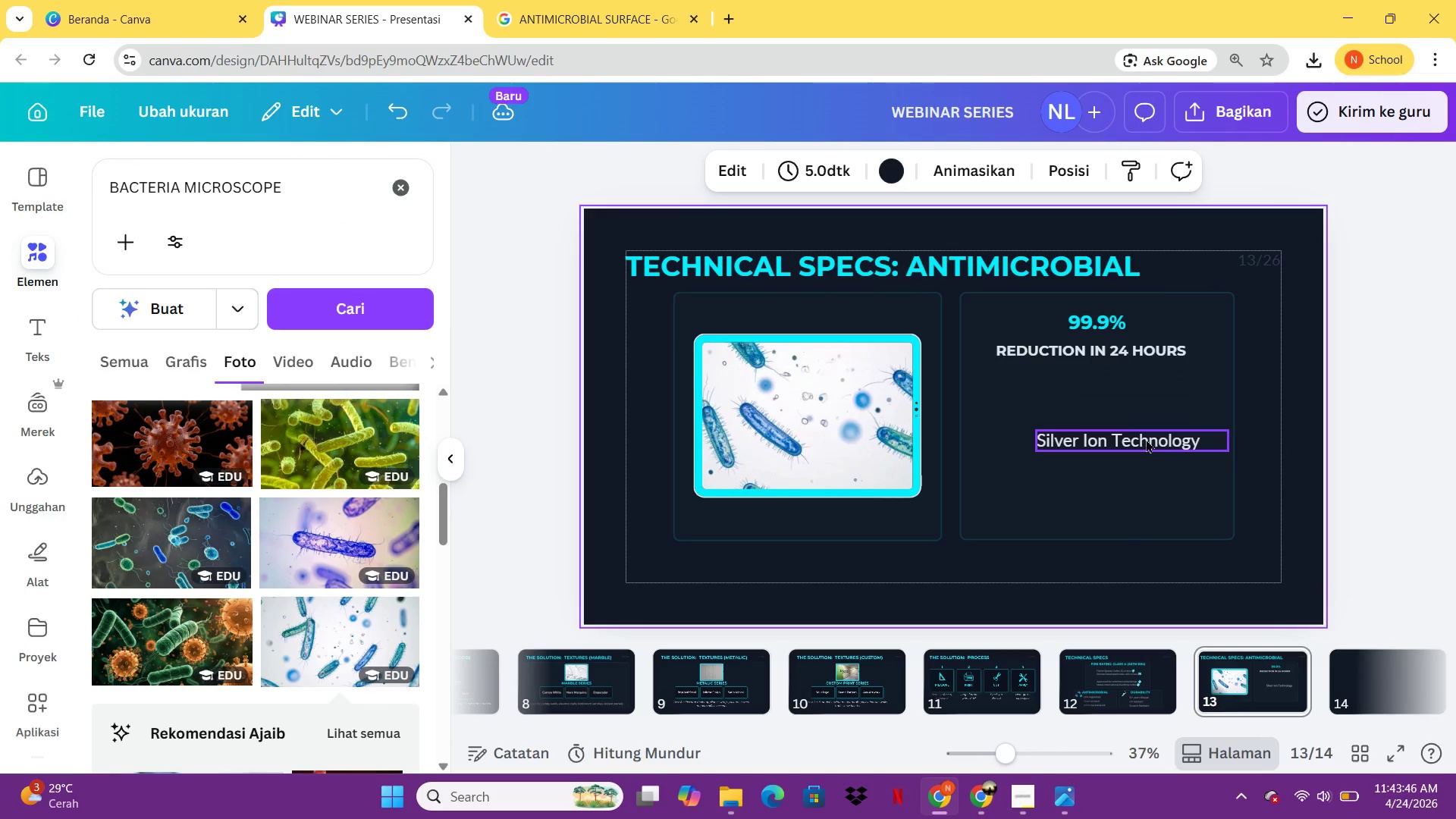 
left_click_drag(start_coordinate=[1144, 439], to_coordinate=[1112, 463])
 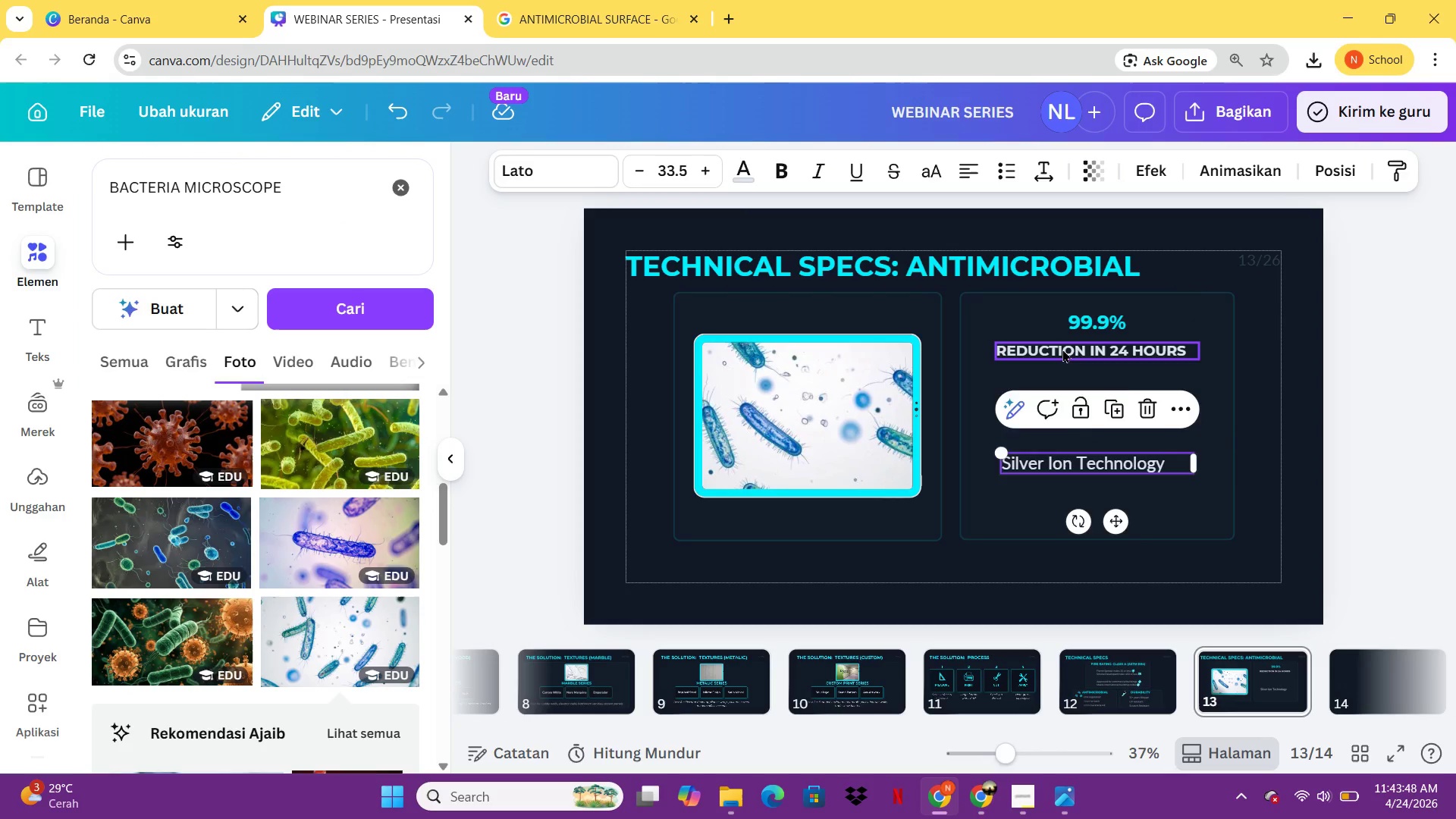 
left_click_drag(start_coordinate=[1063, 351], to_coordinate=[1069, 399])
 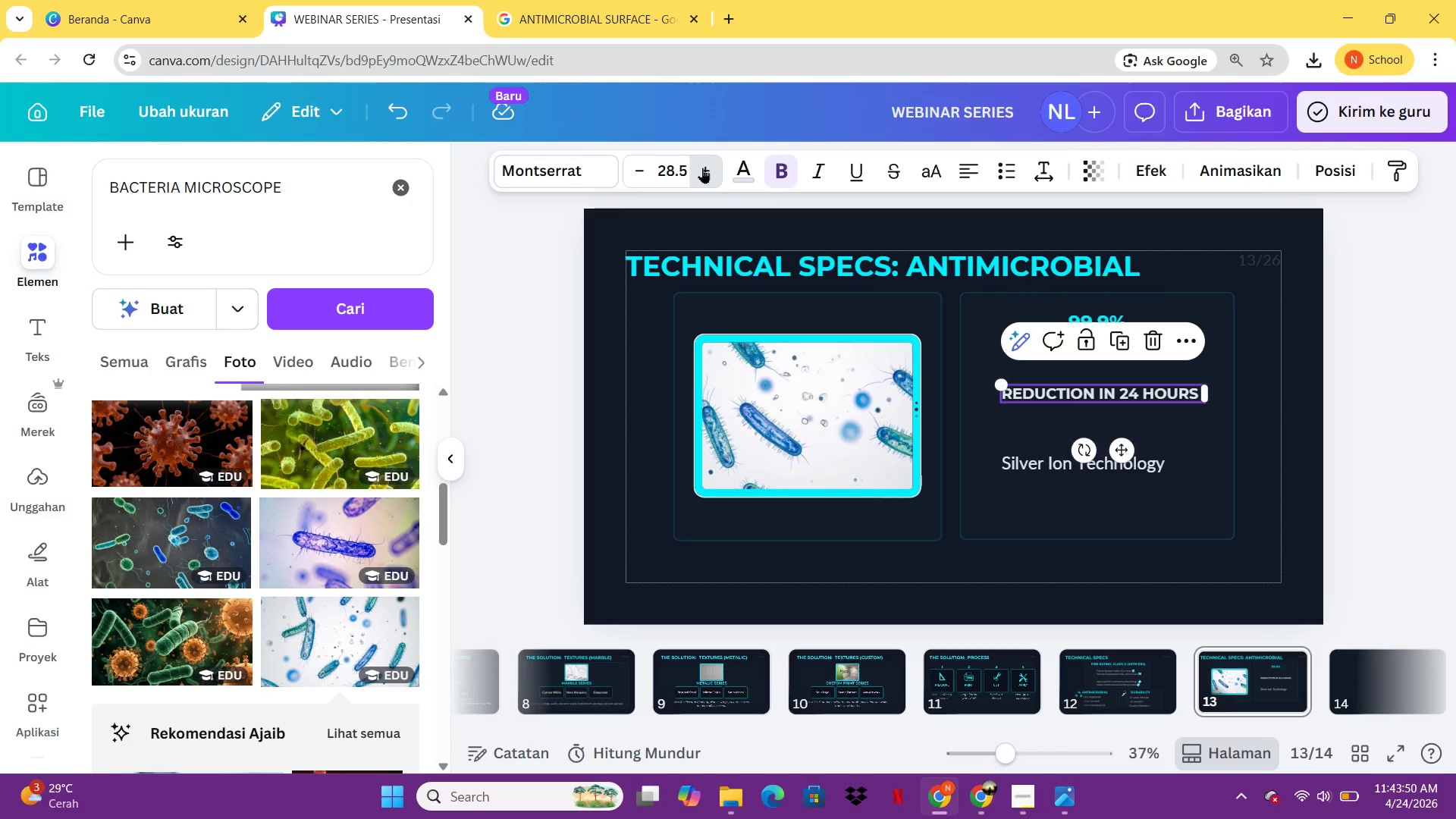 
left_click([702, 168])
 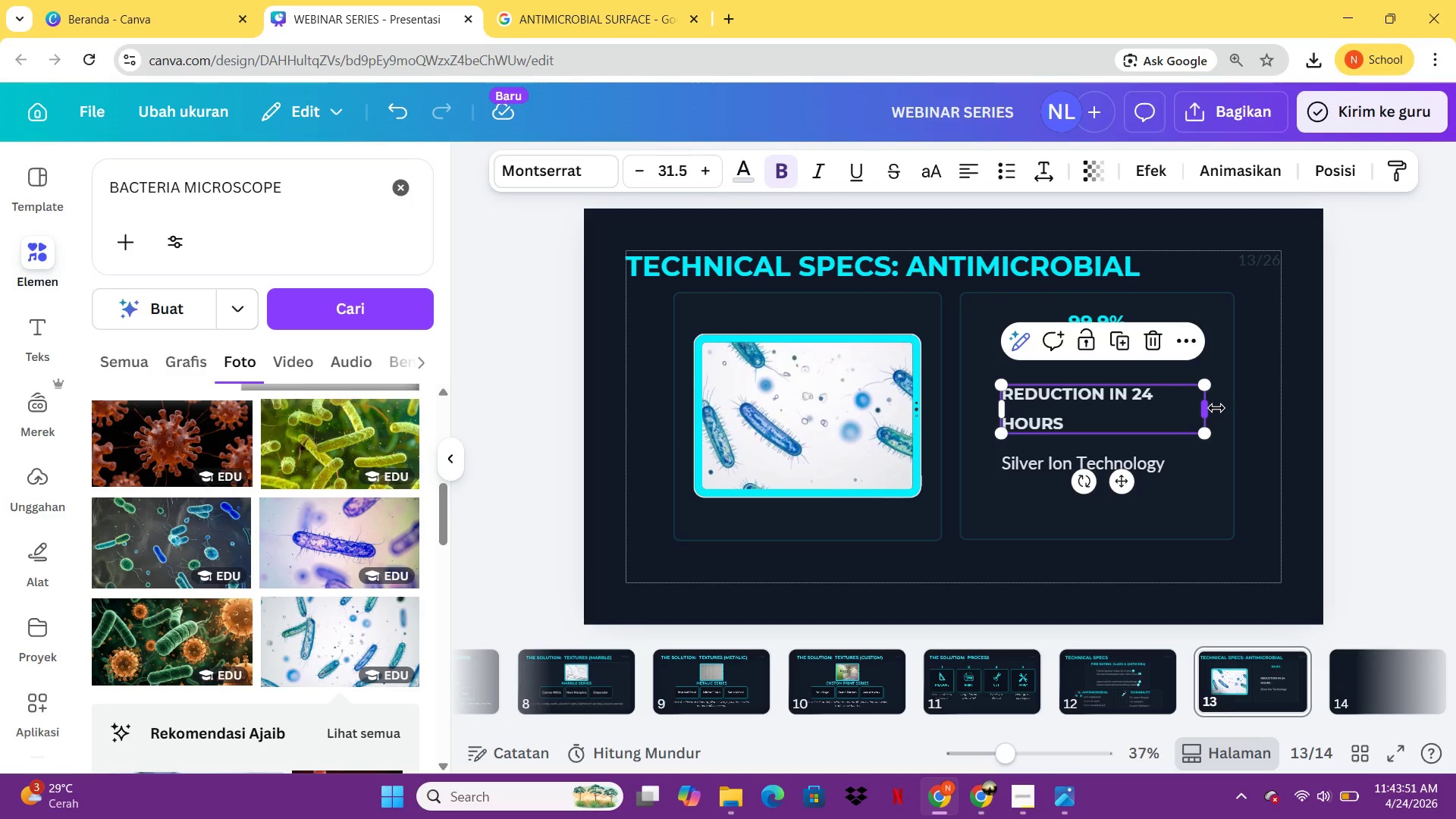 
left_click_drag(start_coordinate=[1213, 408], to_coordinate=[1262, 415])
 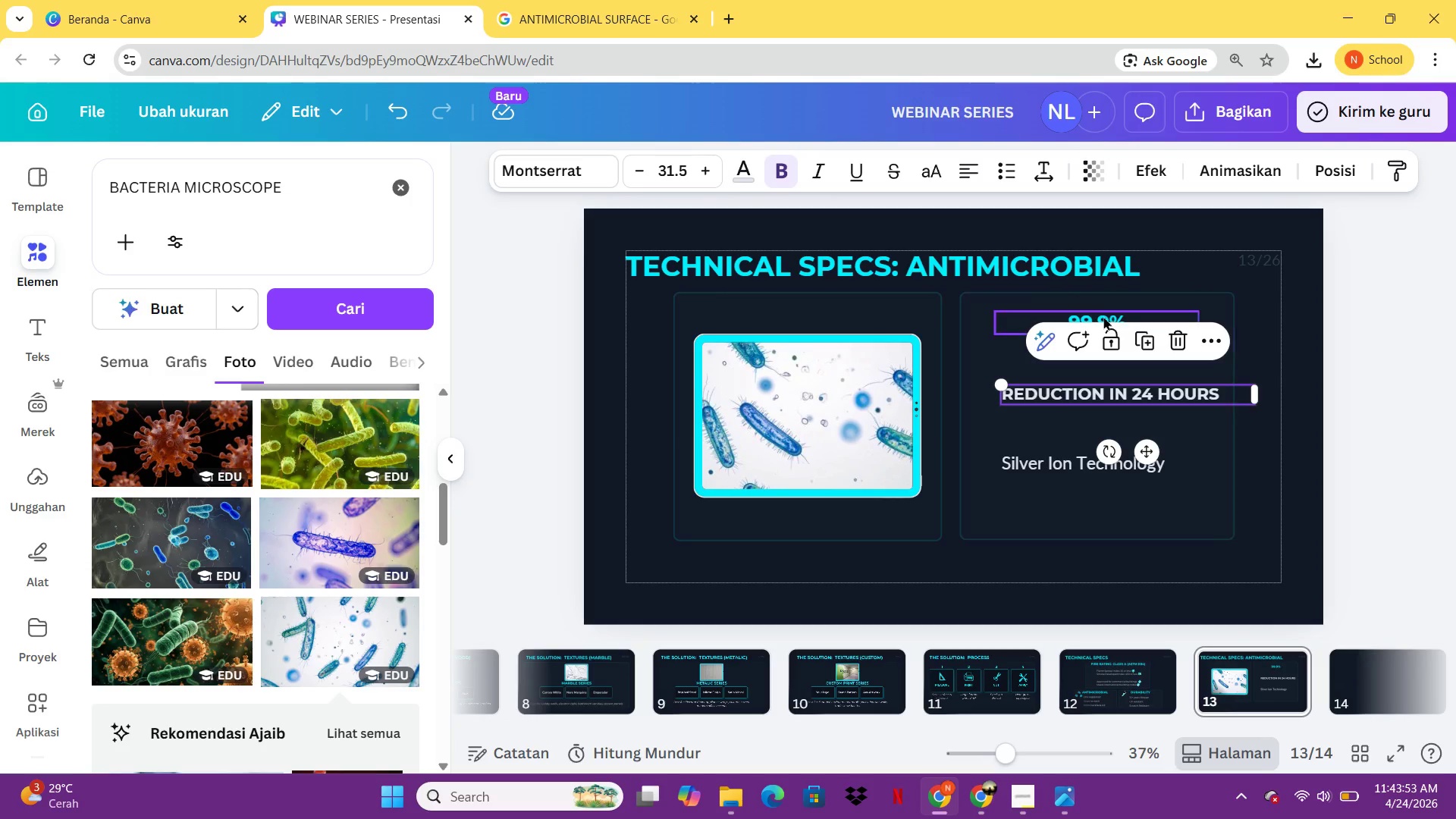 
left_click([1103, 317])
 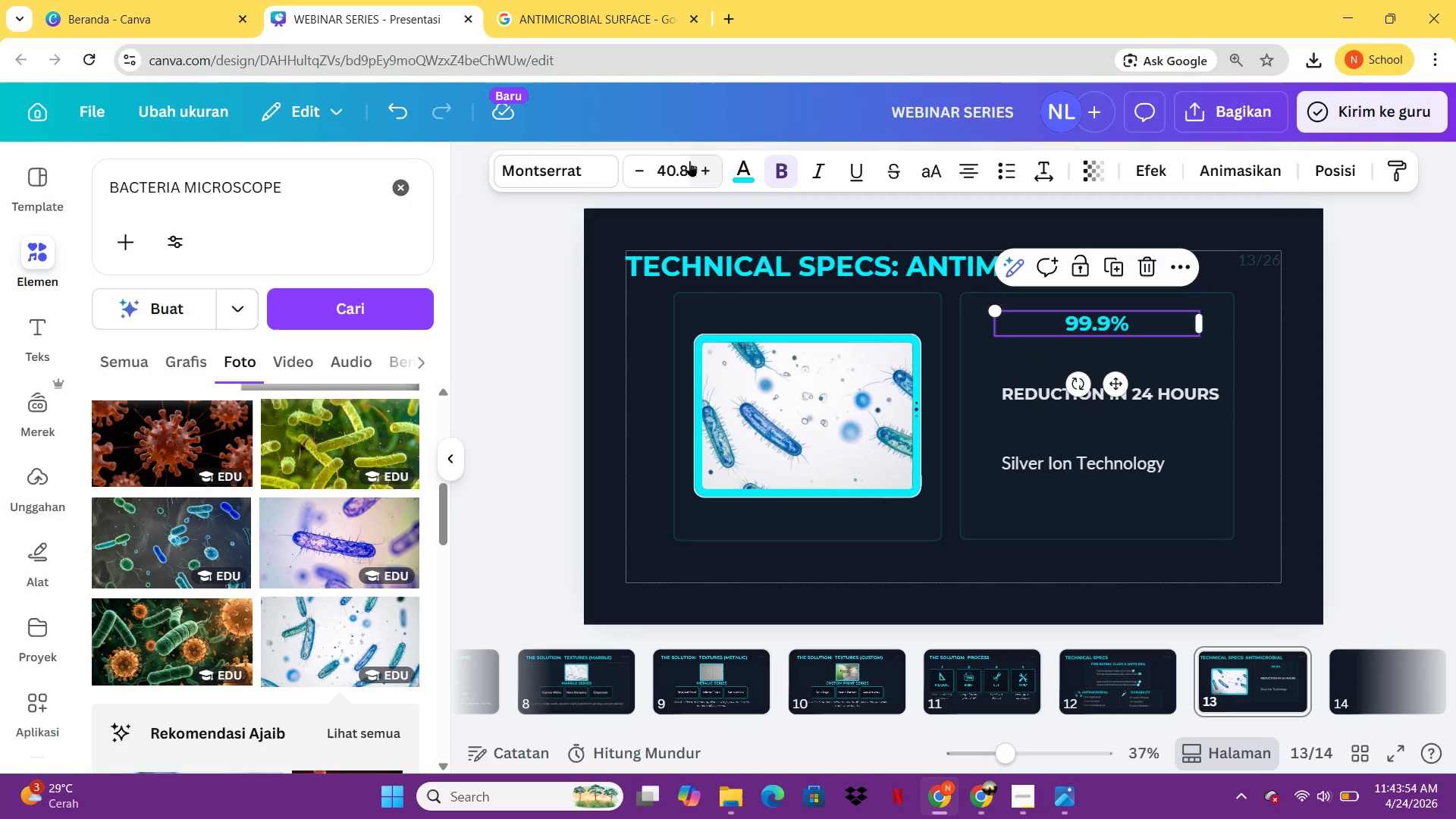 
left_click([689, 161])
 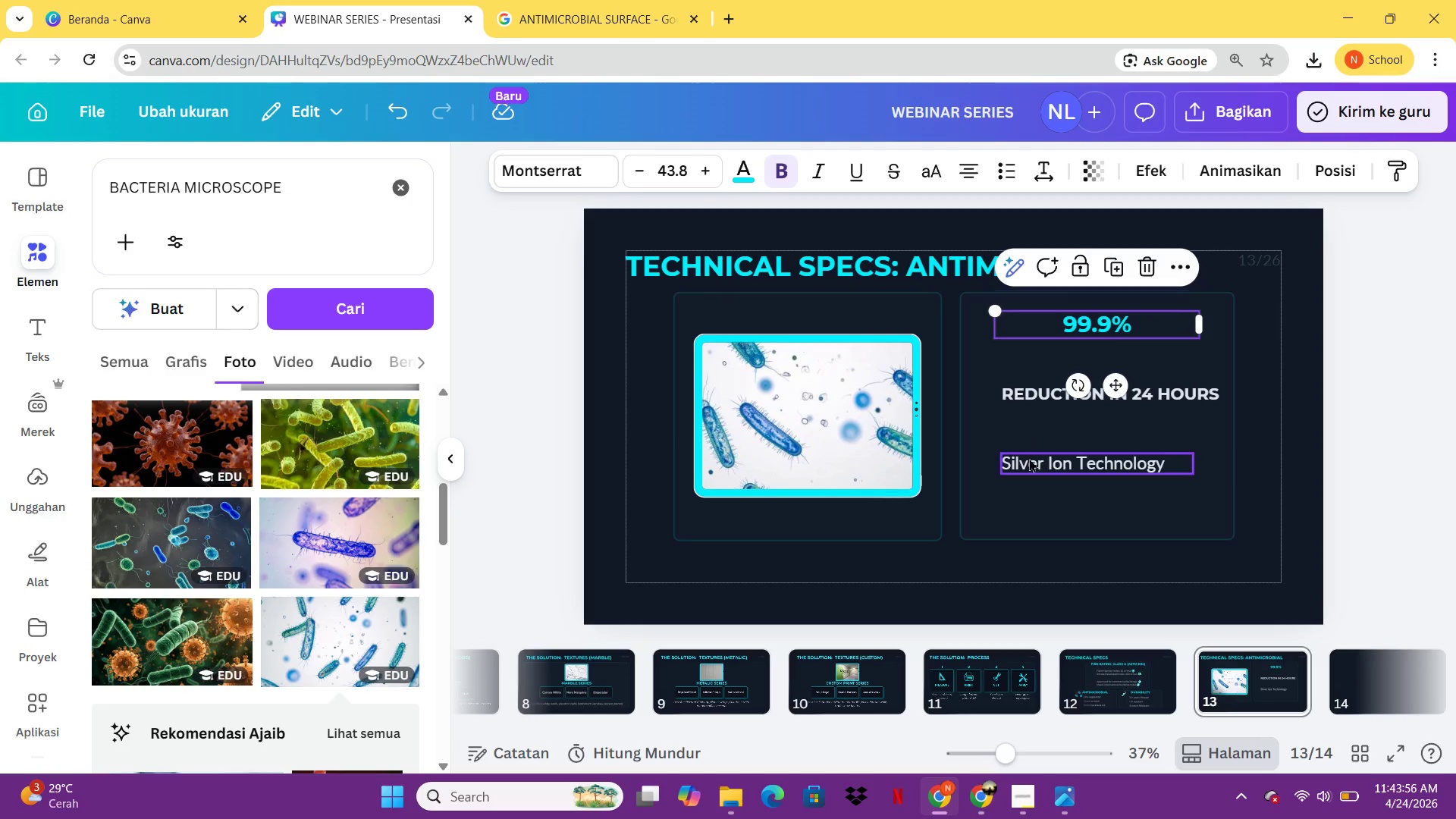 
left_click([1030, 460])
 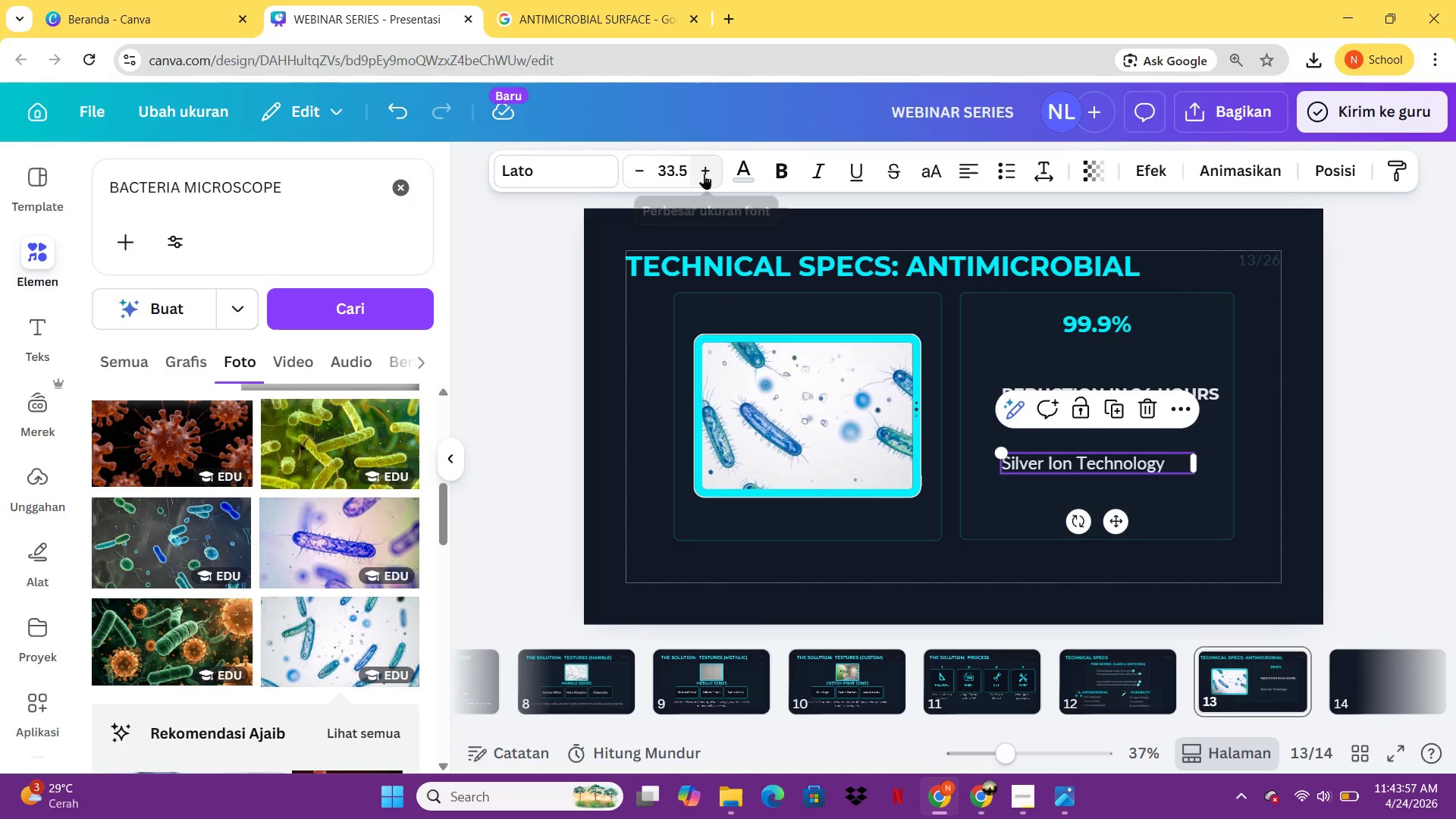 
double_click([704, 174])
 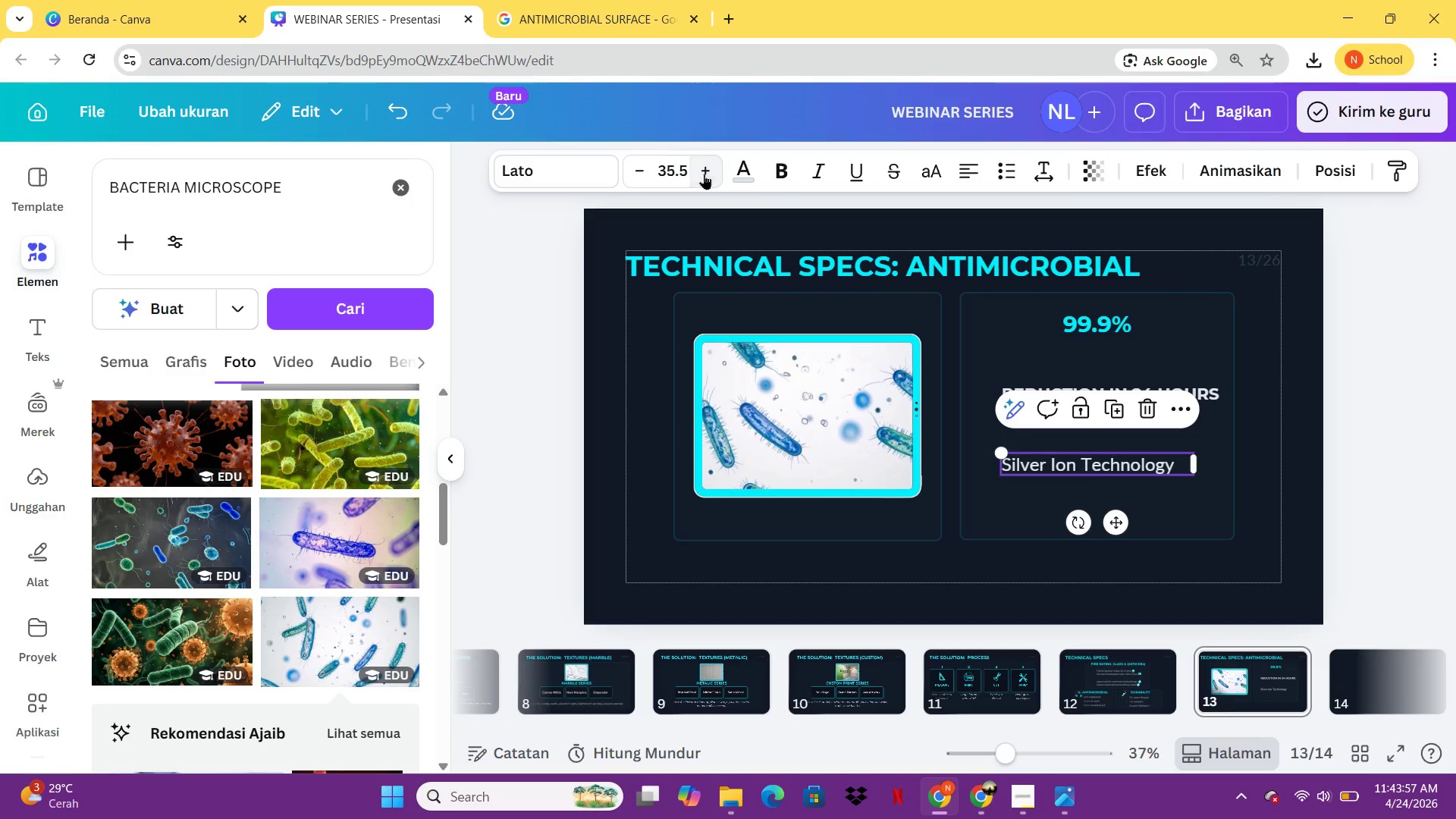 
triple_click([704, 174])
 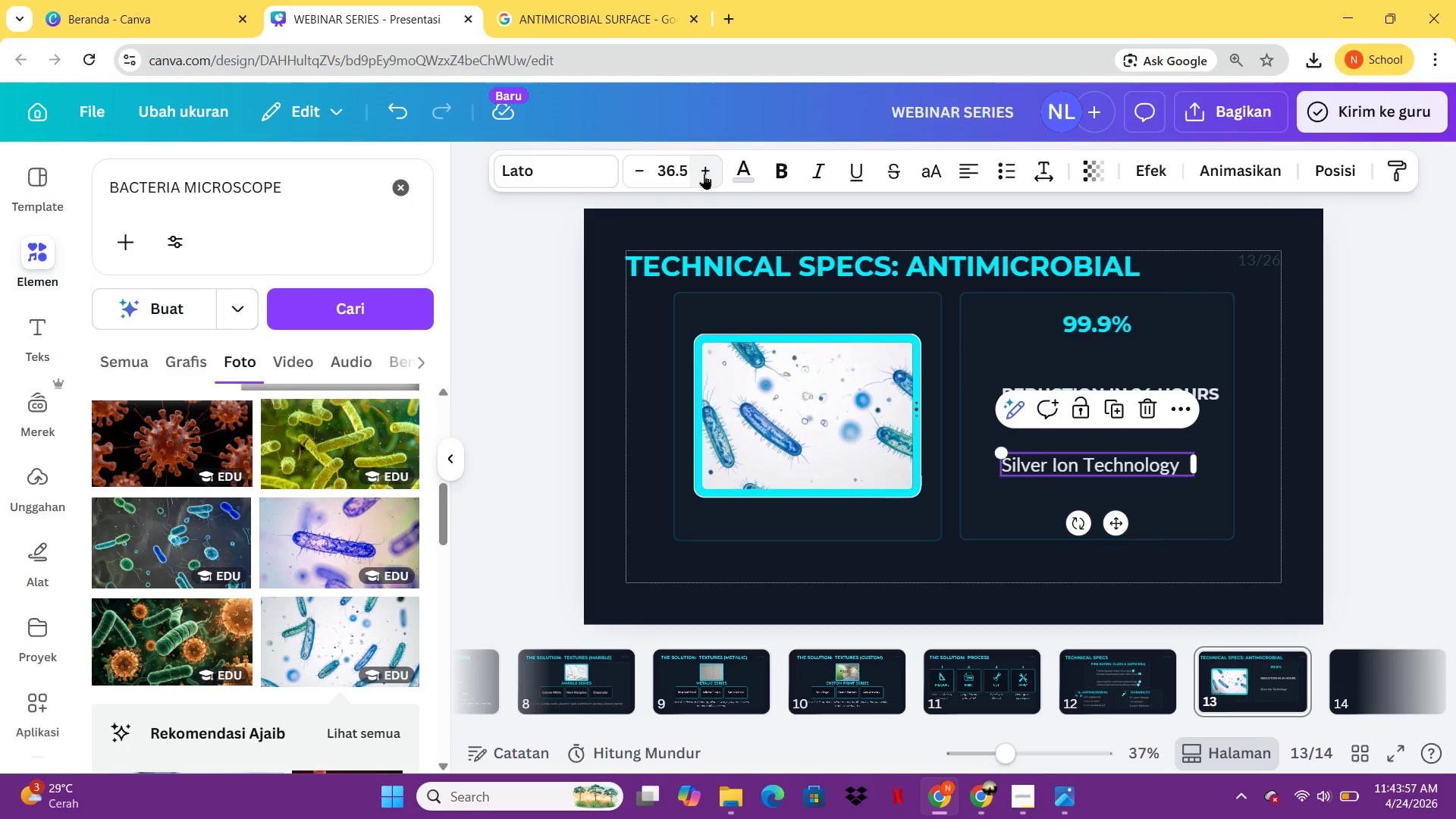 
triple_click([704, 174])
 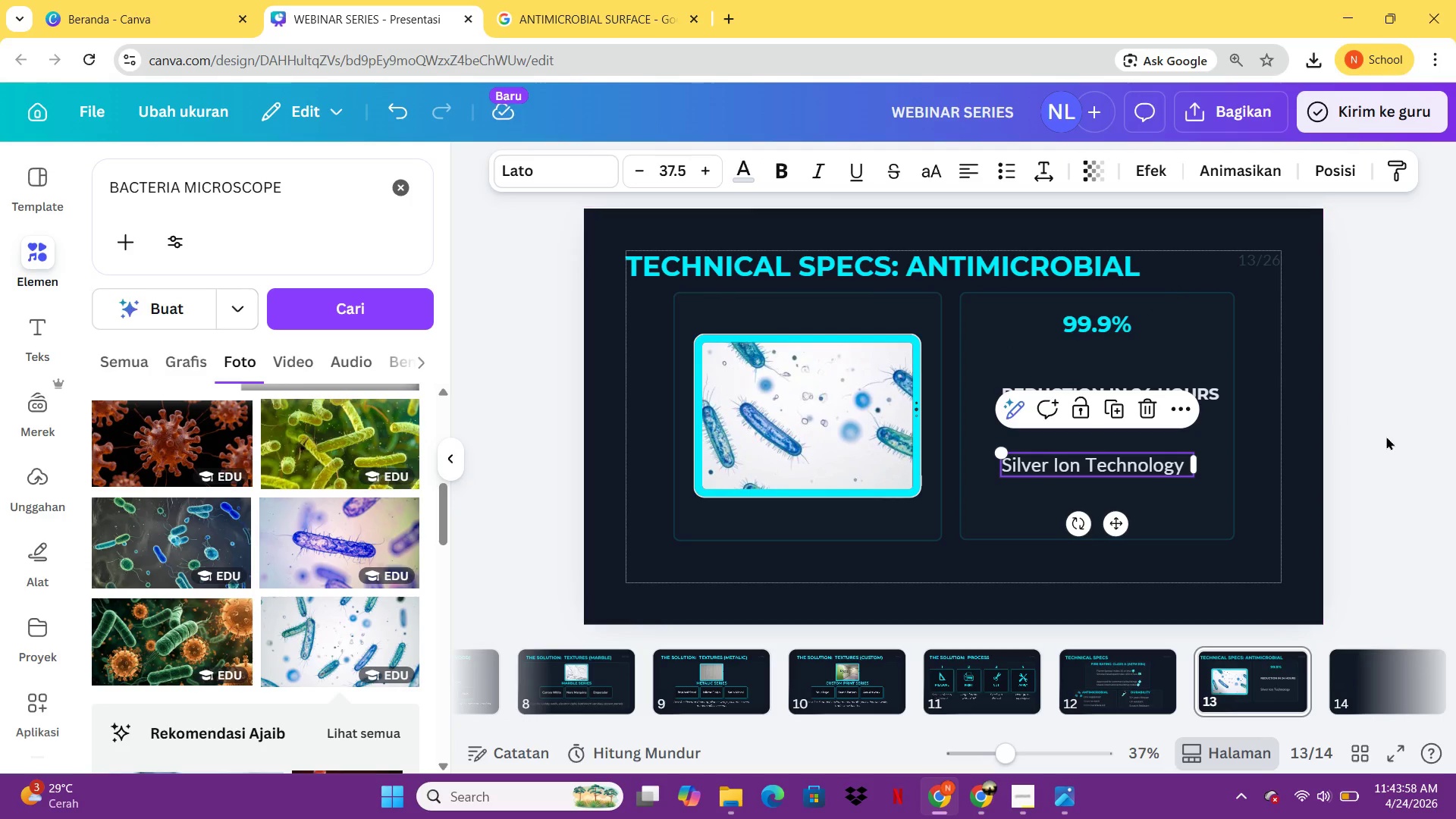 
left_click([1386, 437])
 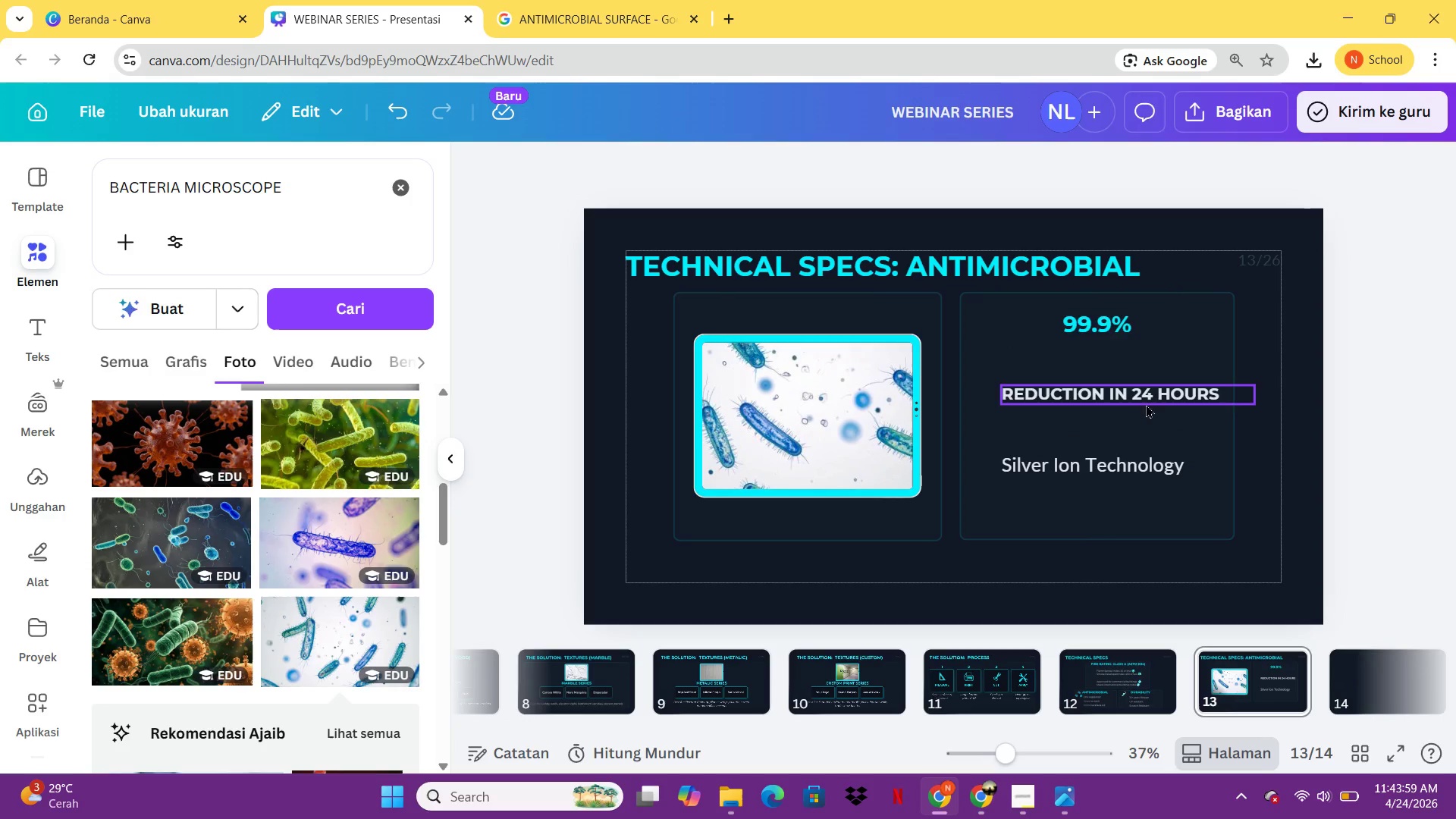 
left_click_drag(start_coordinate=[1146, 404], to_coordinate=[1134, 404])
 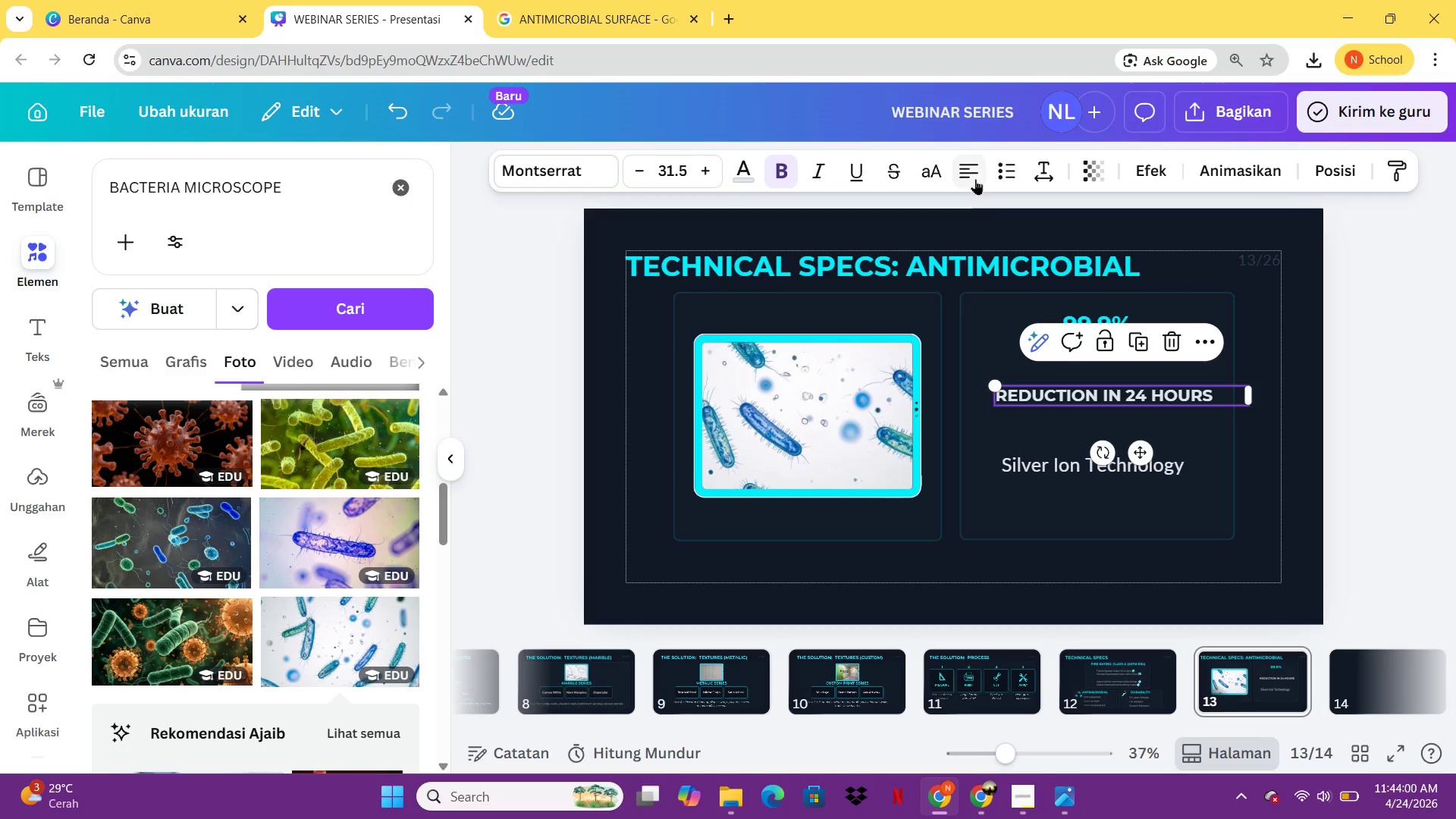 
left_click([974, 178])
 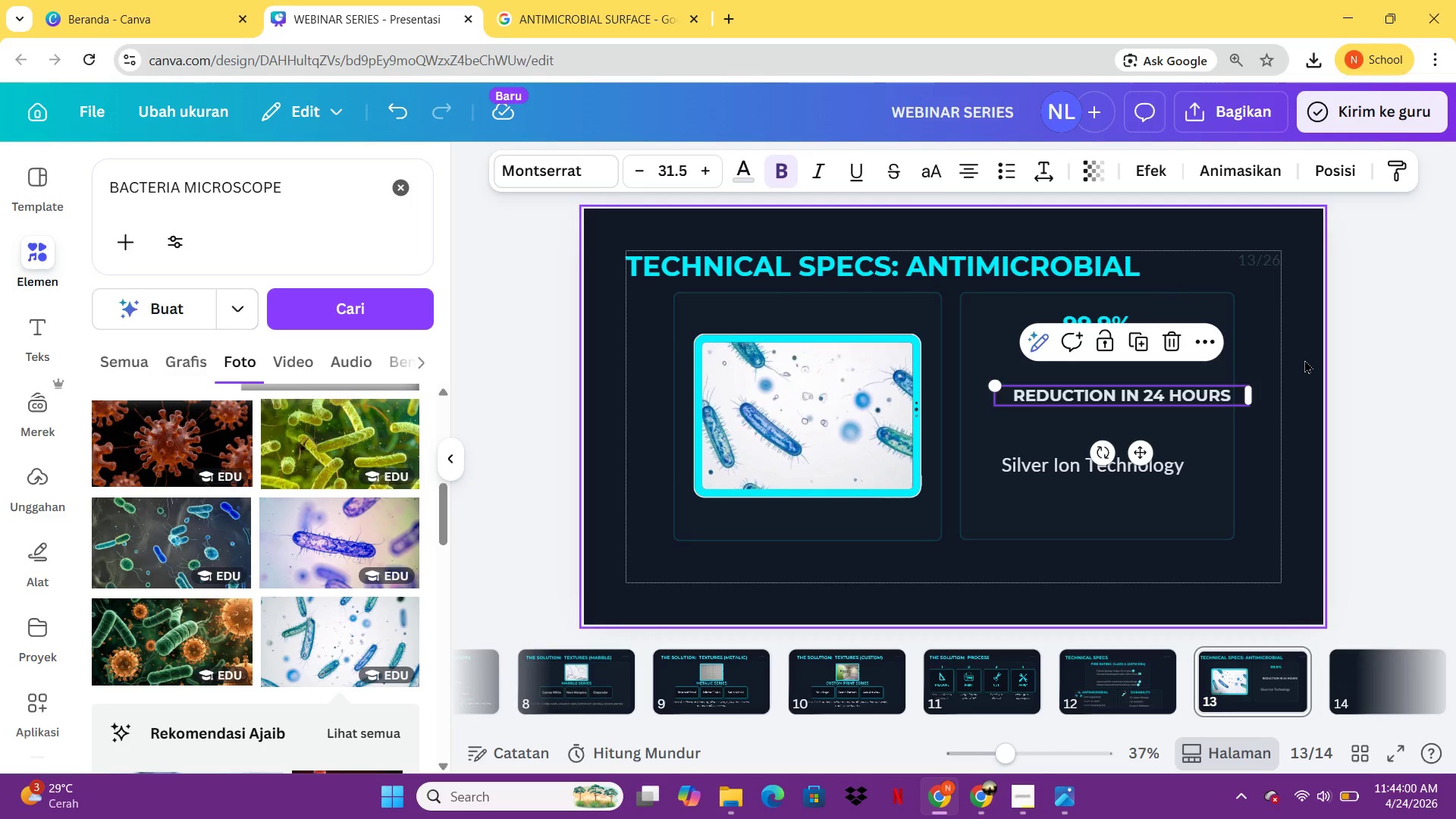 
left_click([1307, 362])
 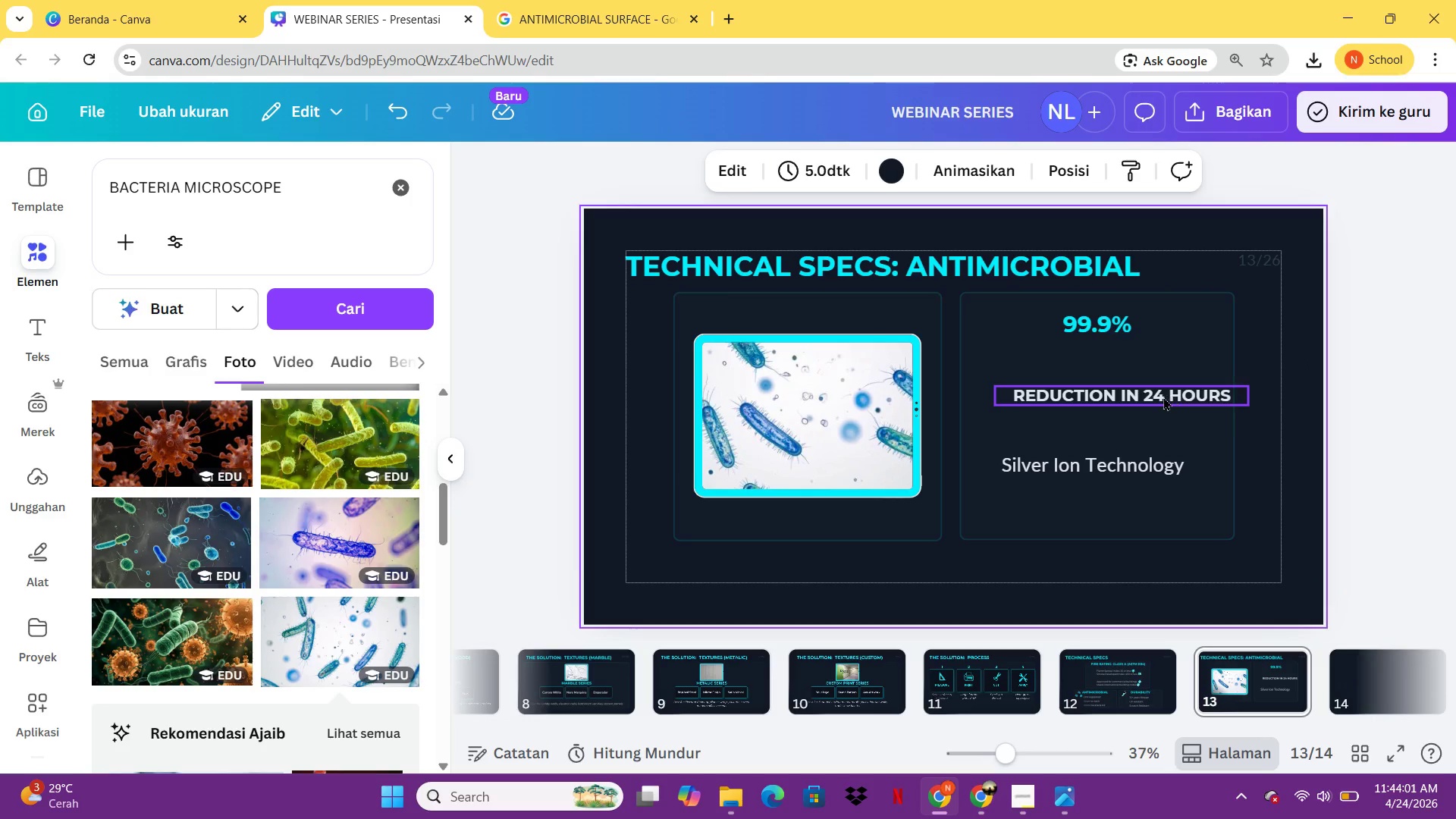 
left_click_drag(start_coordinate=[1163, 397], to_coordinate=[1140, 409])
 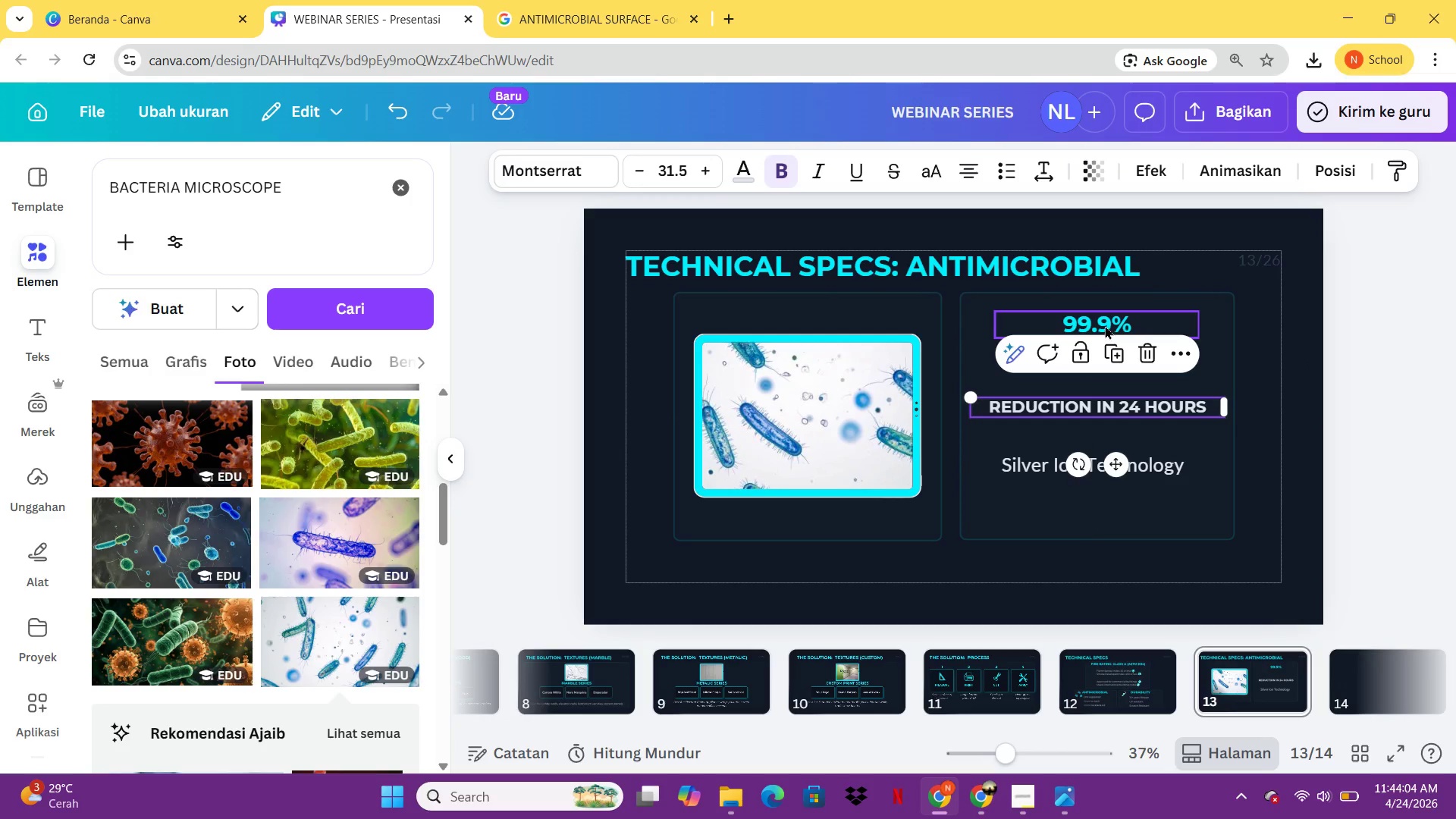 
left_click_drag(start_coordinate=[1103, 324], to_coordinate=[1103, 362])
 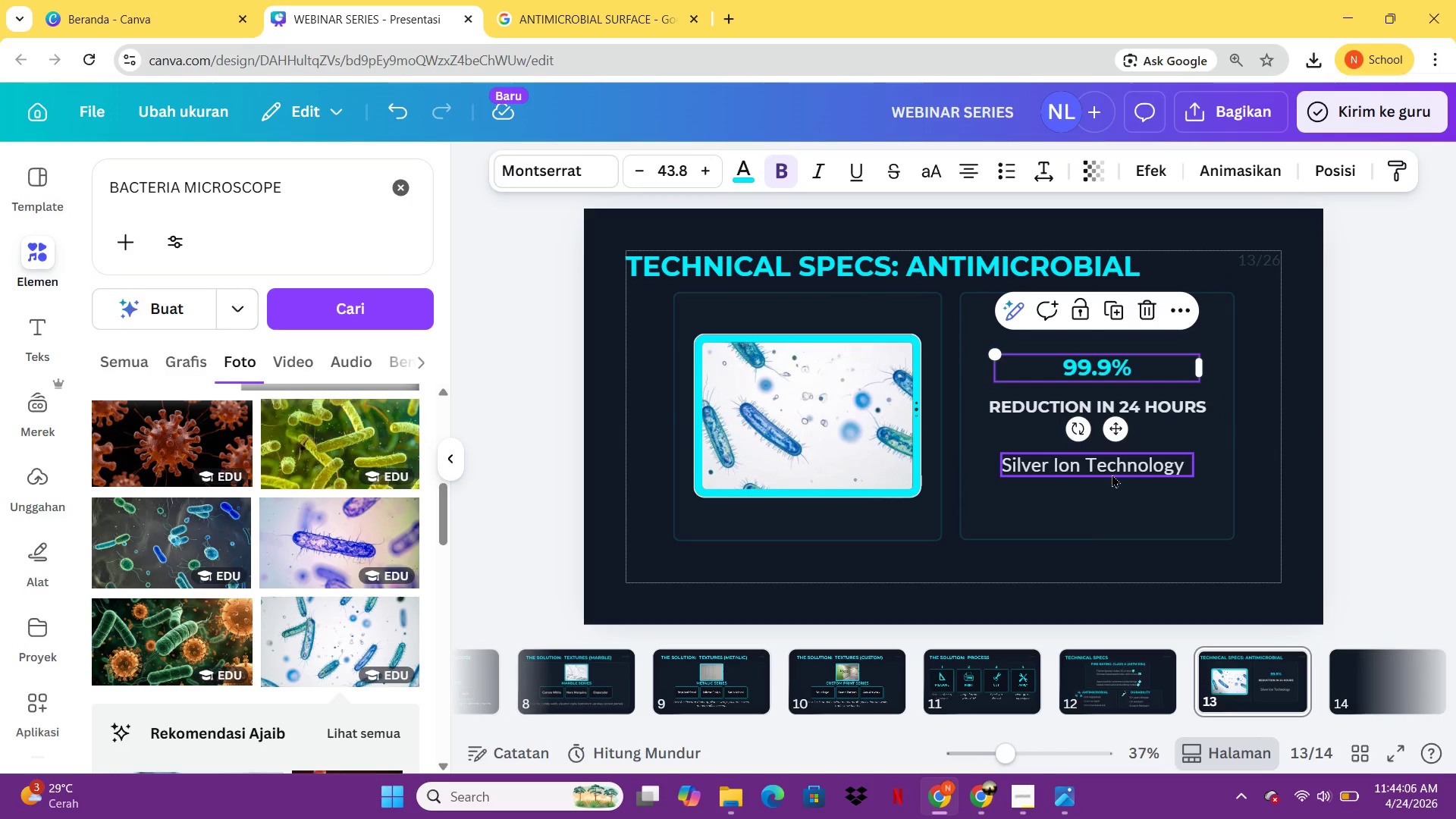 
left_click_drag(start_coordinate=[1112, 474], to_coordinate=[1119, 455])
 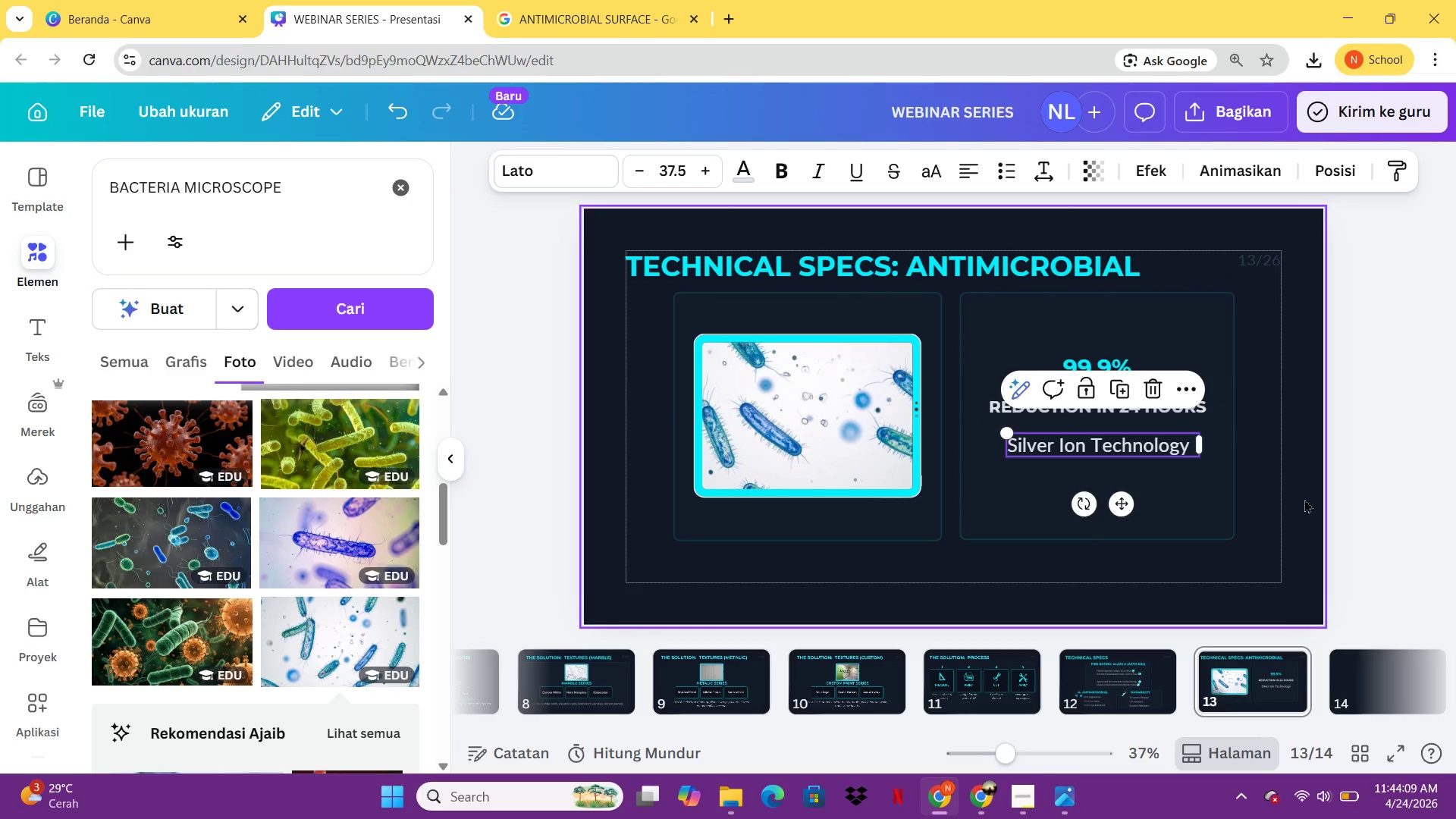 
left_click([1307, 497])
 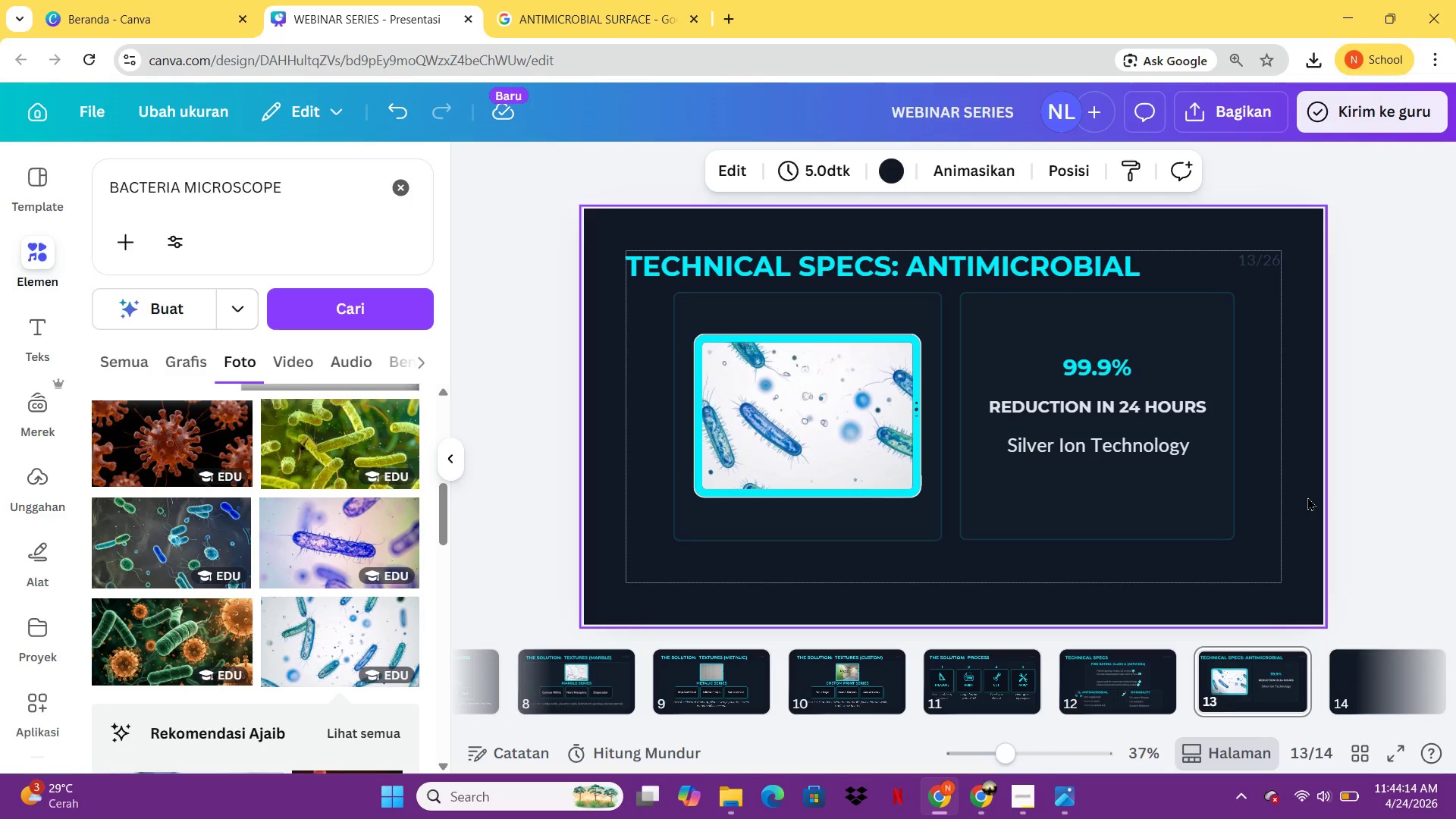 
wait(6.02)
 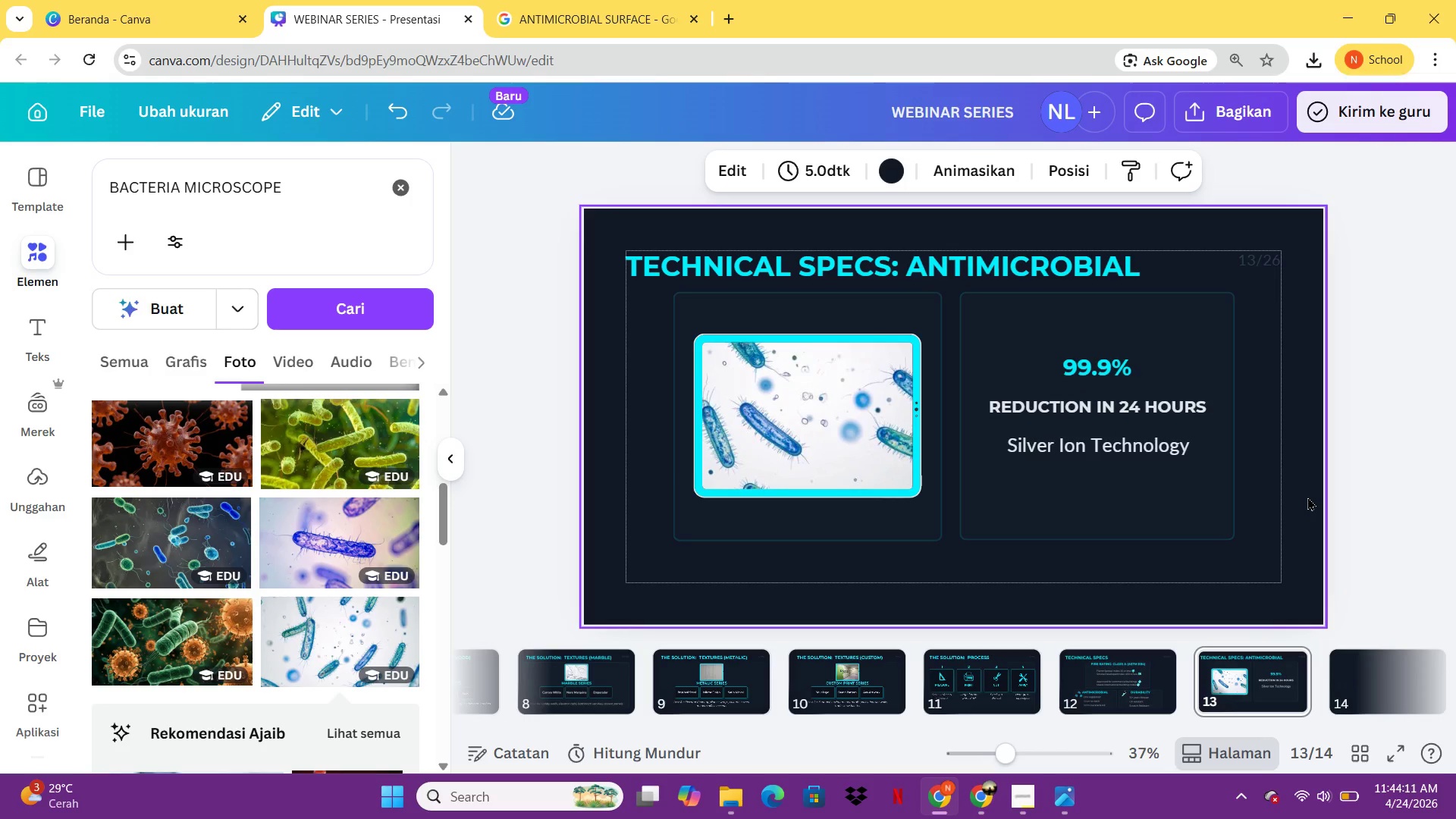 
left_click([1153, 456])
 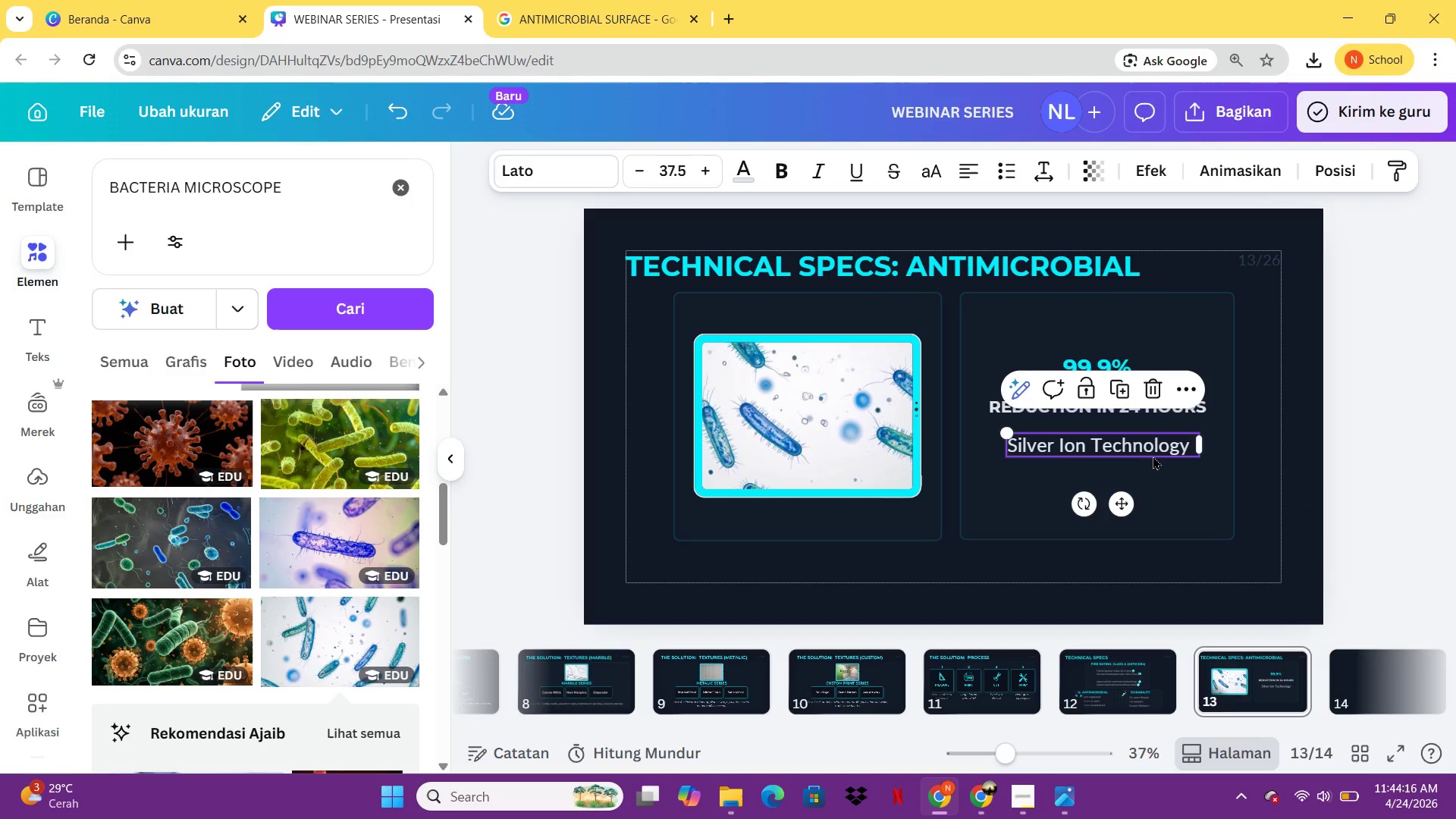 
key(Control+C)
 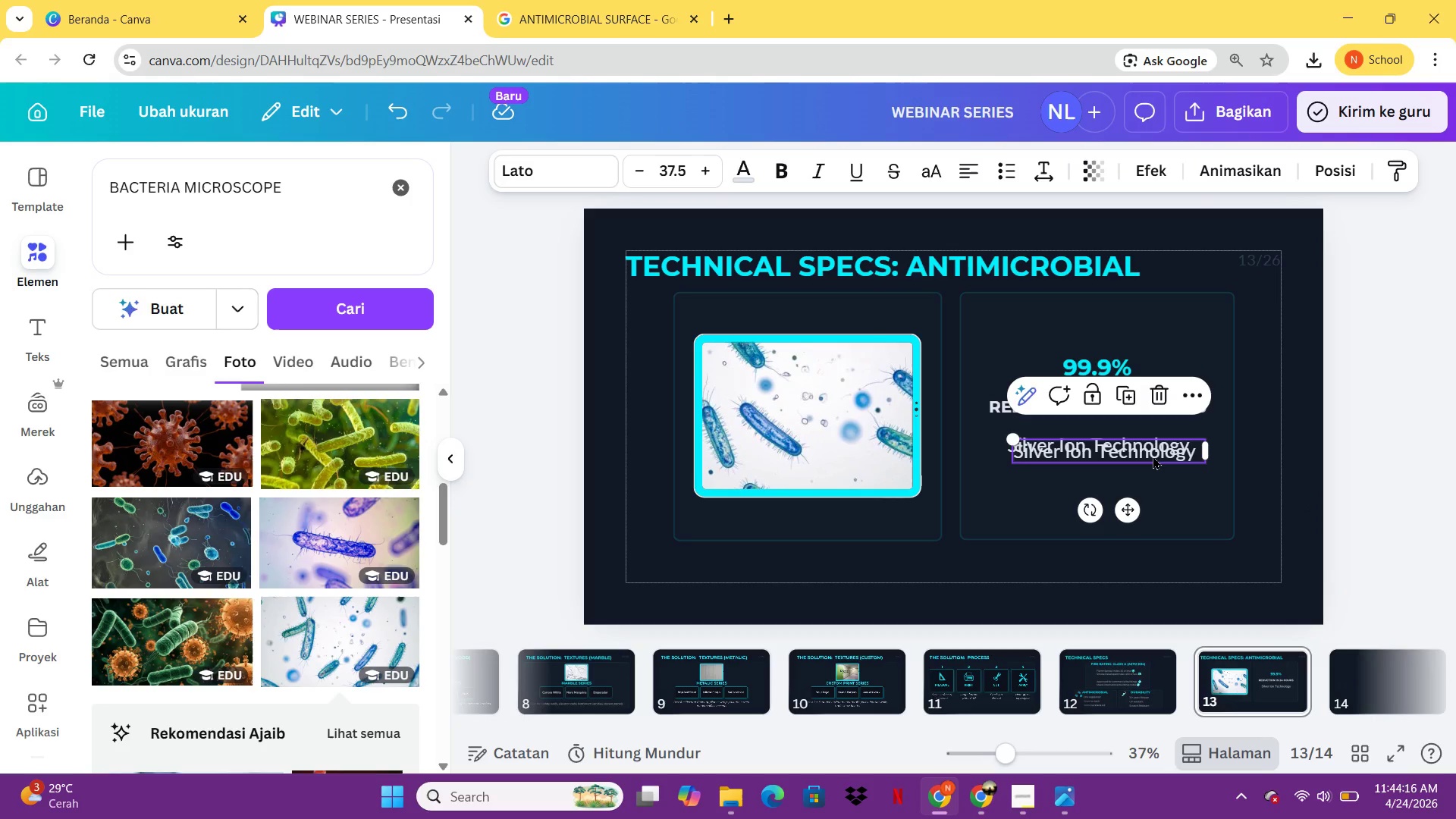 
key(Control+V)
 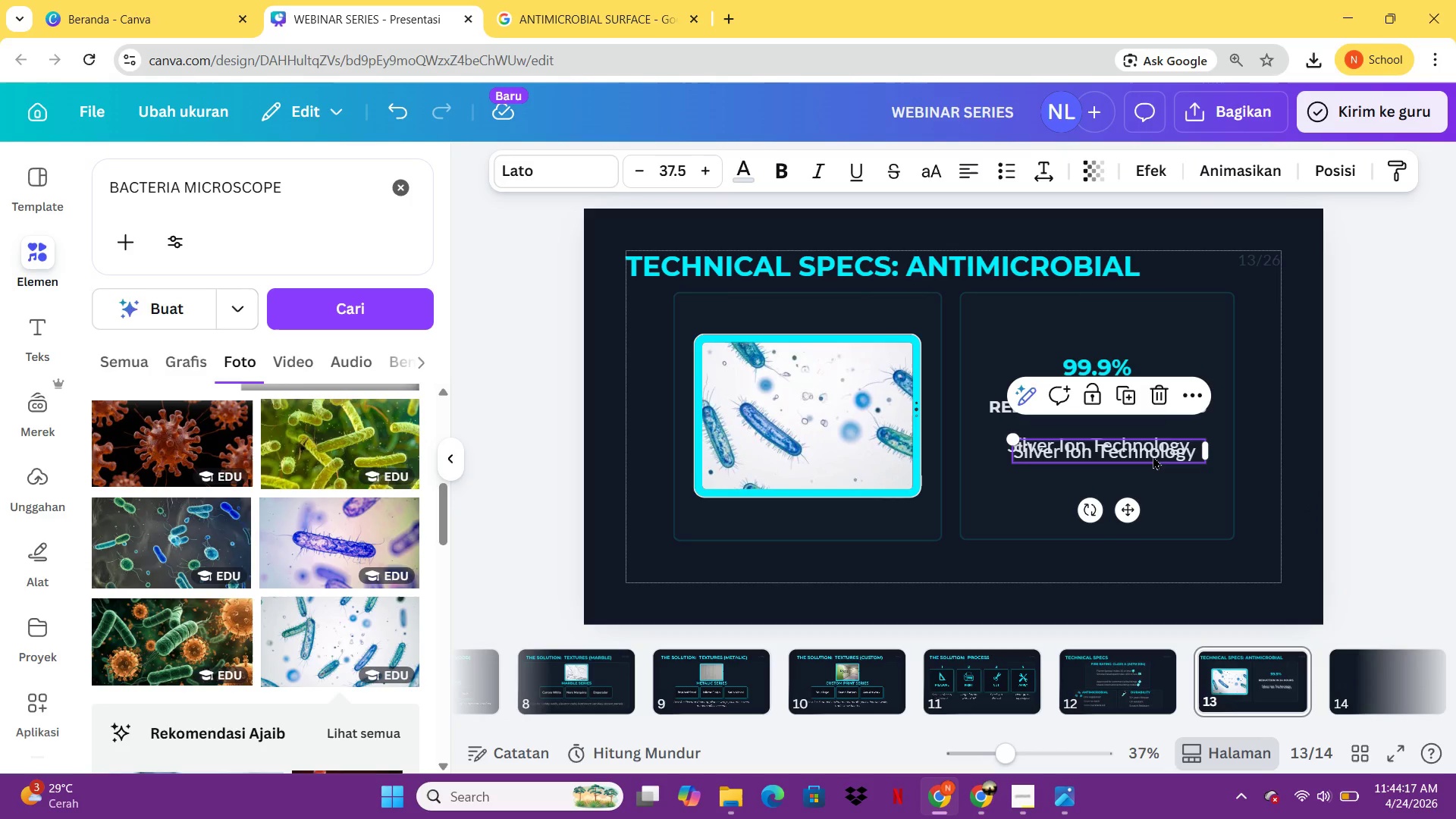 
left_click_drag(start_coordinate=[1153, 456], to_coordinate=[835, 601])
 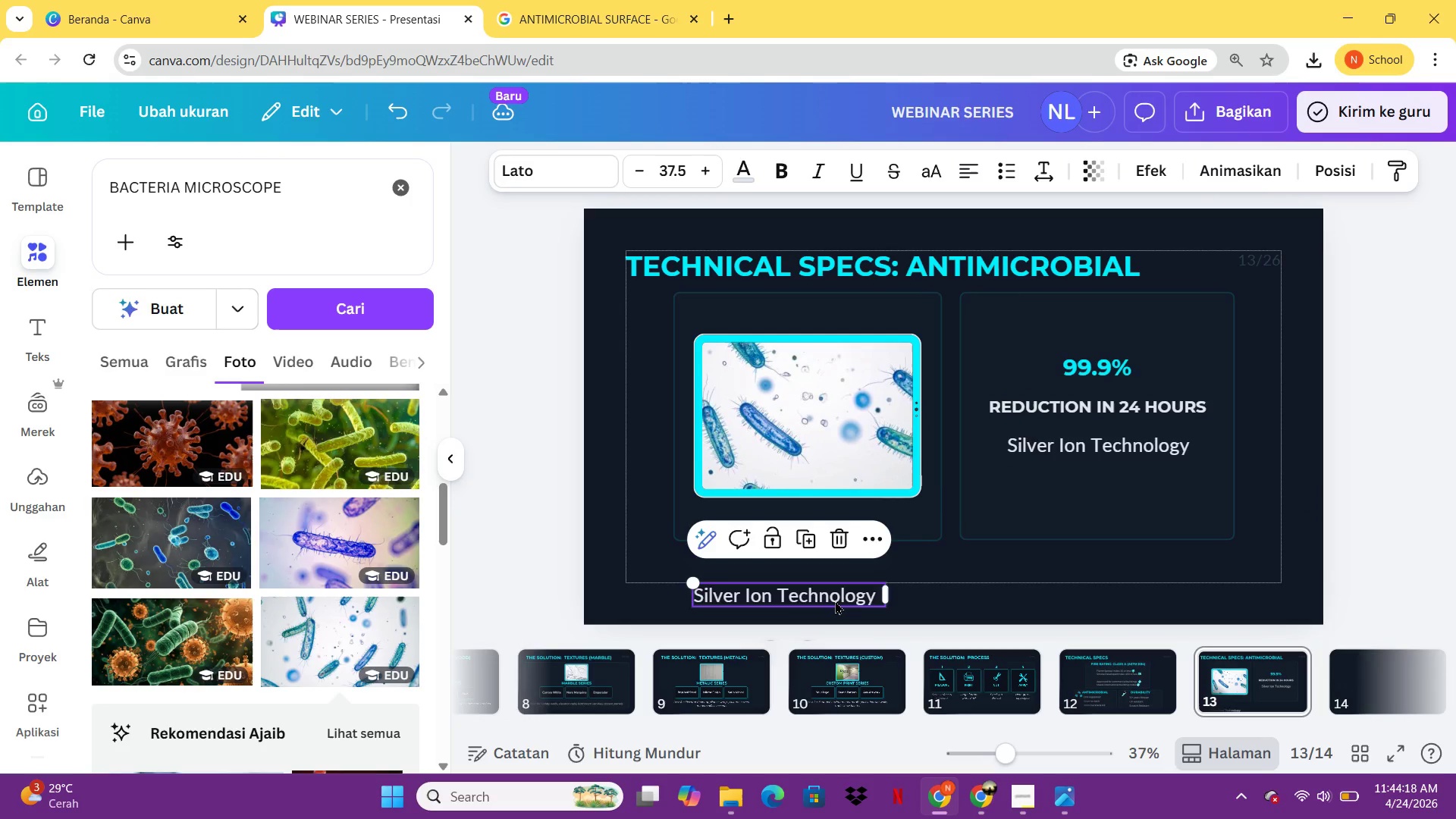 
left_click_drag(start_coordinate=[835, 601], to_coordinate=[819, 578])
 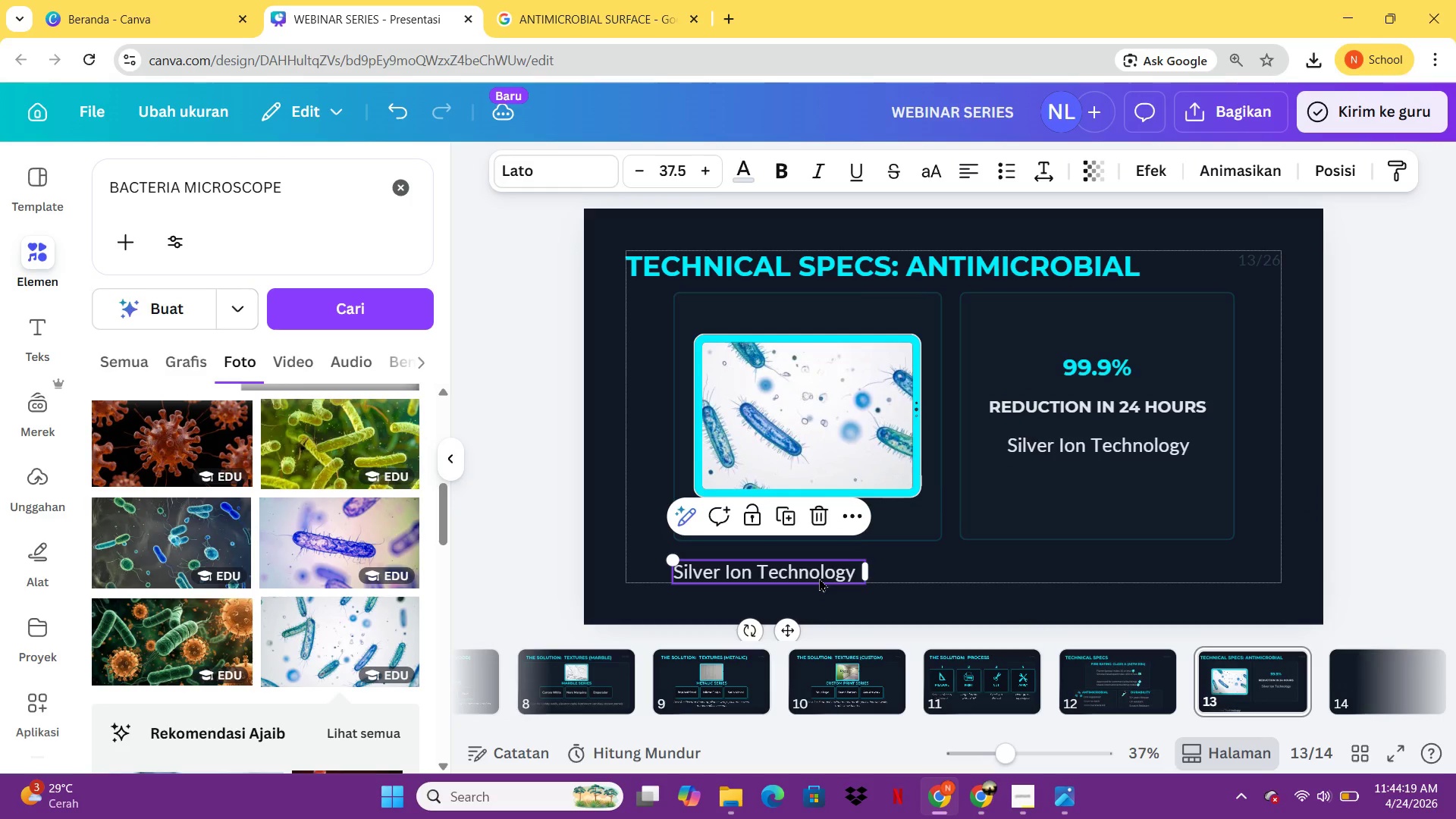 
left_click([819, 578])
 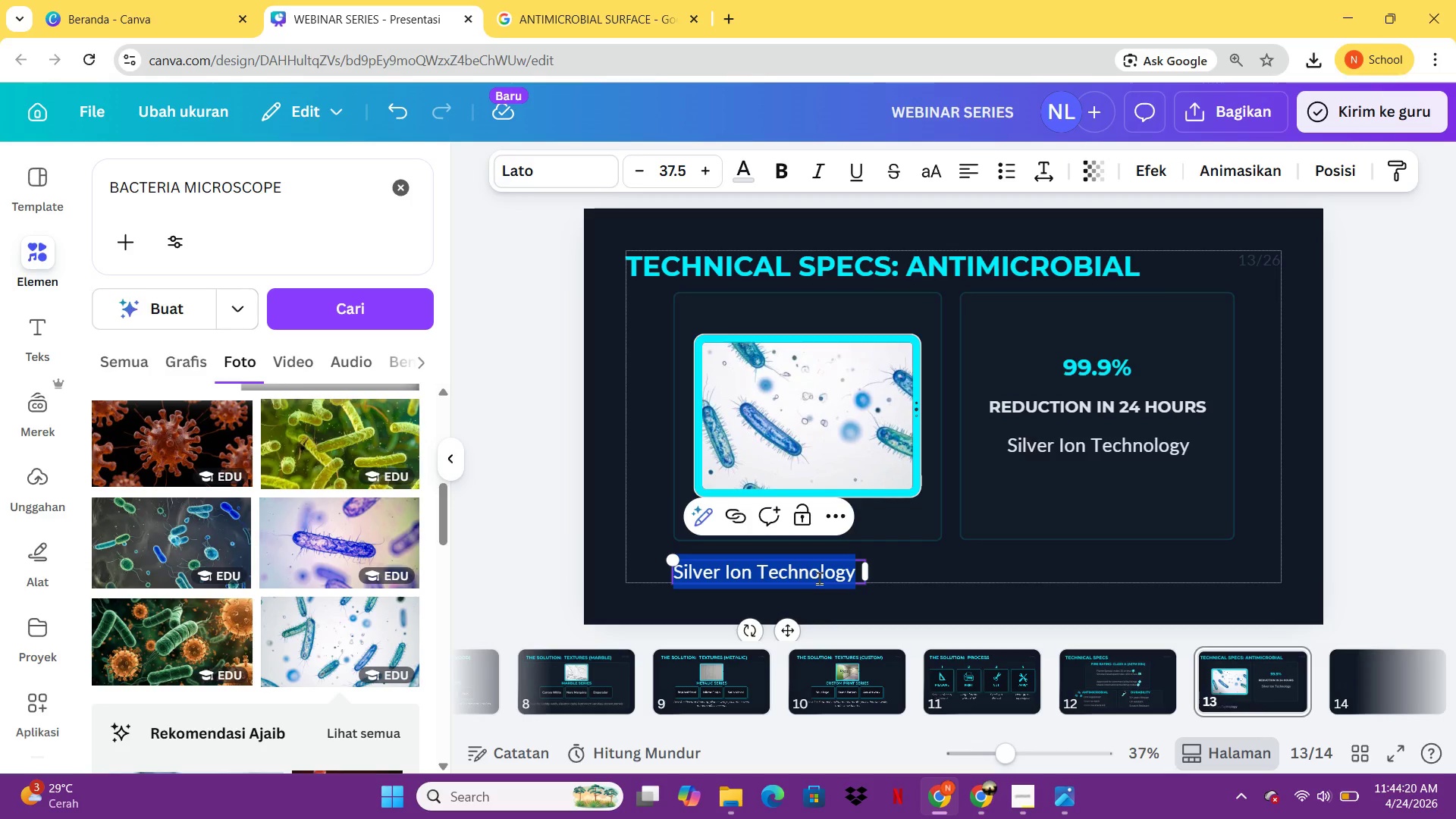 
type(Application: ealtcare facilities )
key(Backspace)
type(, school)
 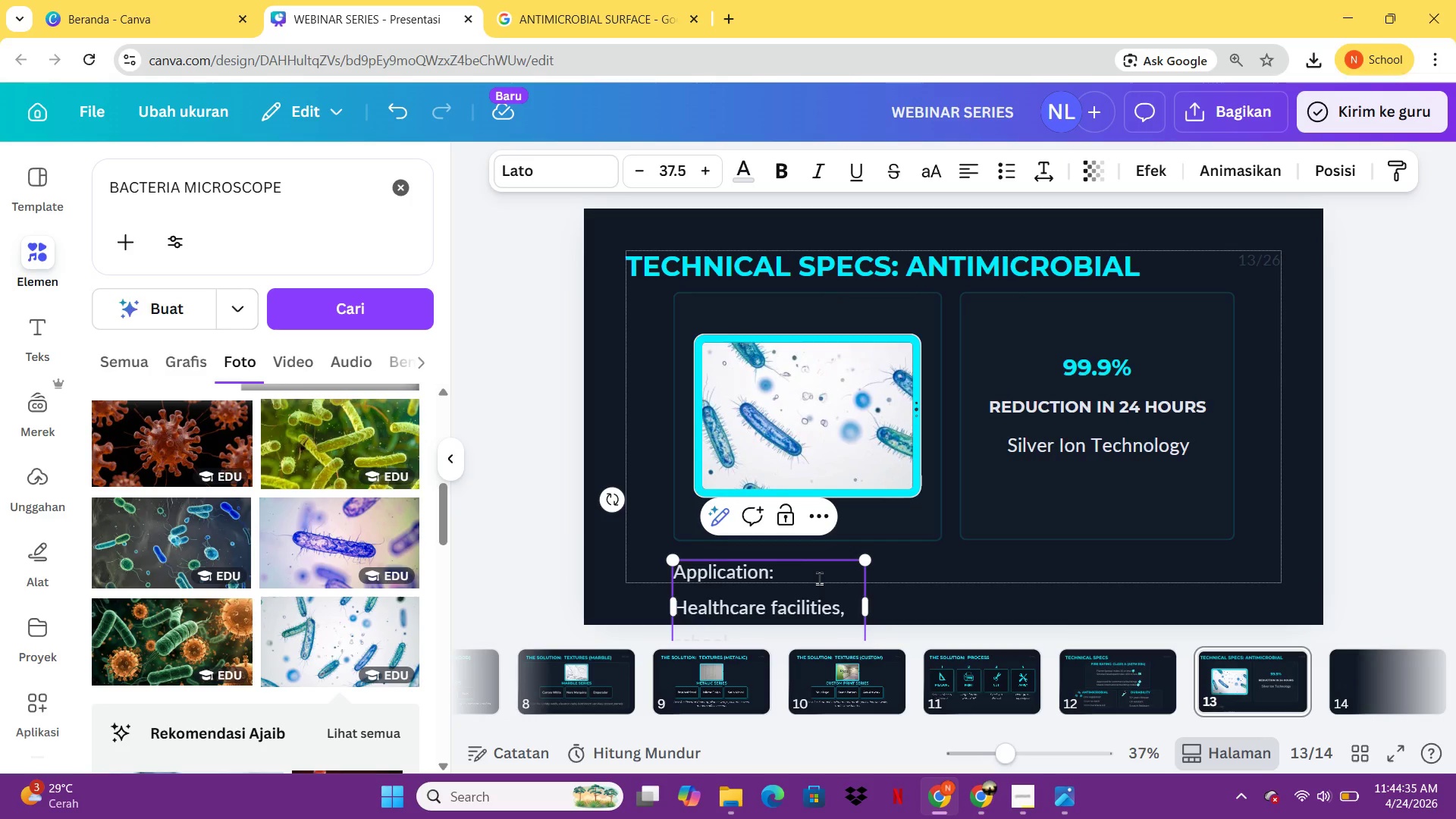 
left_click_drag(start_coordinate=[866, 606], to_coordinate=[1167, 591])
 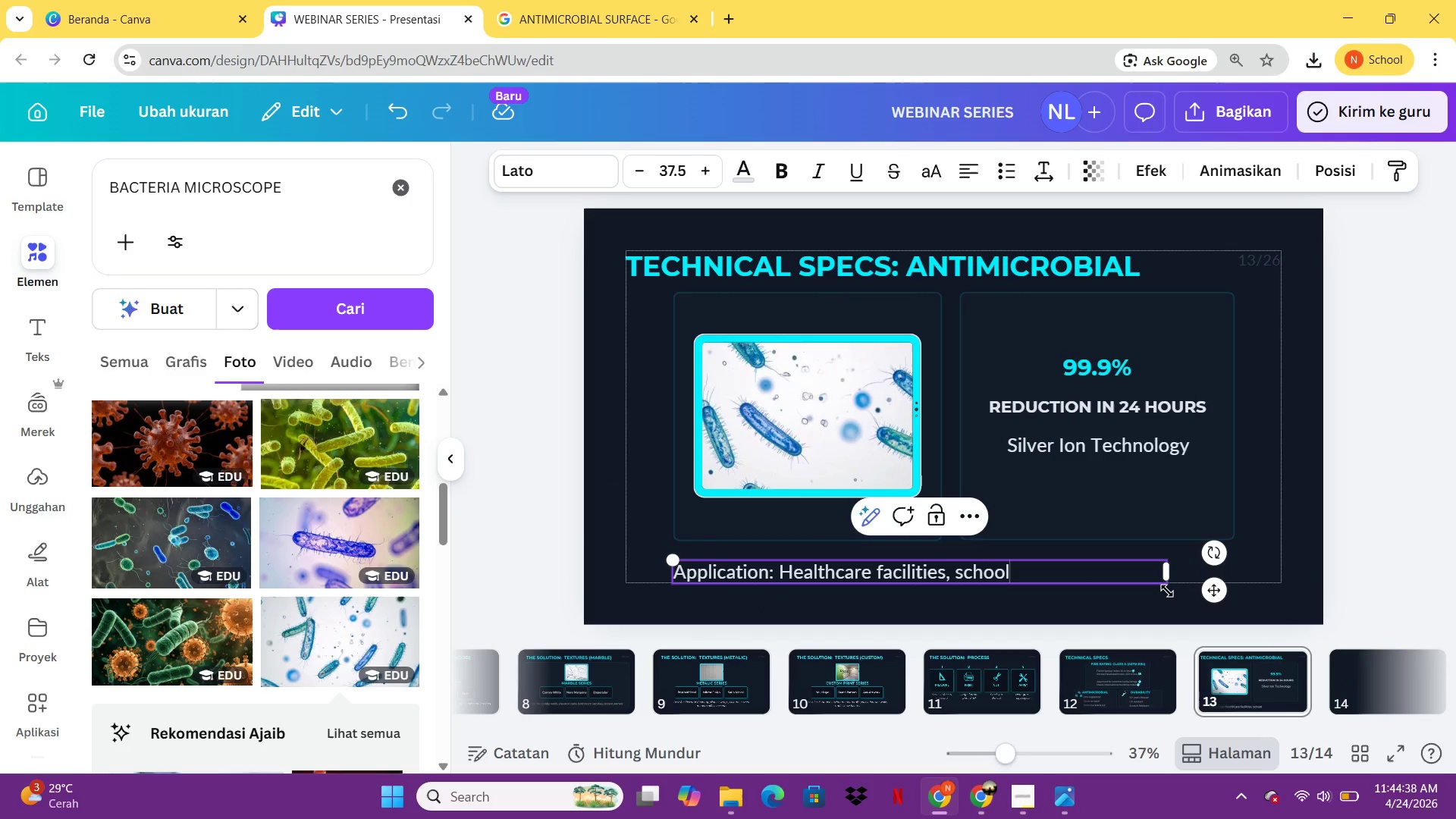 
type(s, offices )
key(Backspace)
 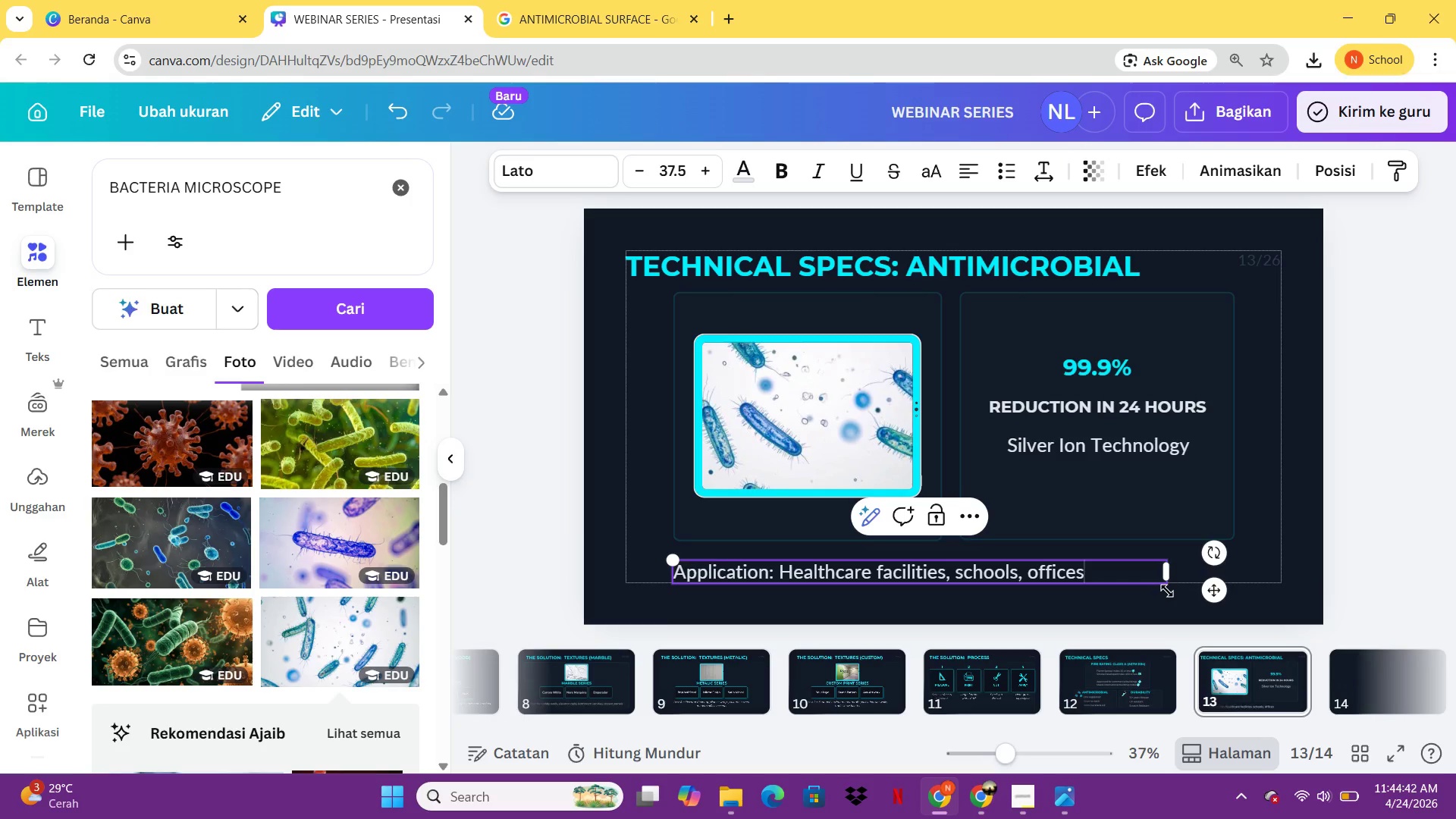 
key(Enter)
 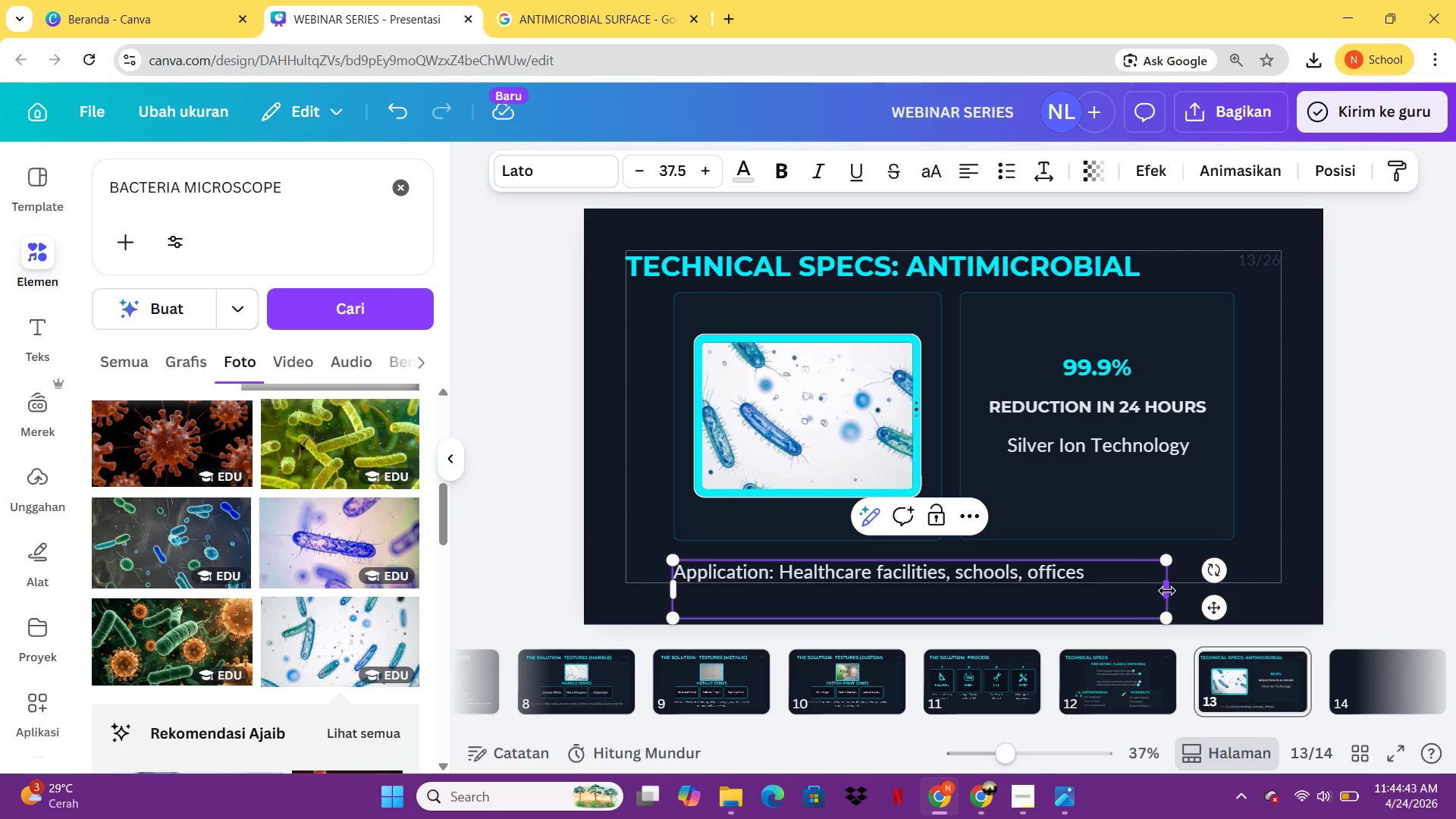 
type(Certu)
key(Backspace)
type(ification: PA rgistered, ISO 22196 tested)
 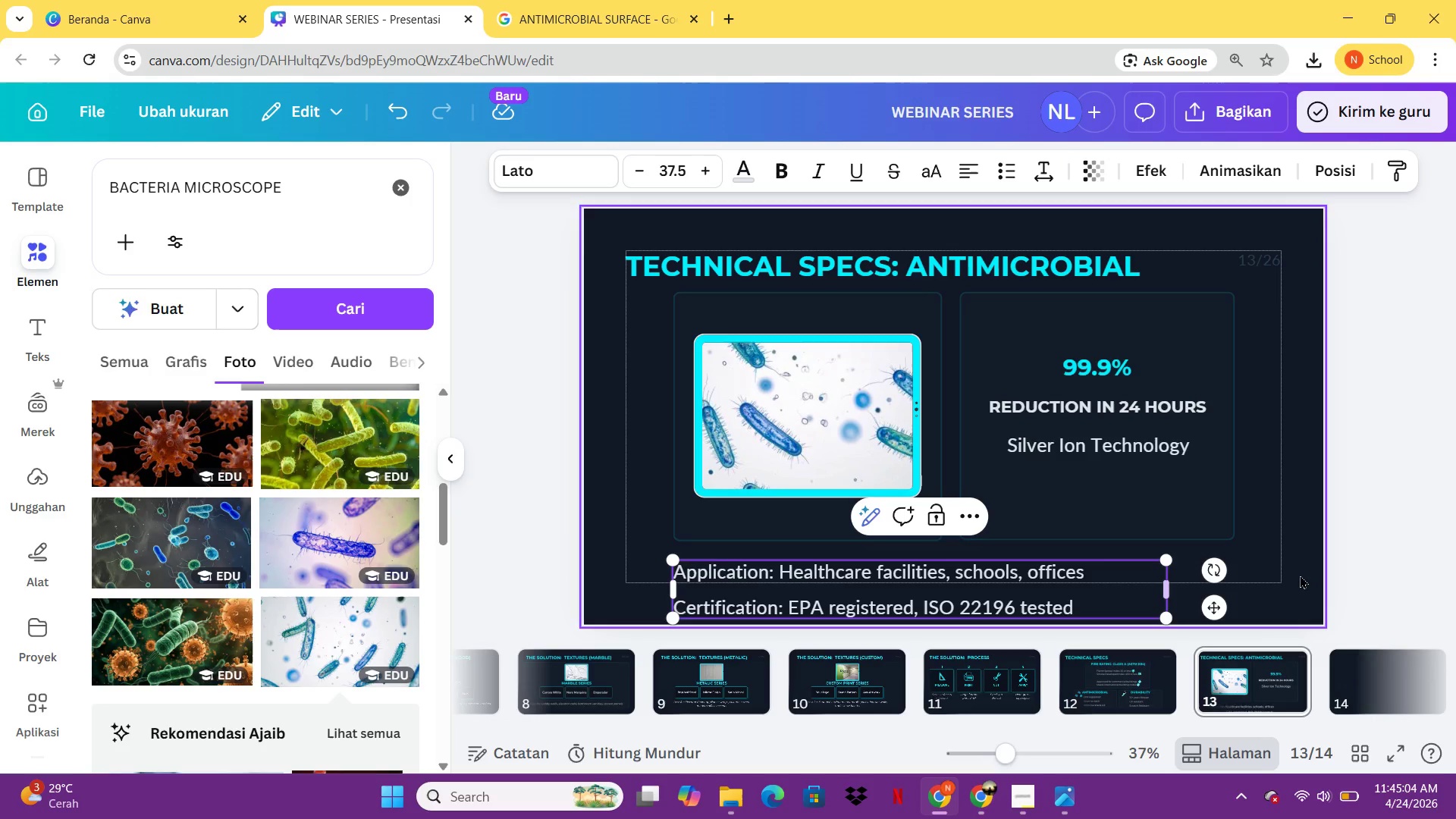 
left_click([1345, 561])
 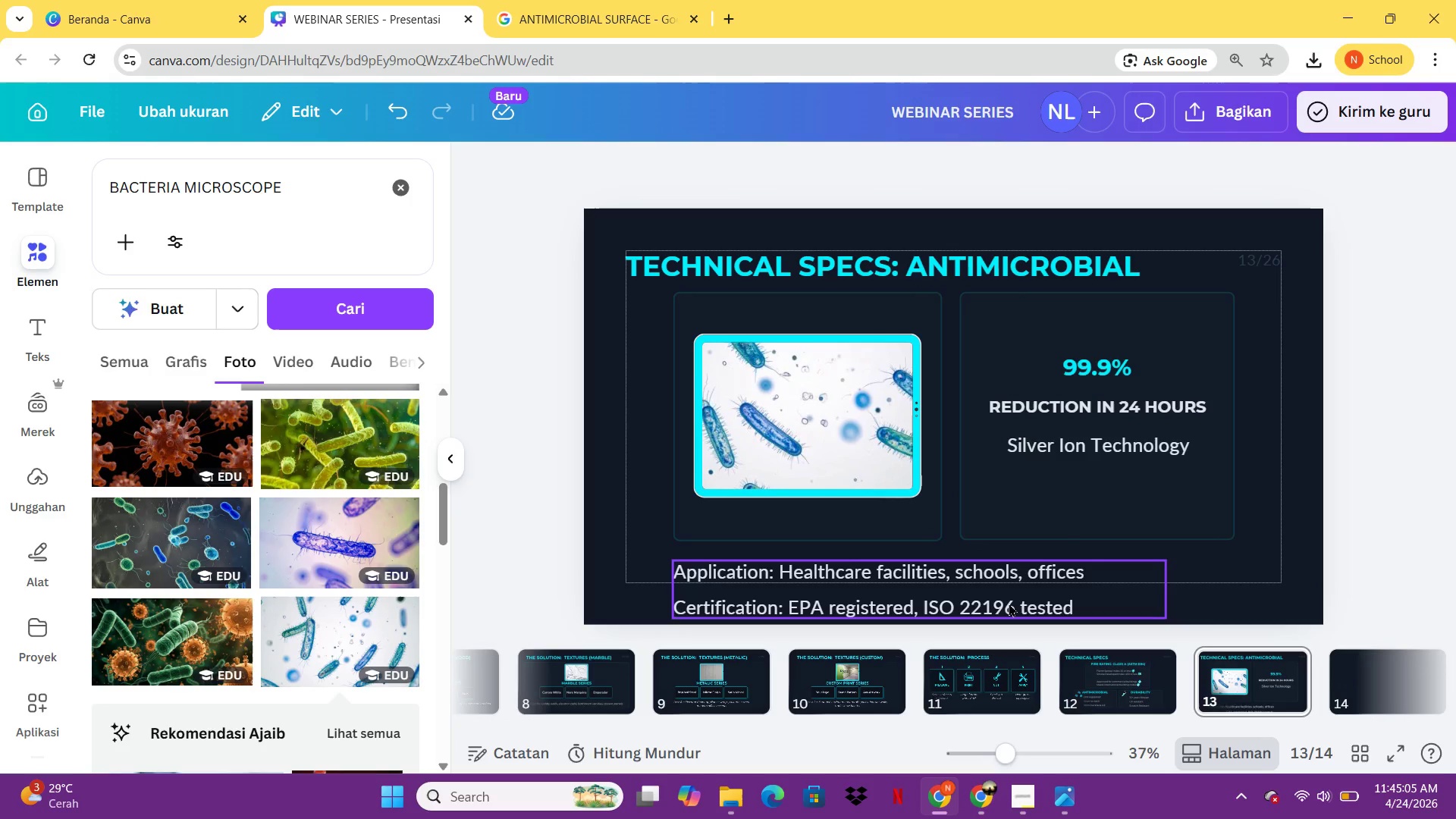 
left_click_drag(start_coordinate=[1009, 603], to_coordinate=[1016, 598])
 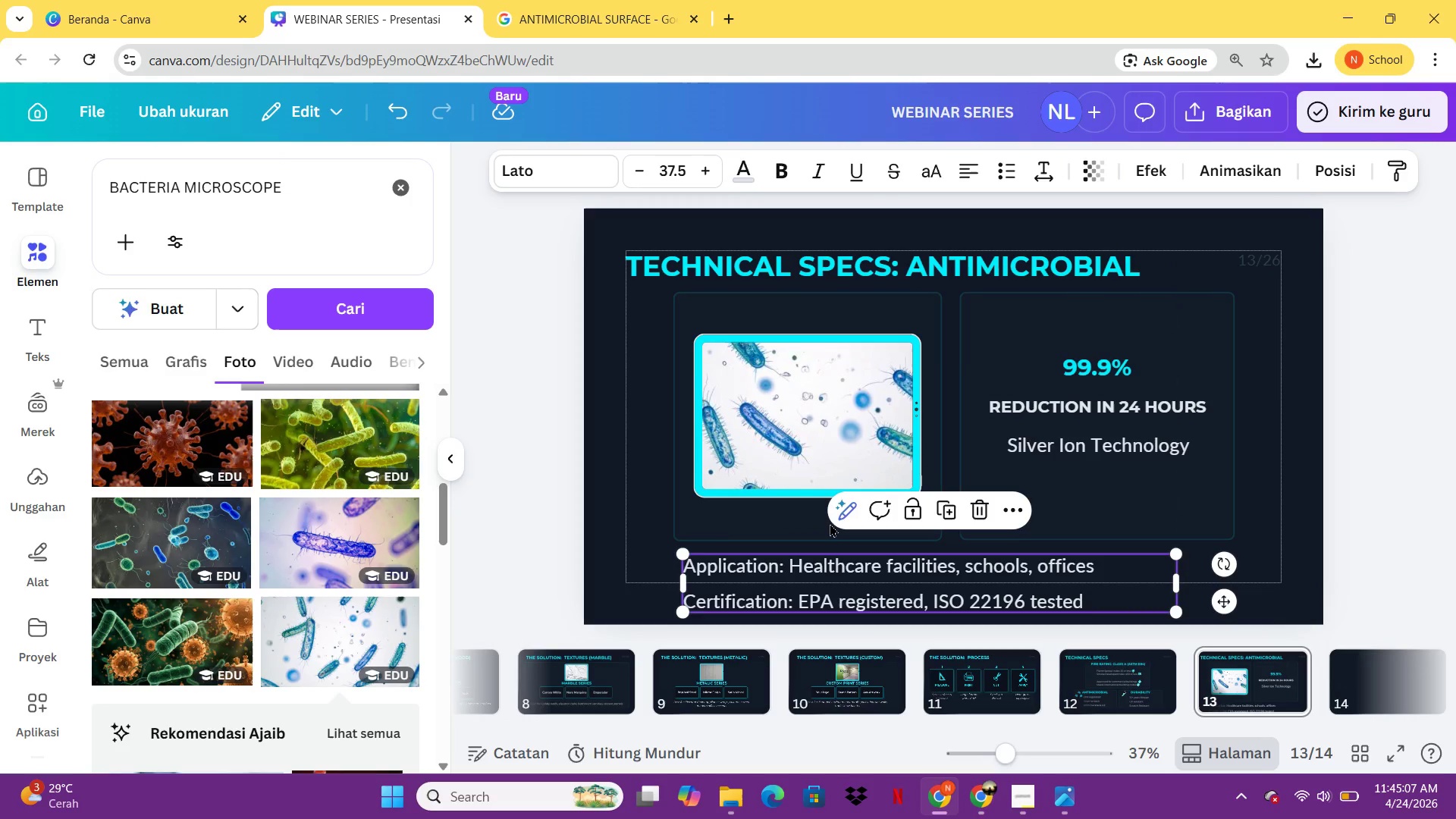 
left_click([830, 523])
 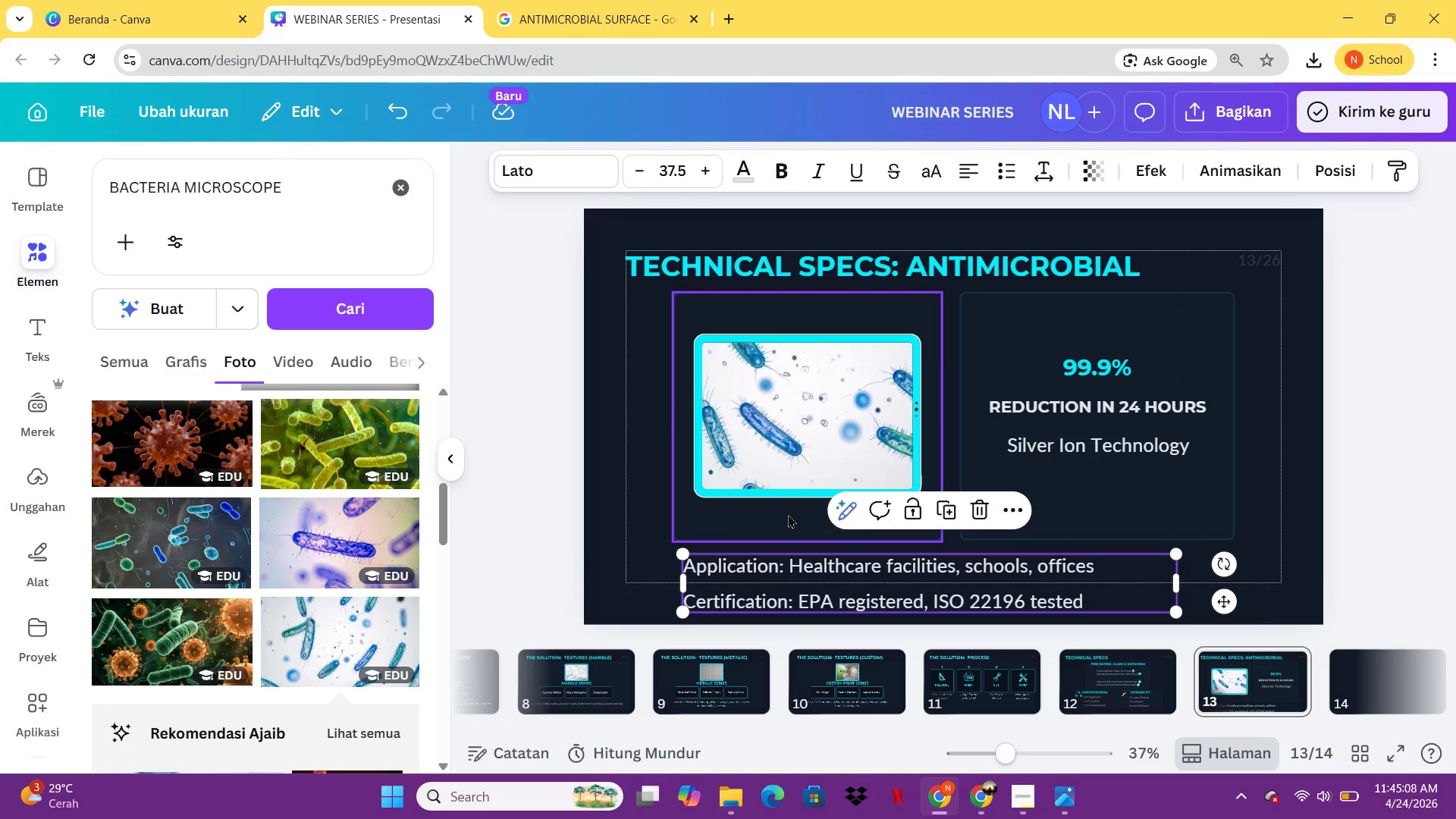 
left_click([788, 514])
 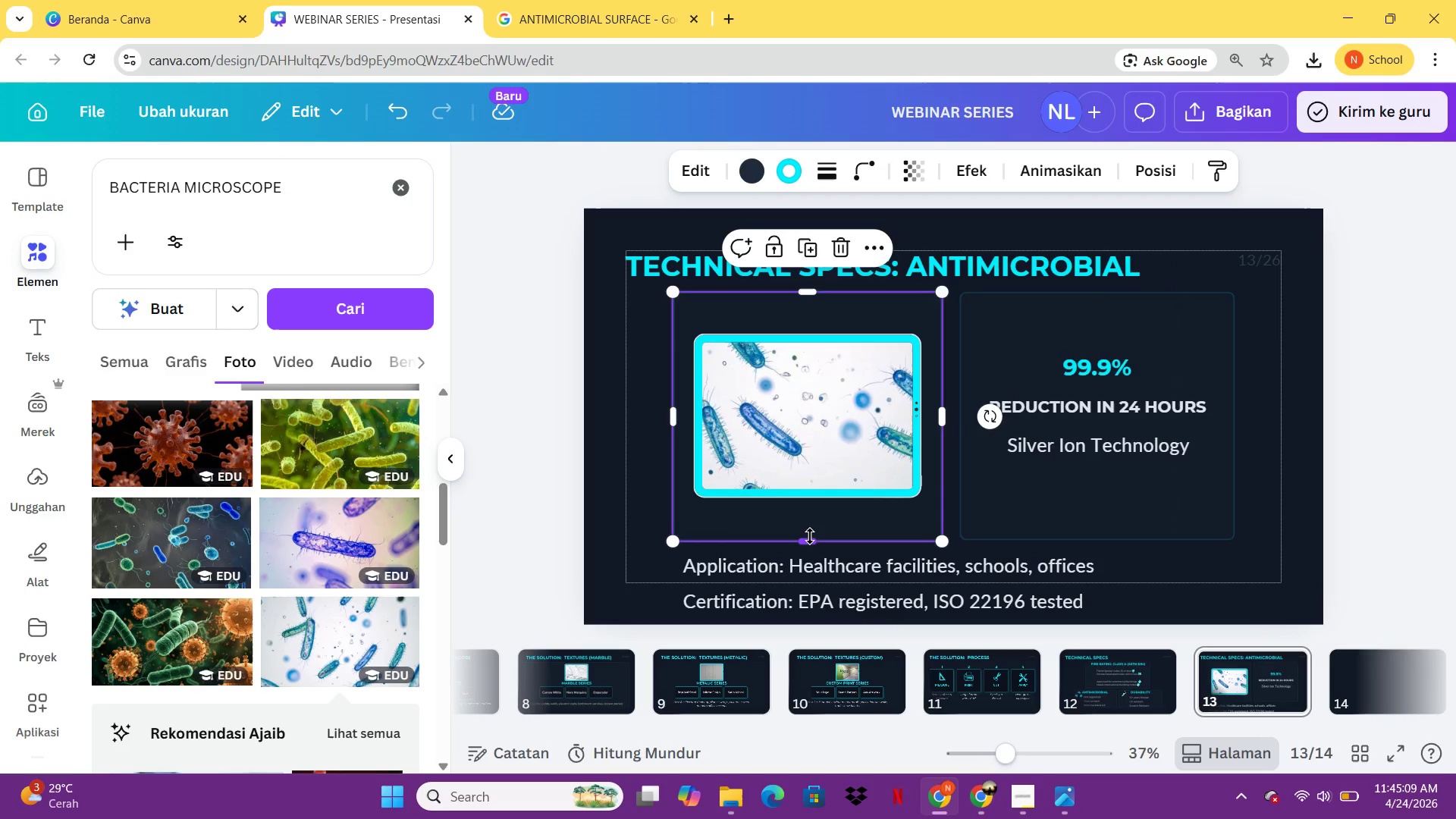 
left_click_drag(start_coordinate=[810, 536], to_coordinate=[810, 513])
 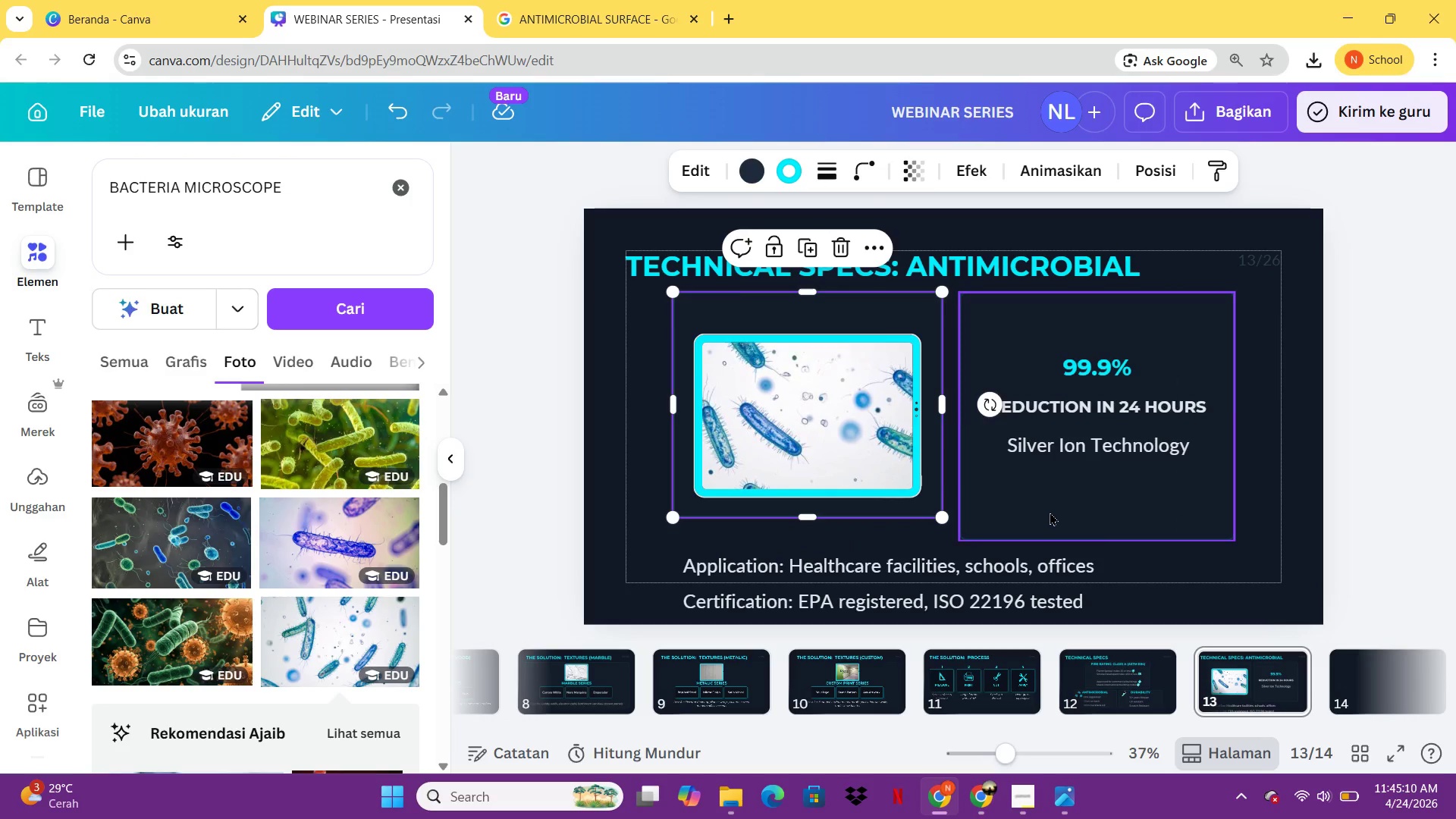 
left_click([1050, 512])
 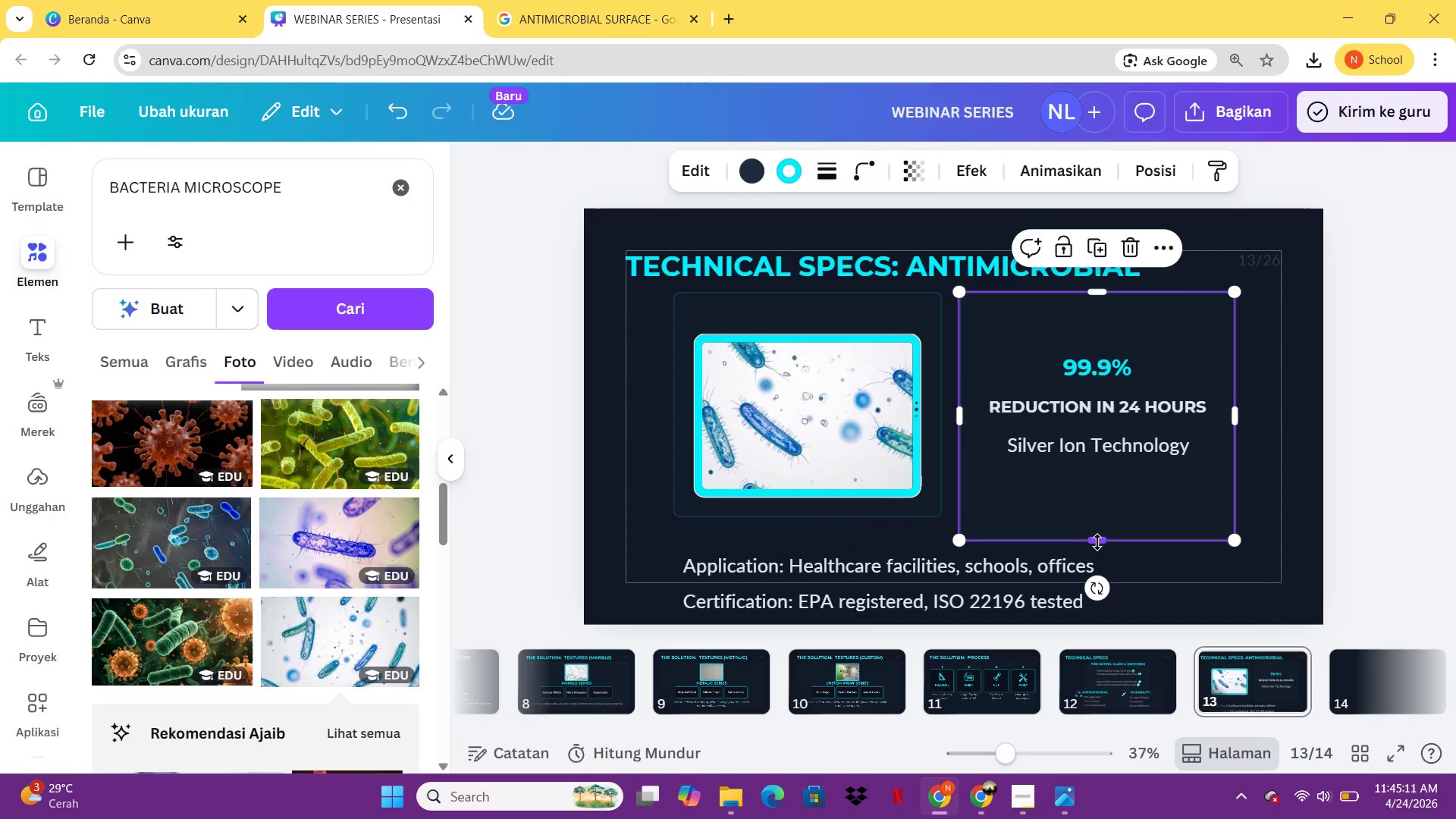 
left_click_drag(start_coordinate=[1097, 542], to_coordinate=[1093, 516])
 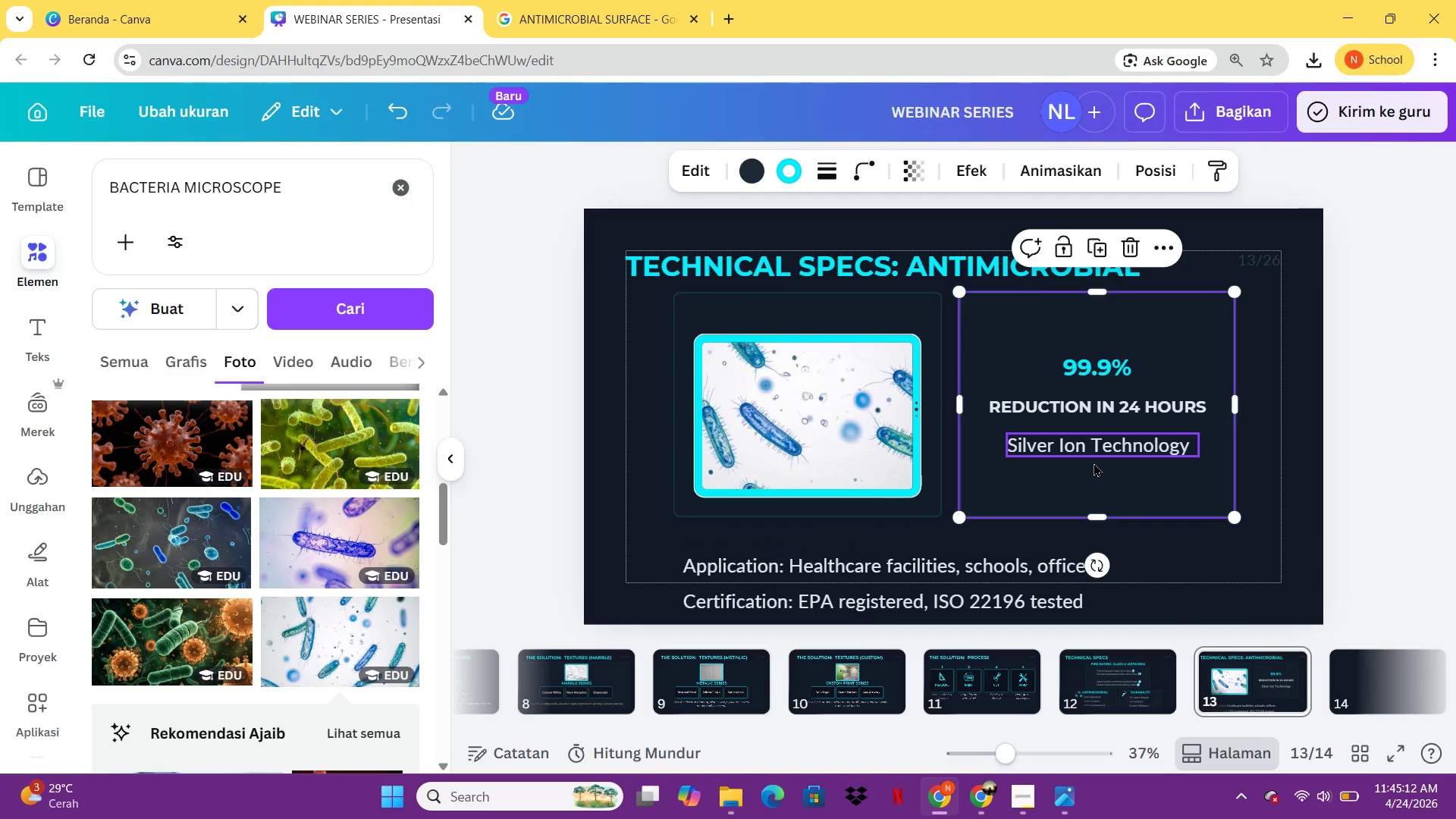 
left_click([1094, 463])
 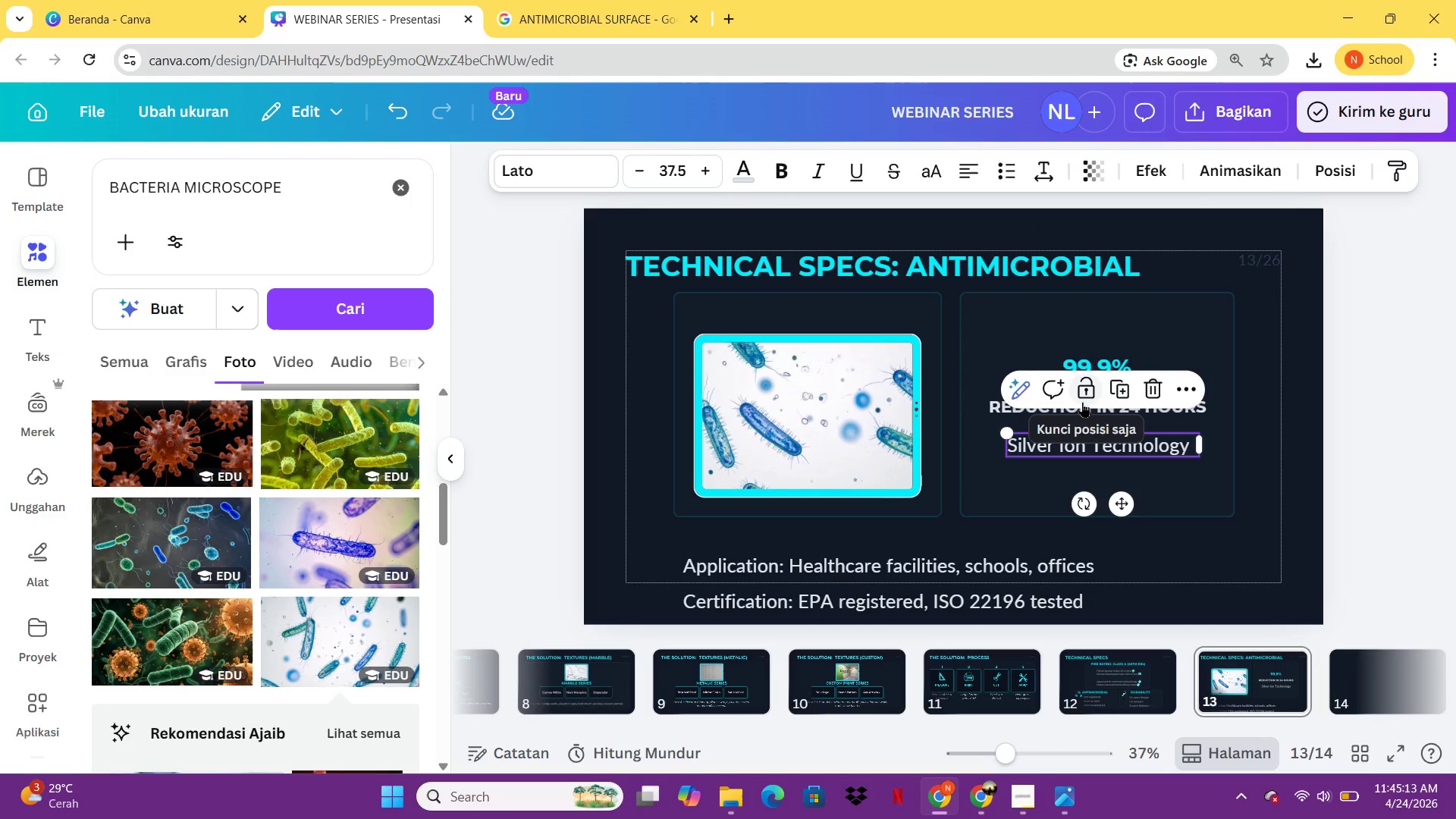 
hold_key(key=ShiftLeft, duration=1.44)
left_click([1081, 413])
 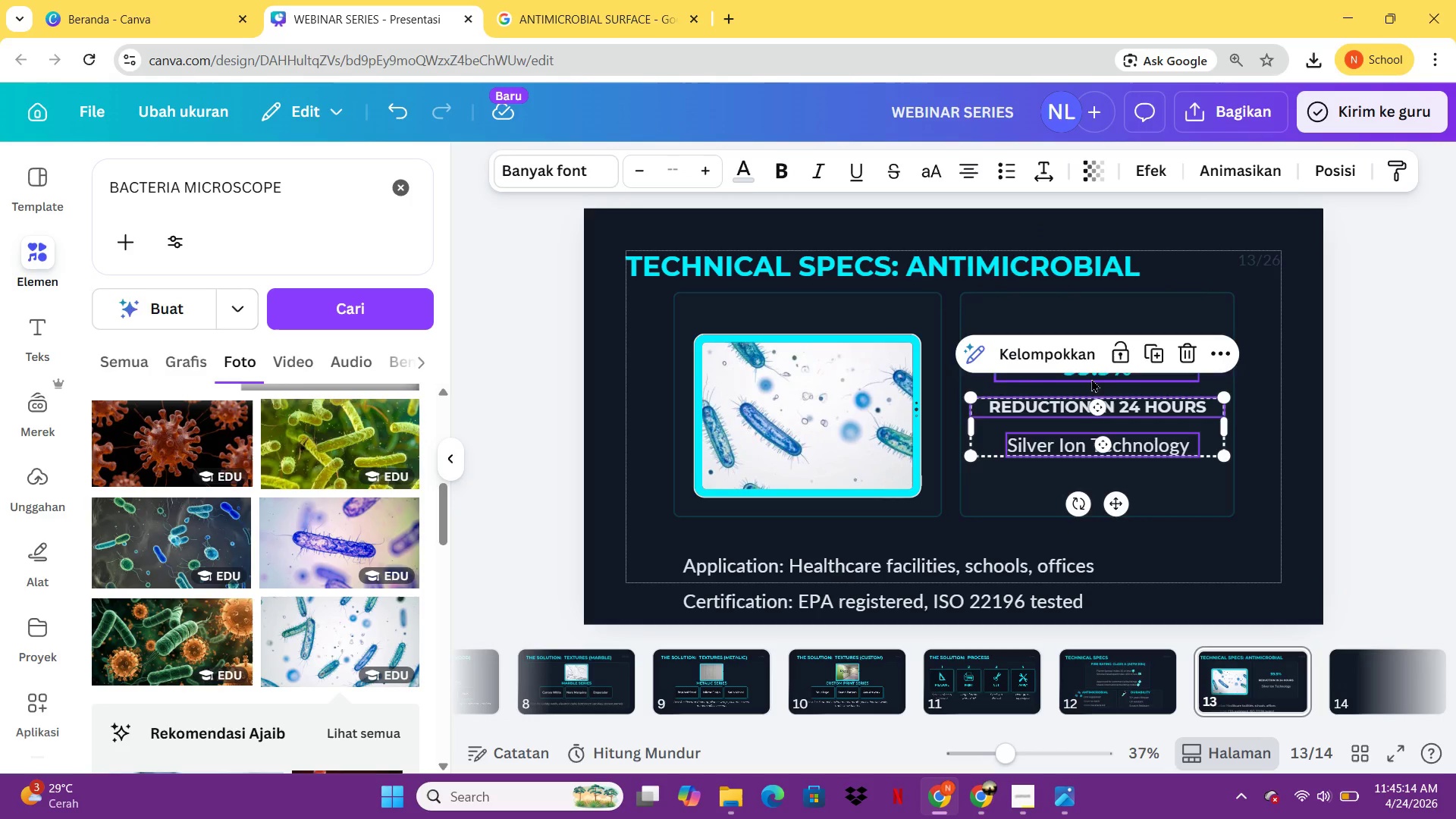 
left_click([1091, 378])
 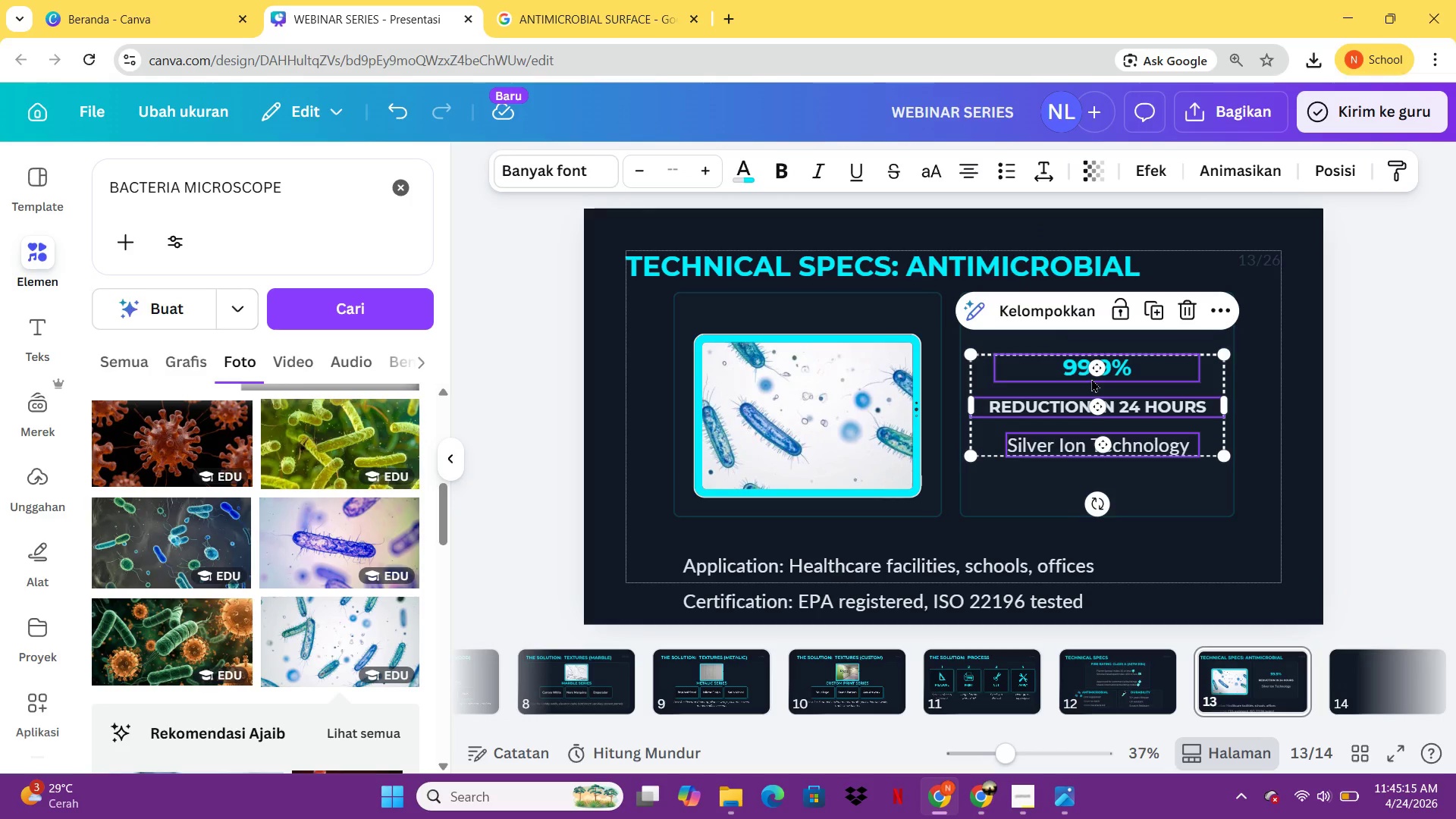 
key(Control+G)
 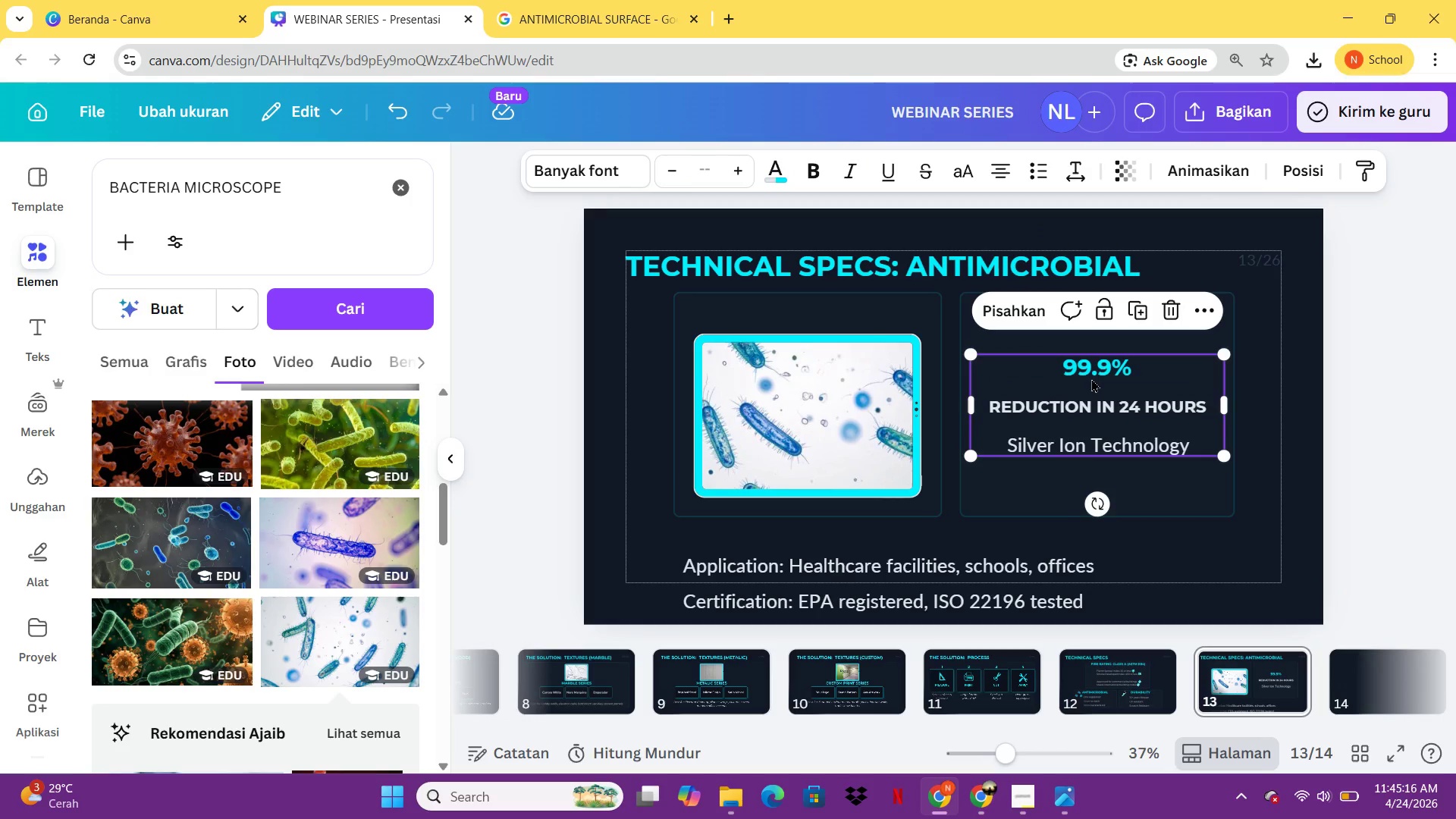 
left_click_drag(start_coordinate=[1091, 378], to_coordinate=[1091, 362])
 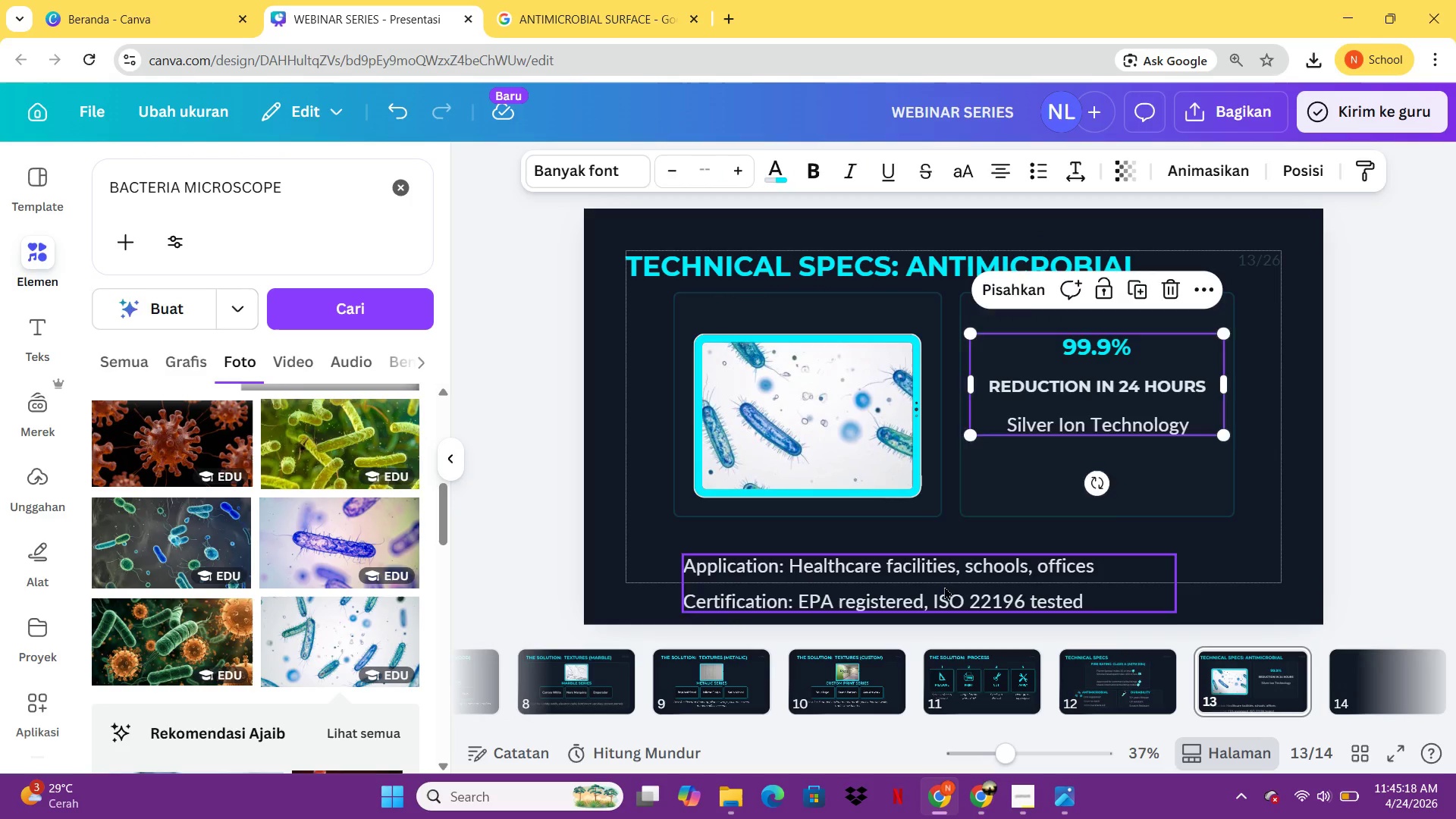 
left_click_drag(start_coordinate=[944, 586], to_coordinate=[930, 557])
 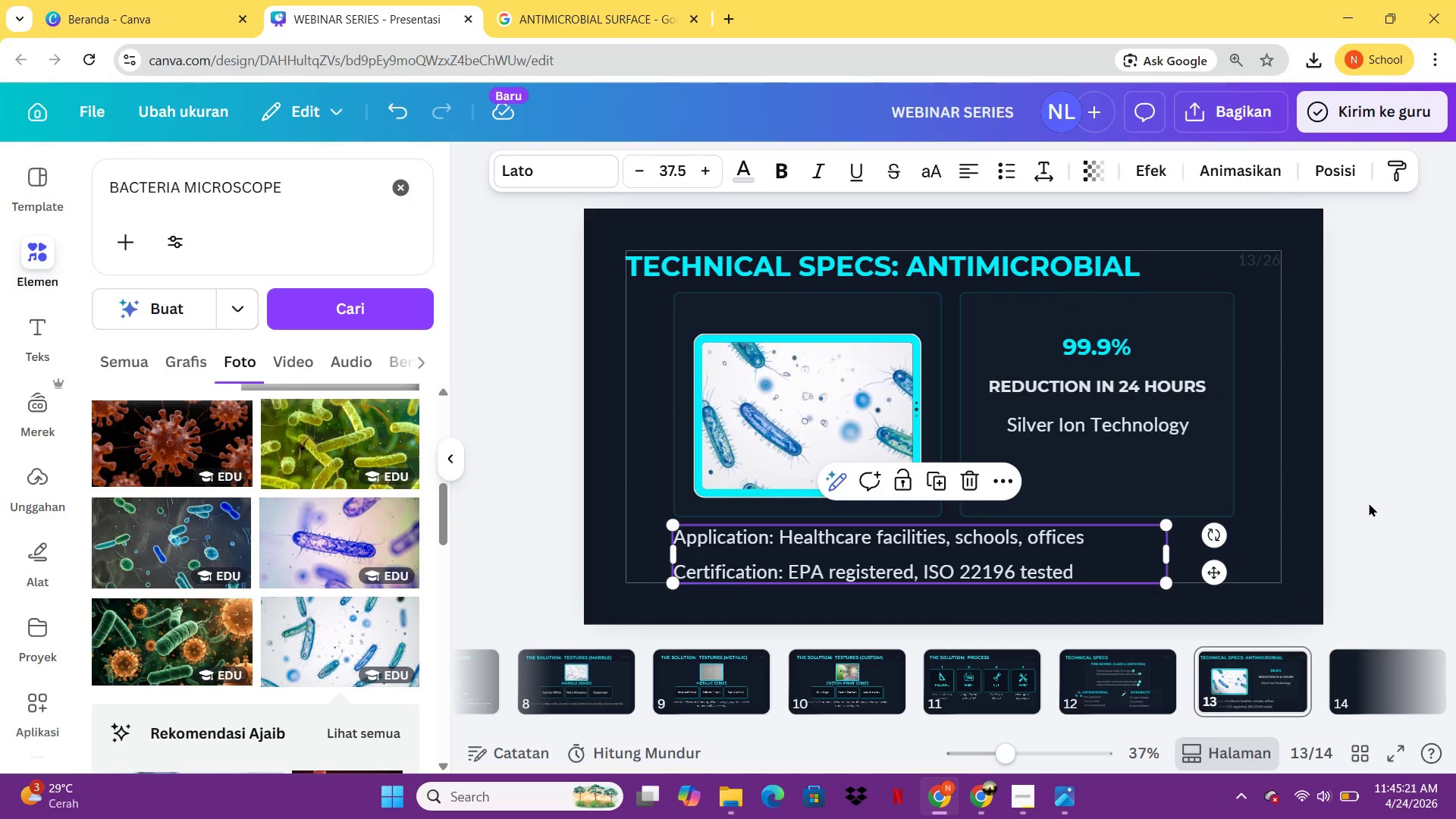 
left_click([1369, 503])
 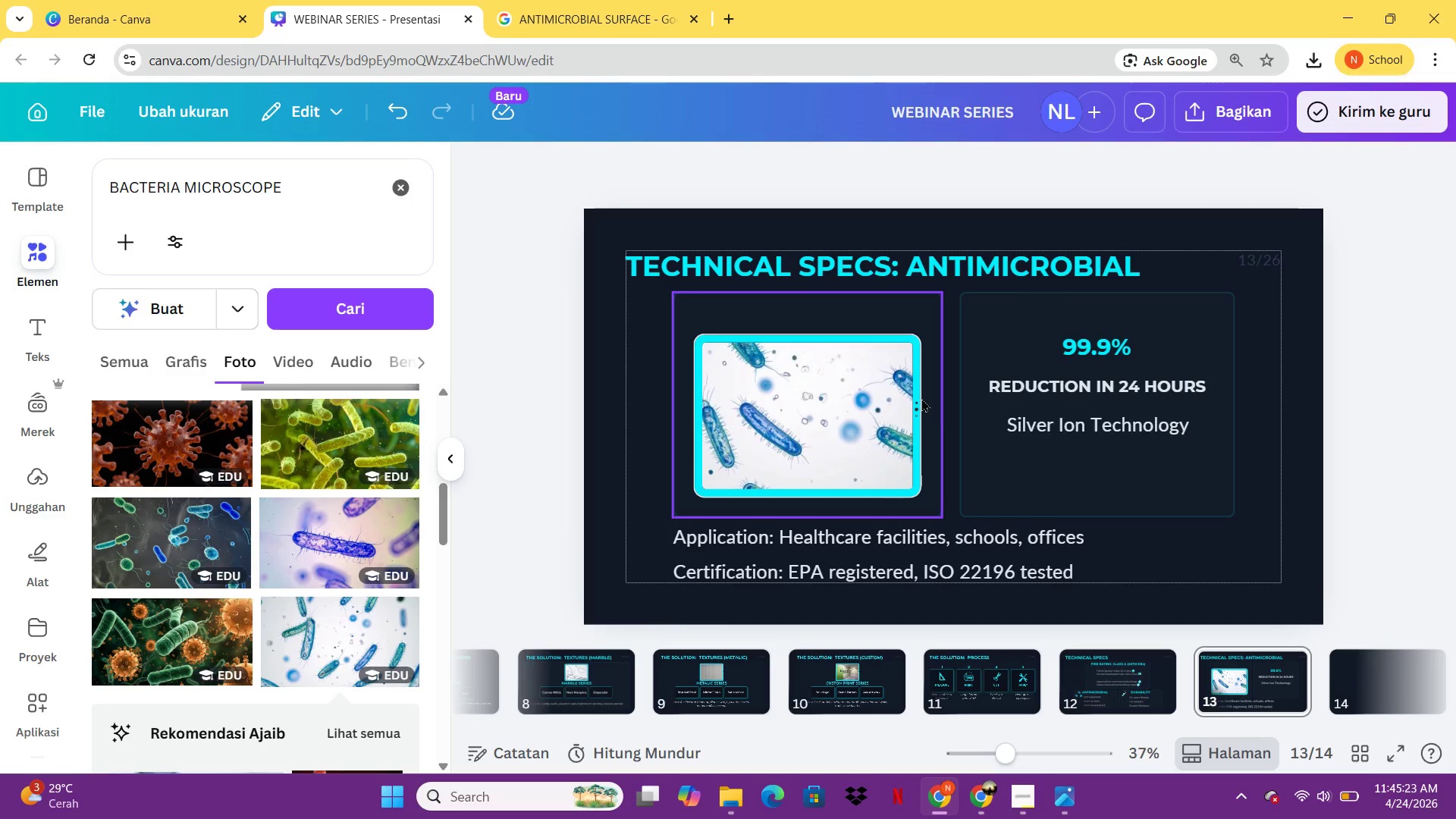 
left_click([913, 391])
 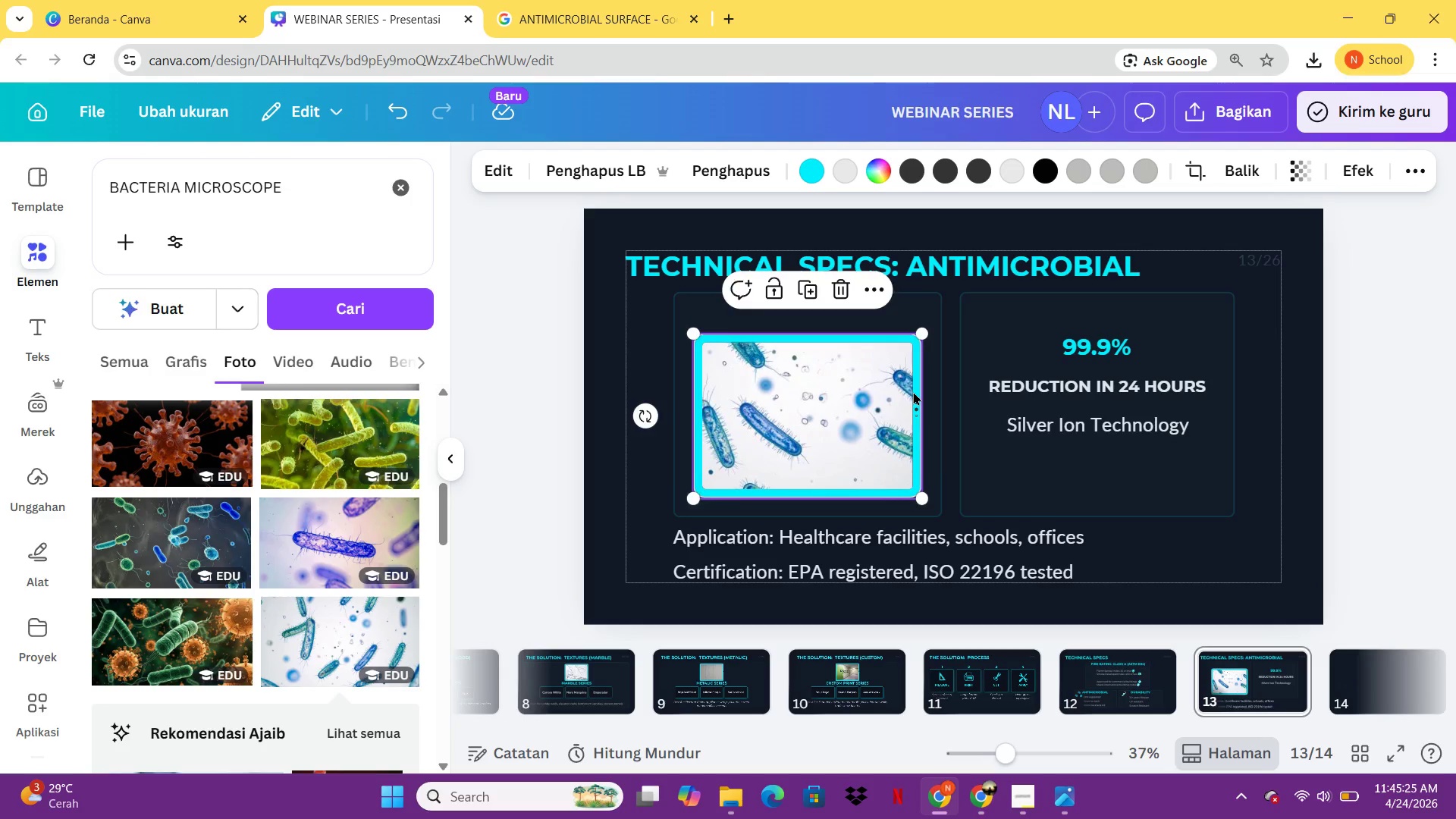 
hold_key(key=ArrowUp, duration=1.52)
 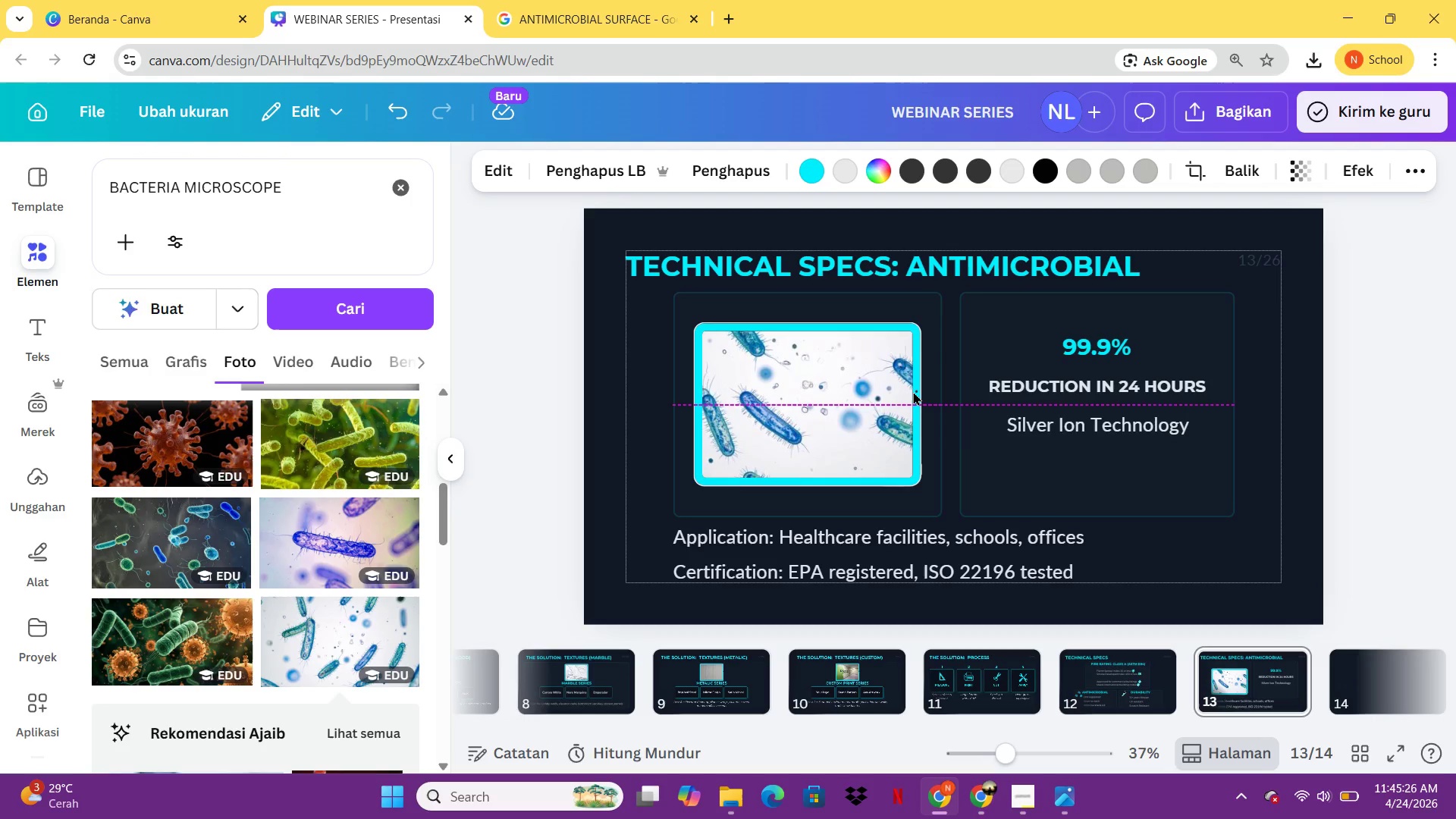 
key(ArrowUp)
 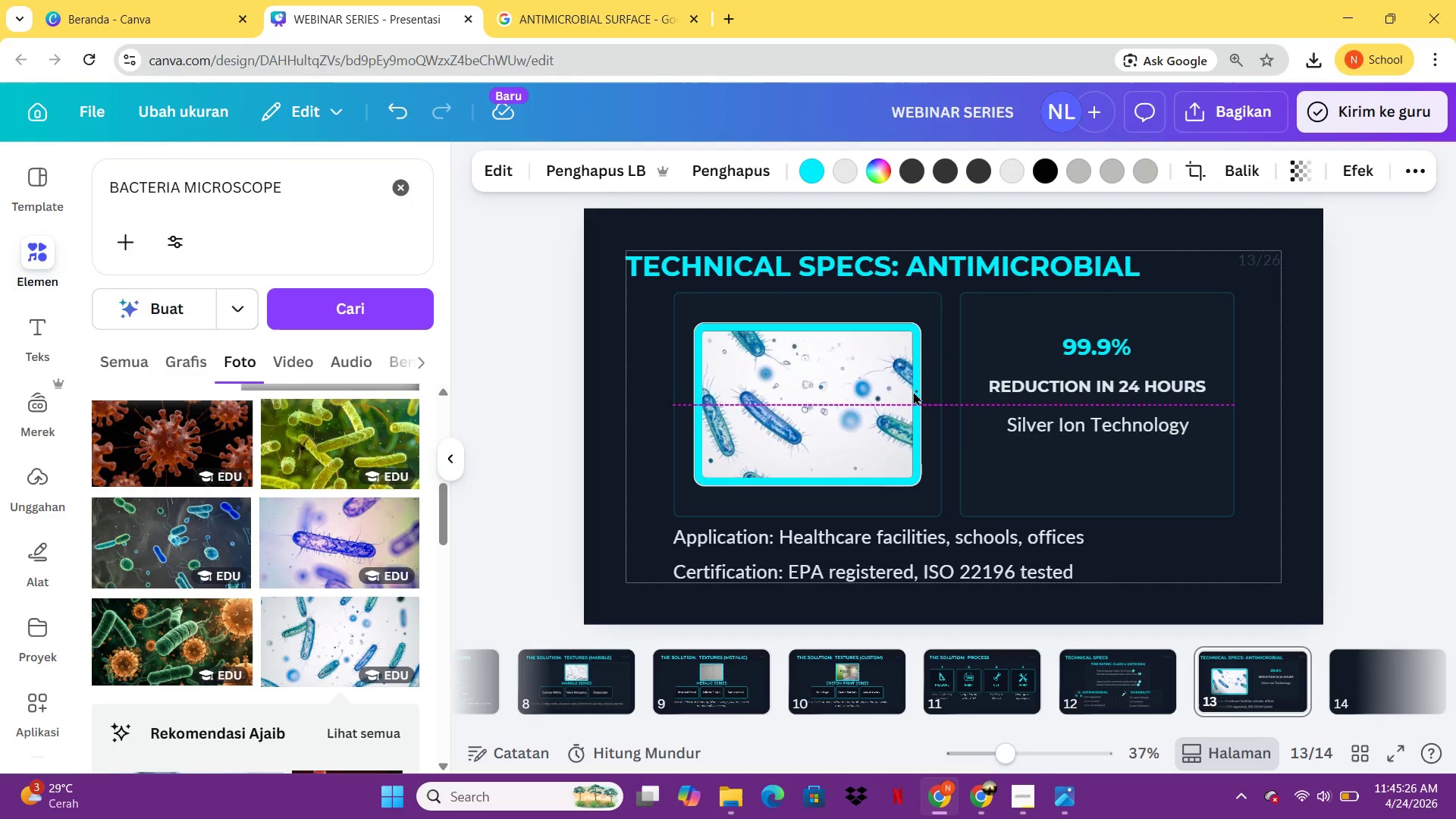 
key(ArrowUp)
 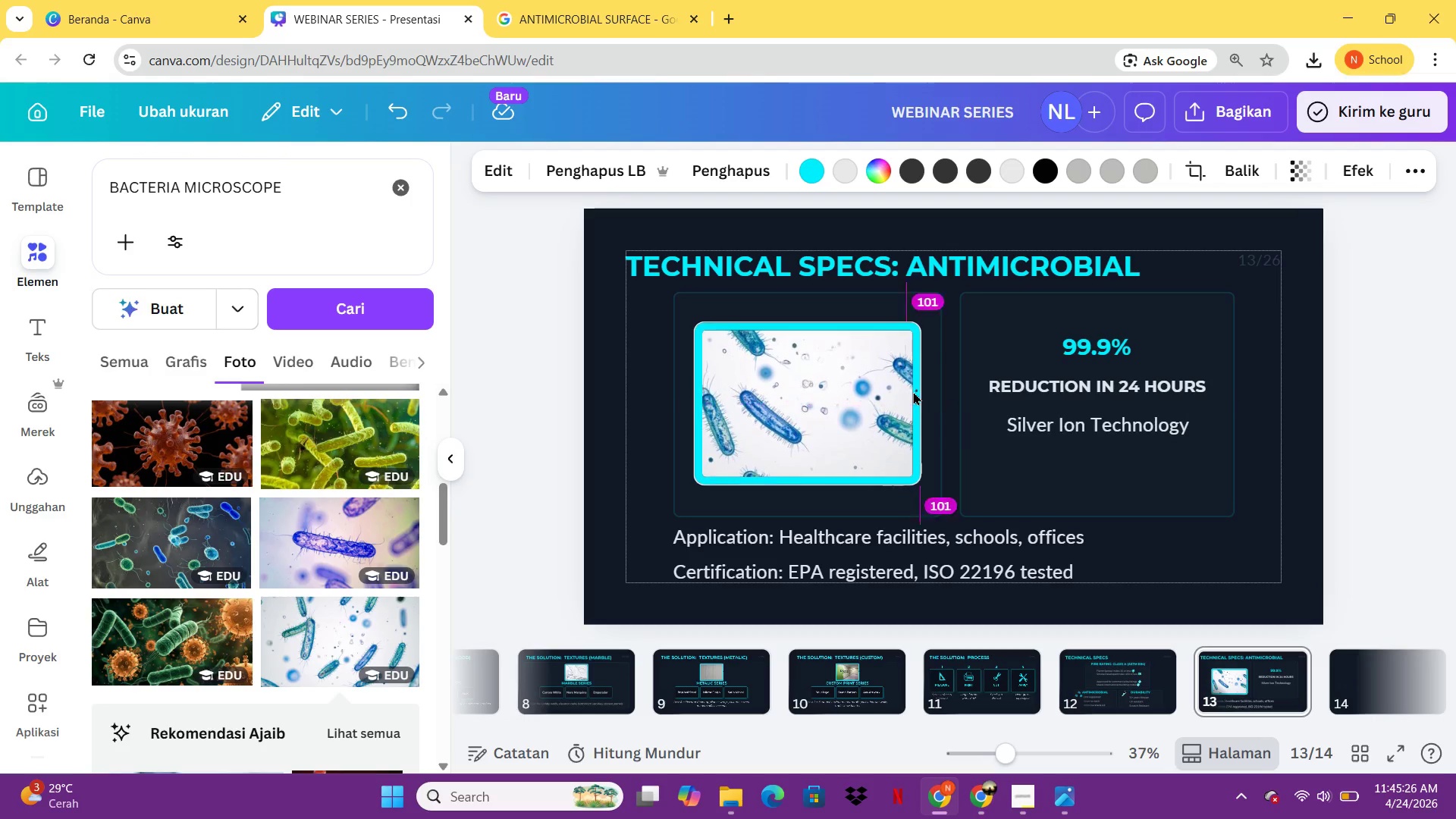 
key(ArrowUp)
 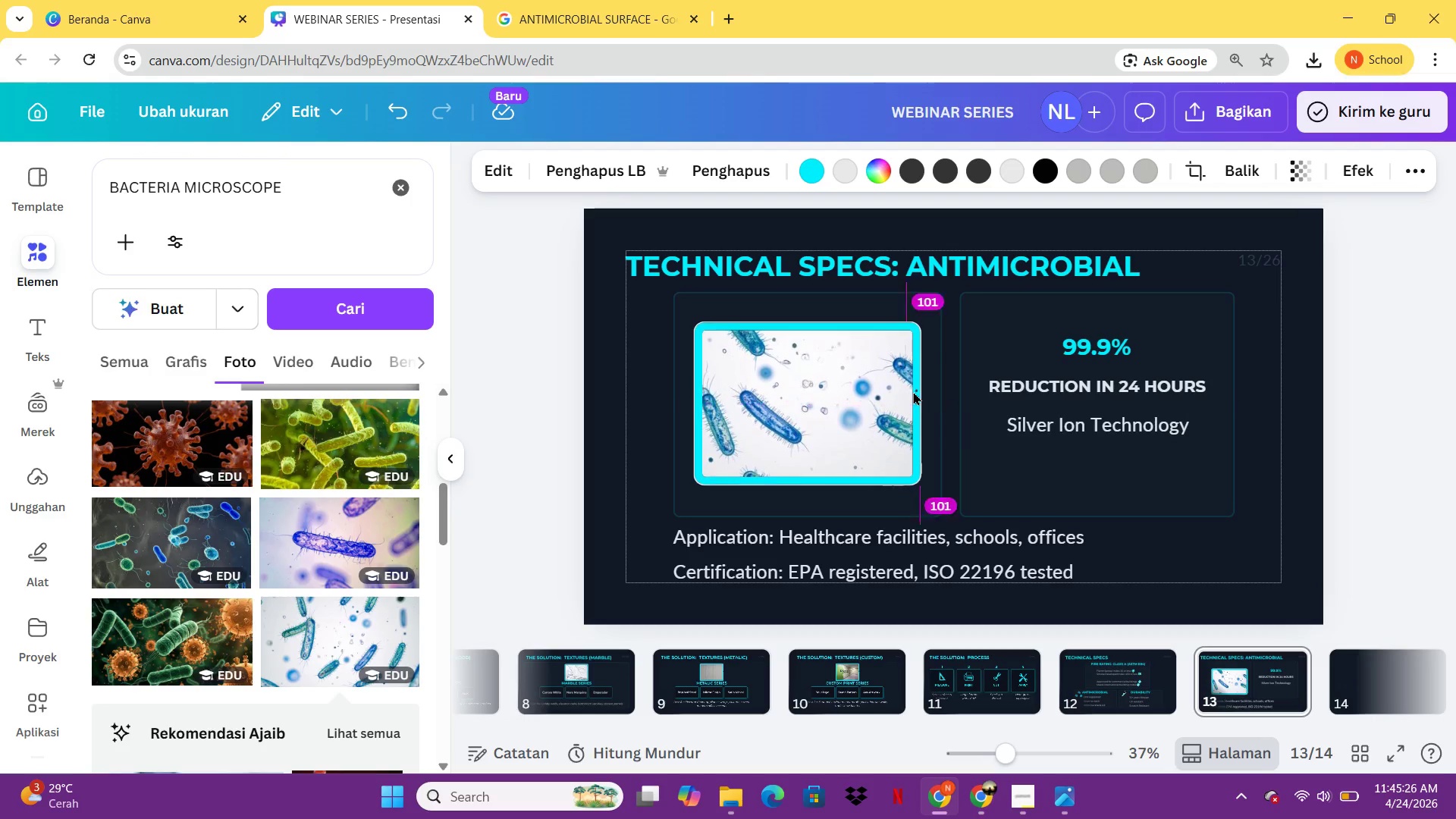 
key(ArrowUp)
 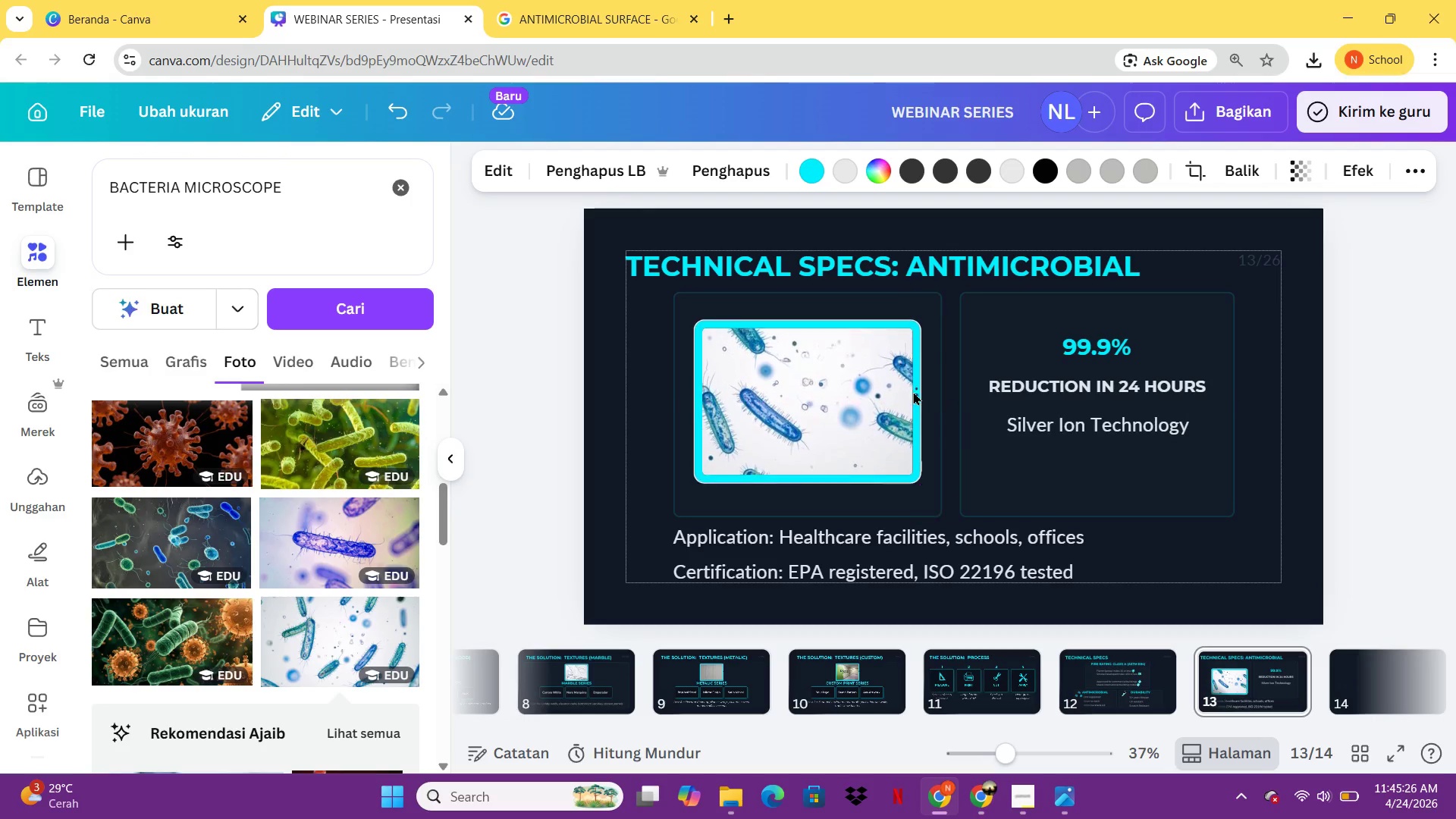 
key(ArrowUp)
 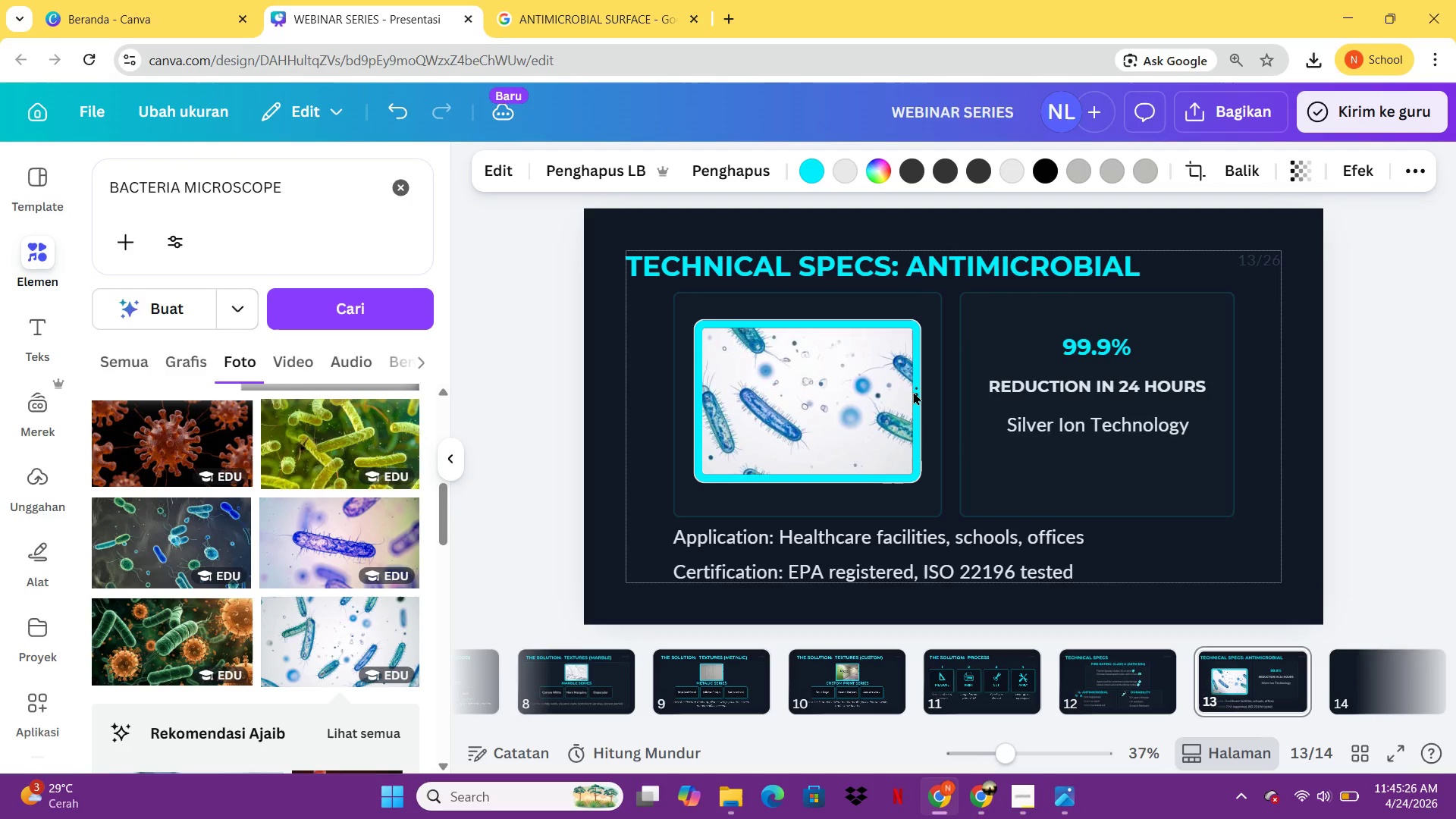 
key(ArrowUp)
 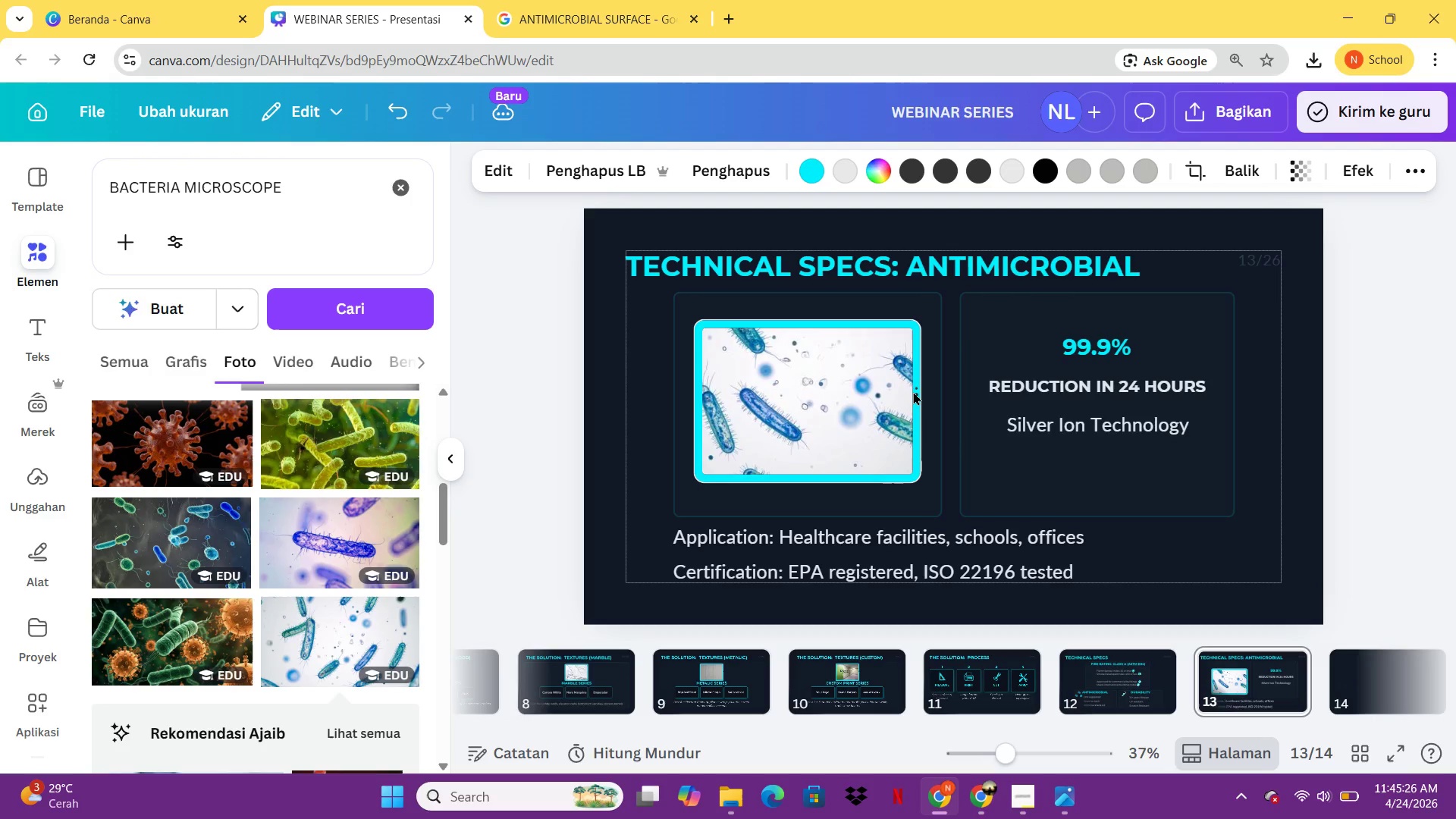 
key(ArrowUp)
 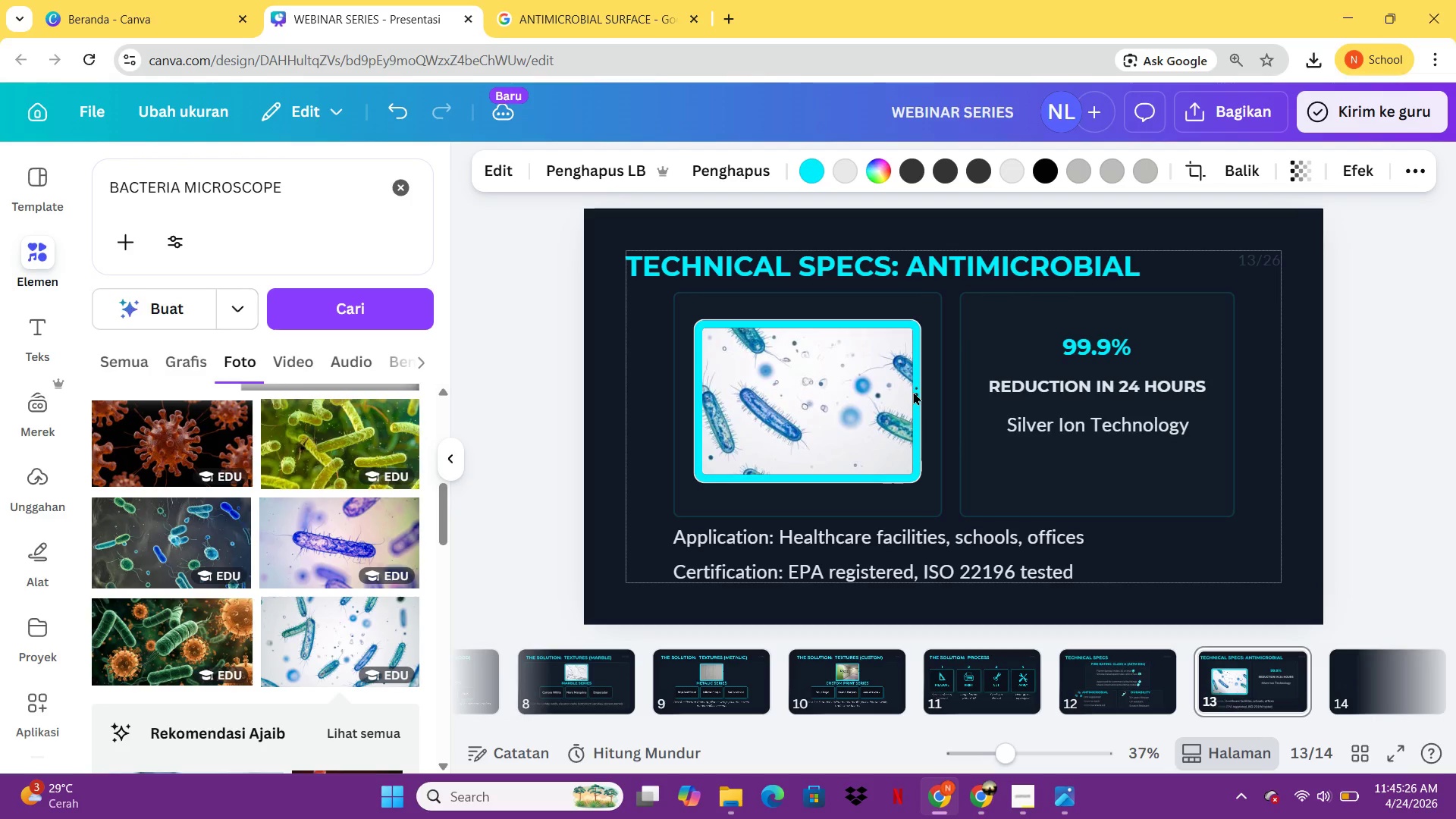 
key(ArrowUp)
 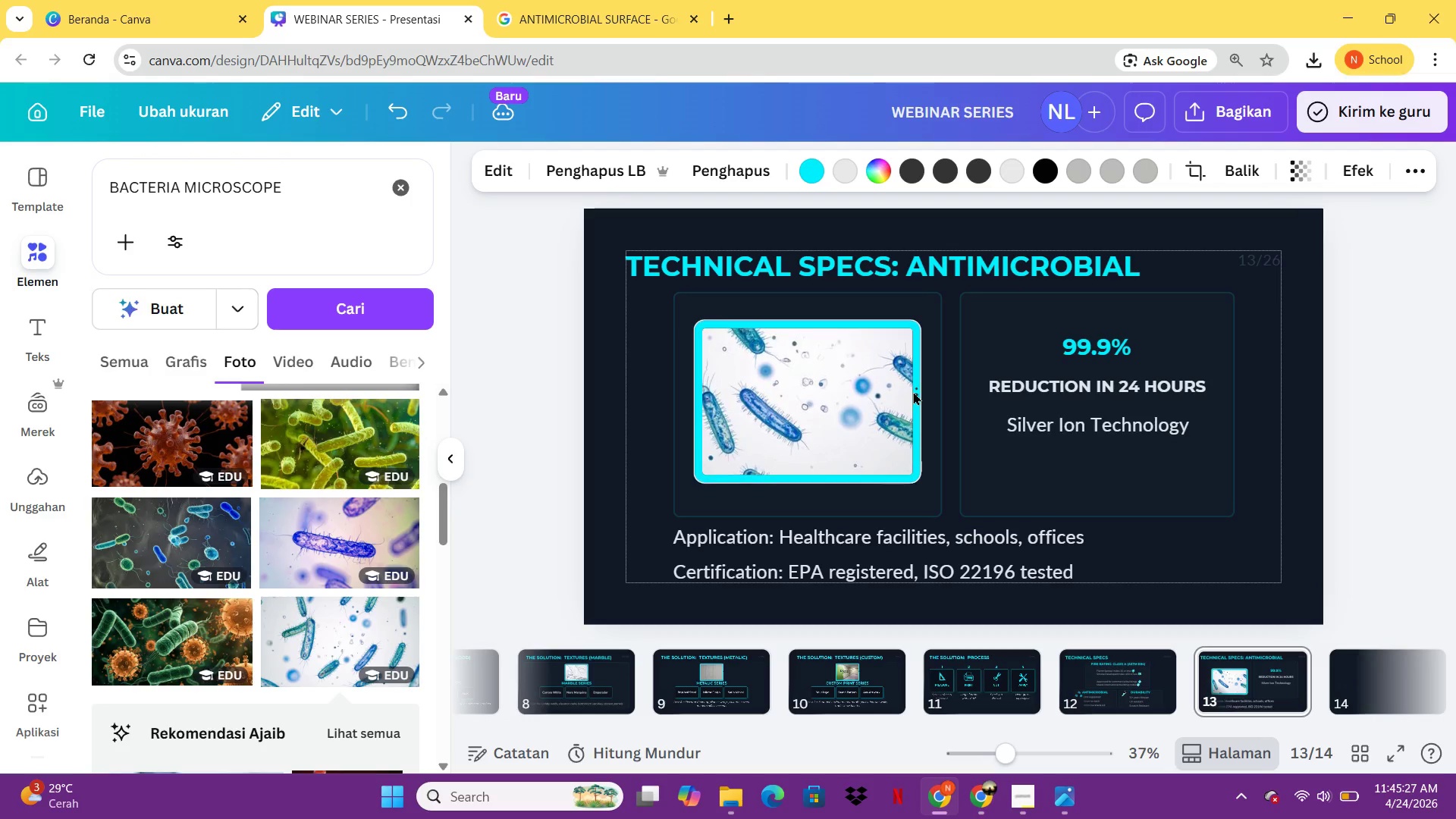 
hold_key(key=ArrowDown, duration=0.78)
 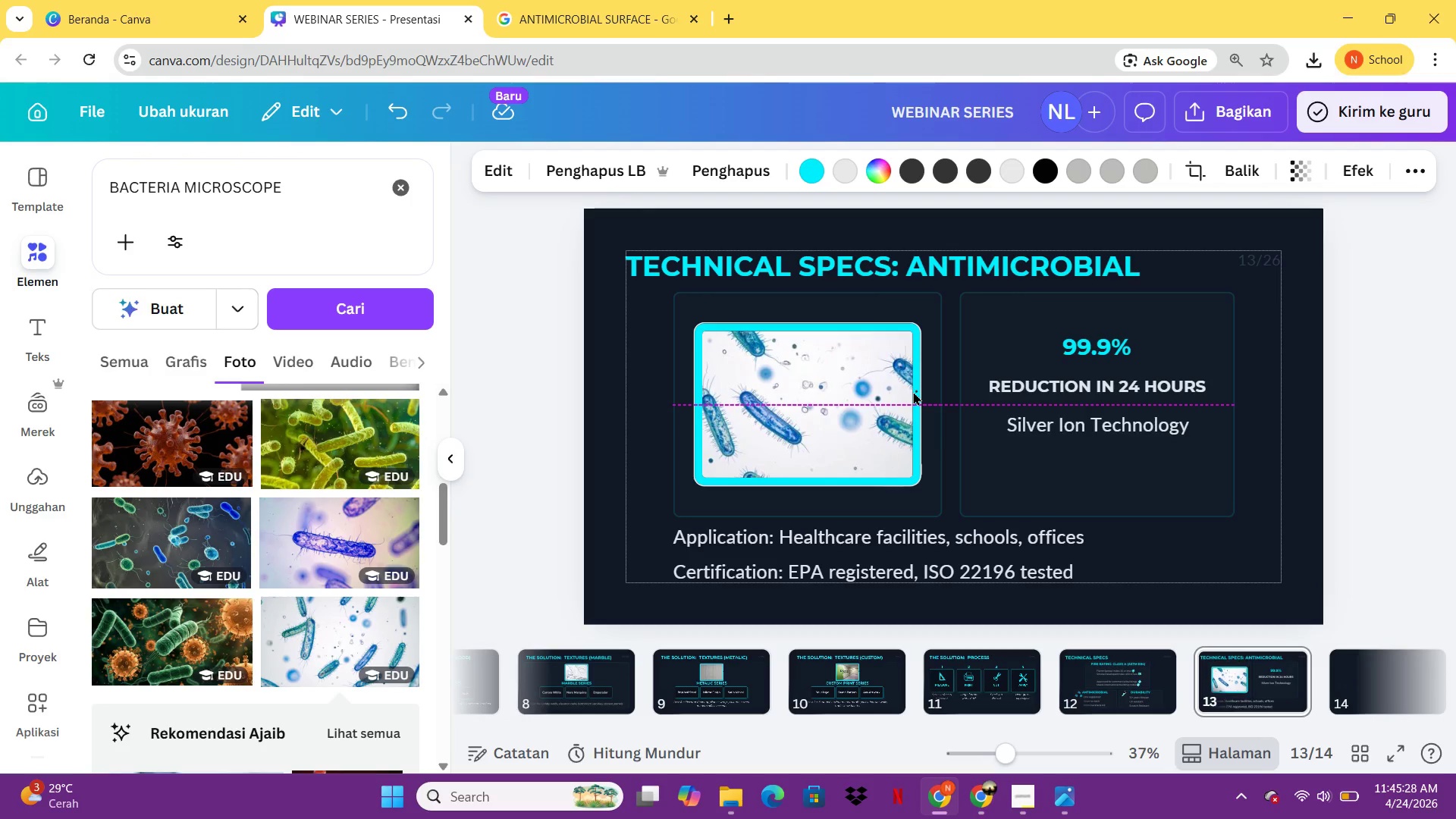 
key(ArrowUp)
 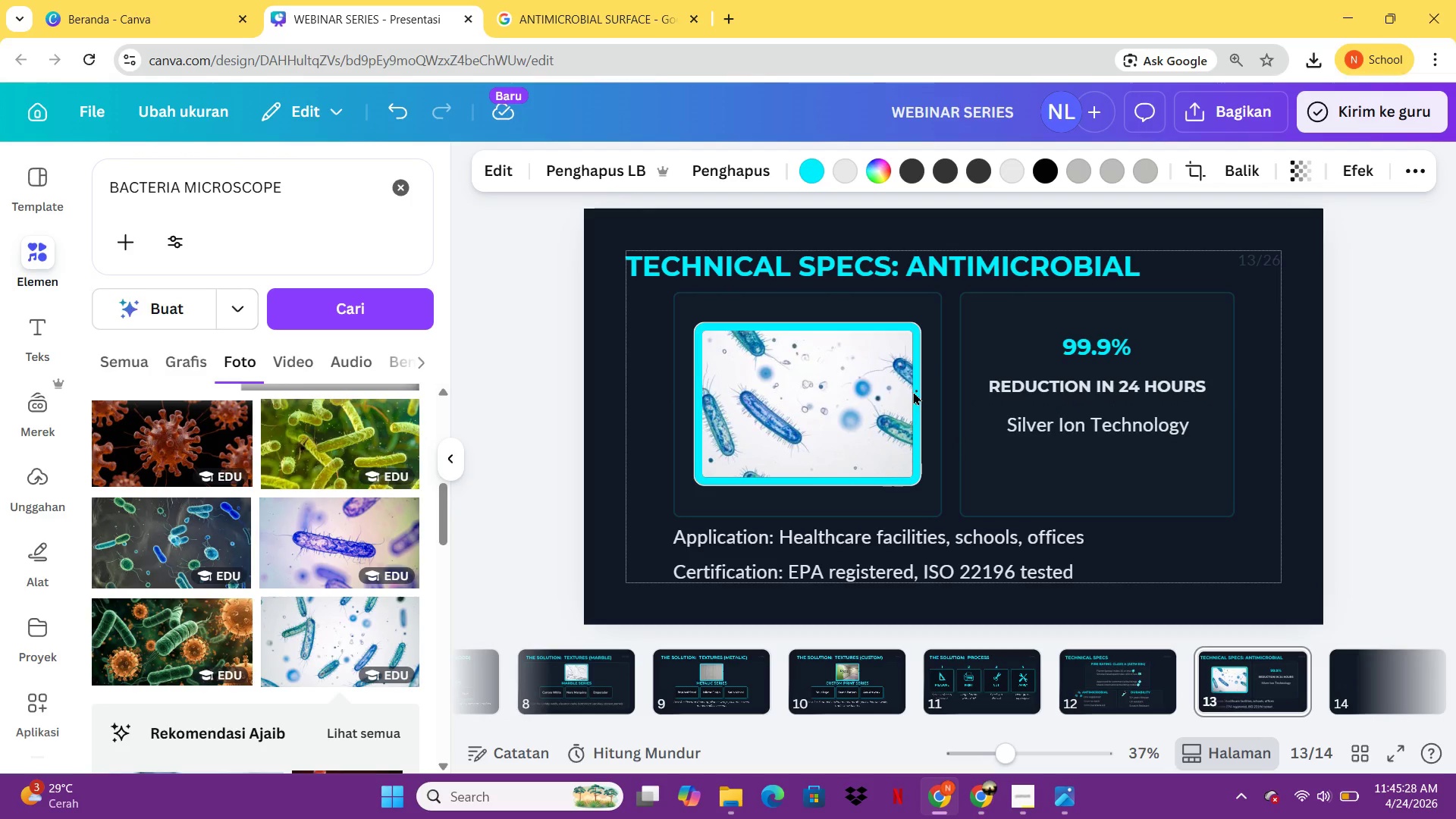 
key(ArrowDown)
 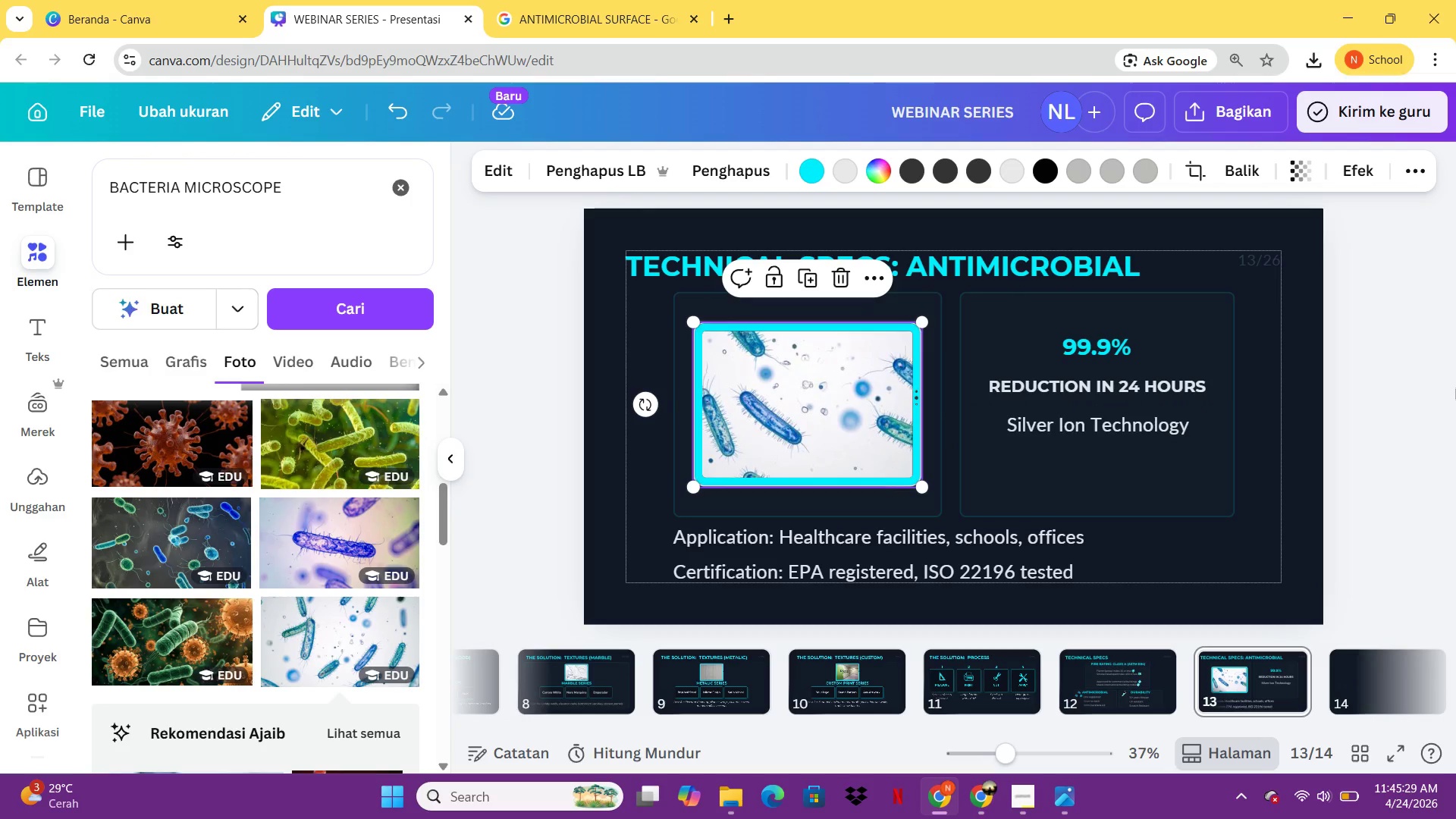 
left_click([1455, 387])
 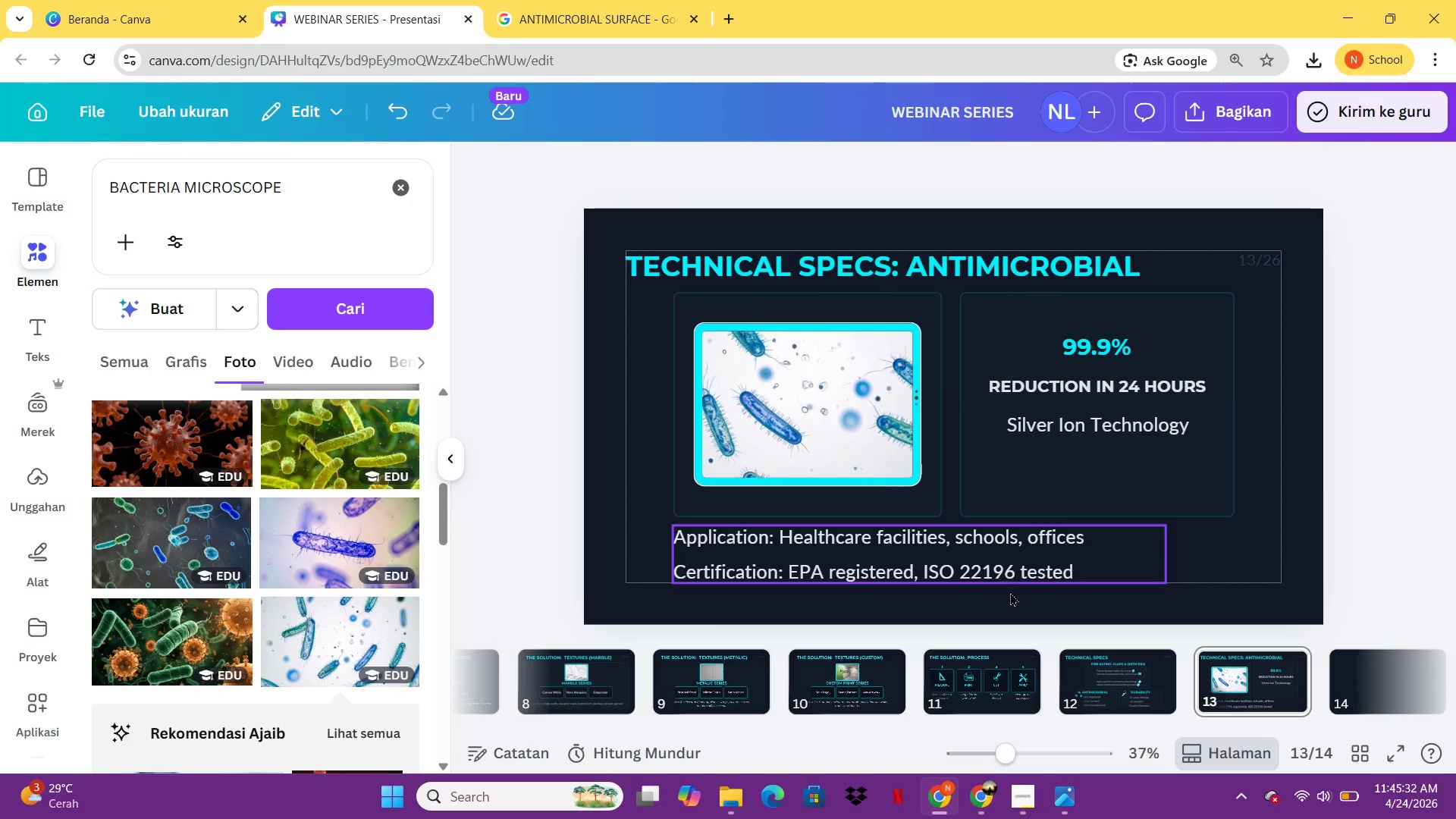 
left_click([1062, 697])
 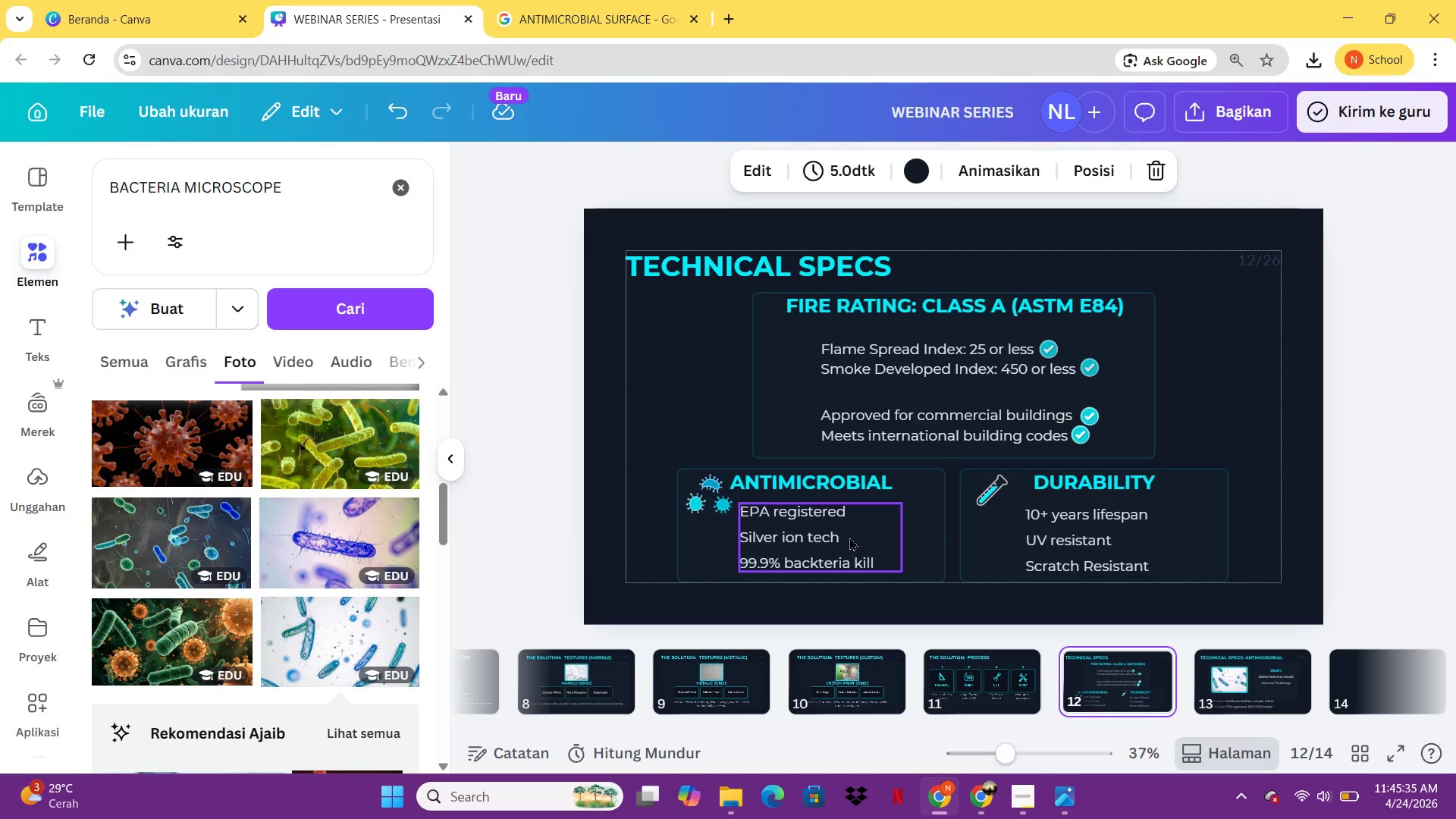 
left_click([849, 537])
 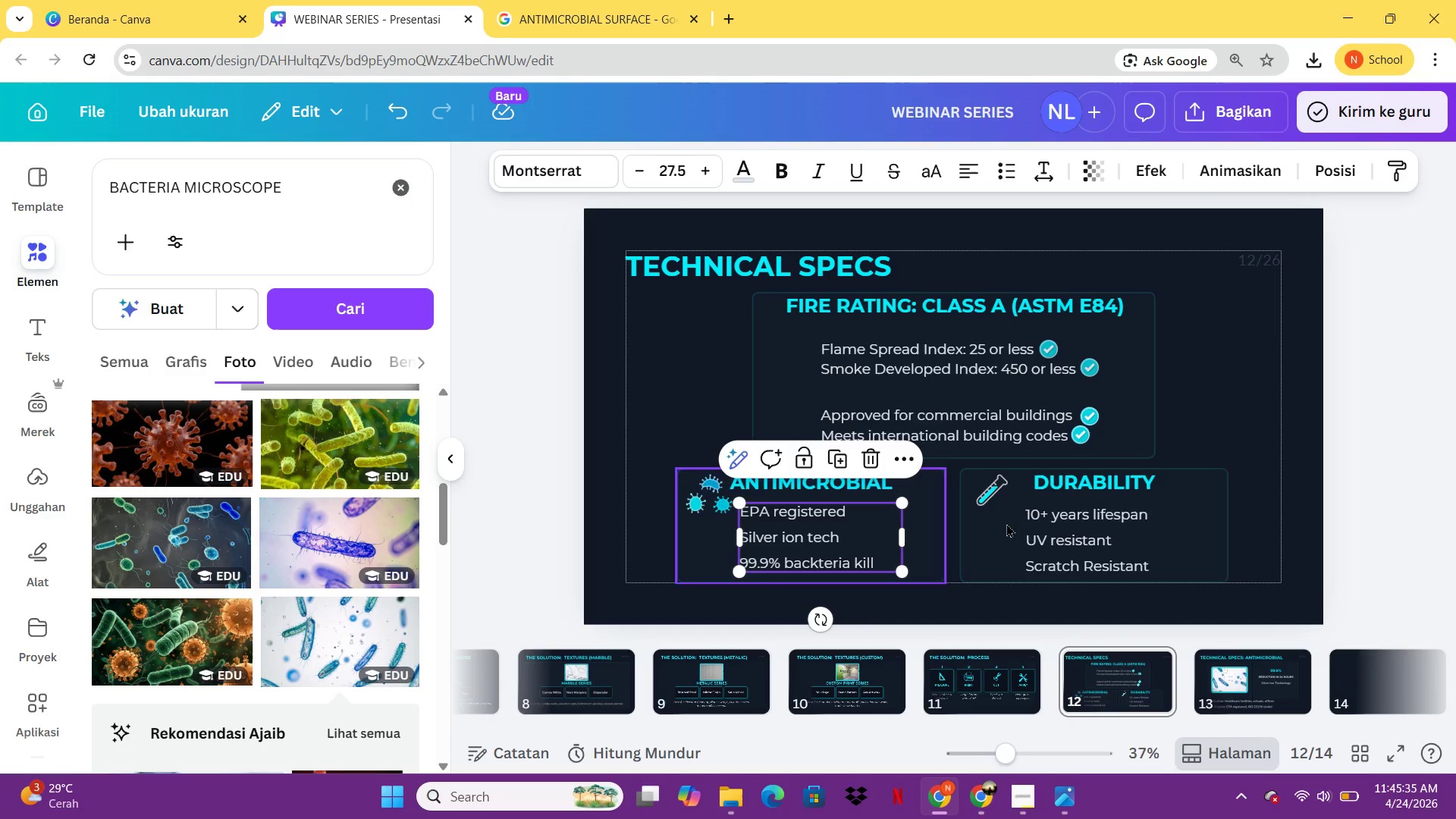 
hold_key(key=ShiftLeft, duration=5.14)
left_click([1034, 518])
 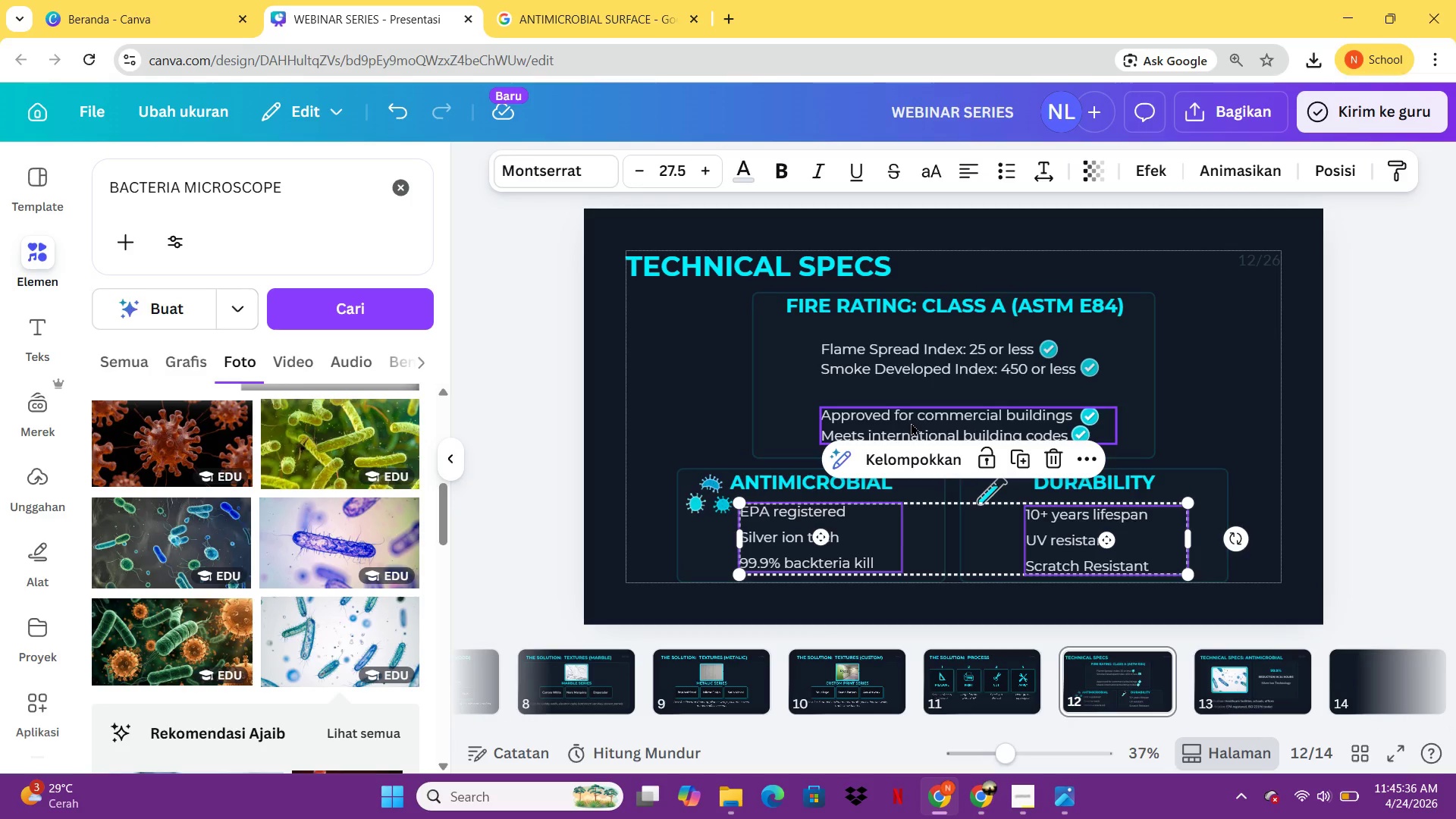 
left_click([911, 422])
 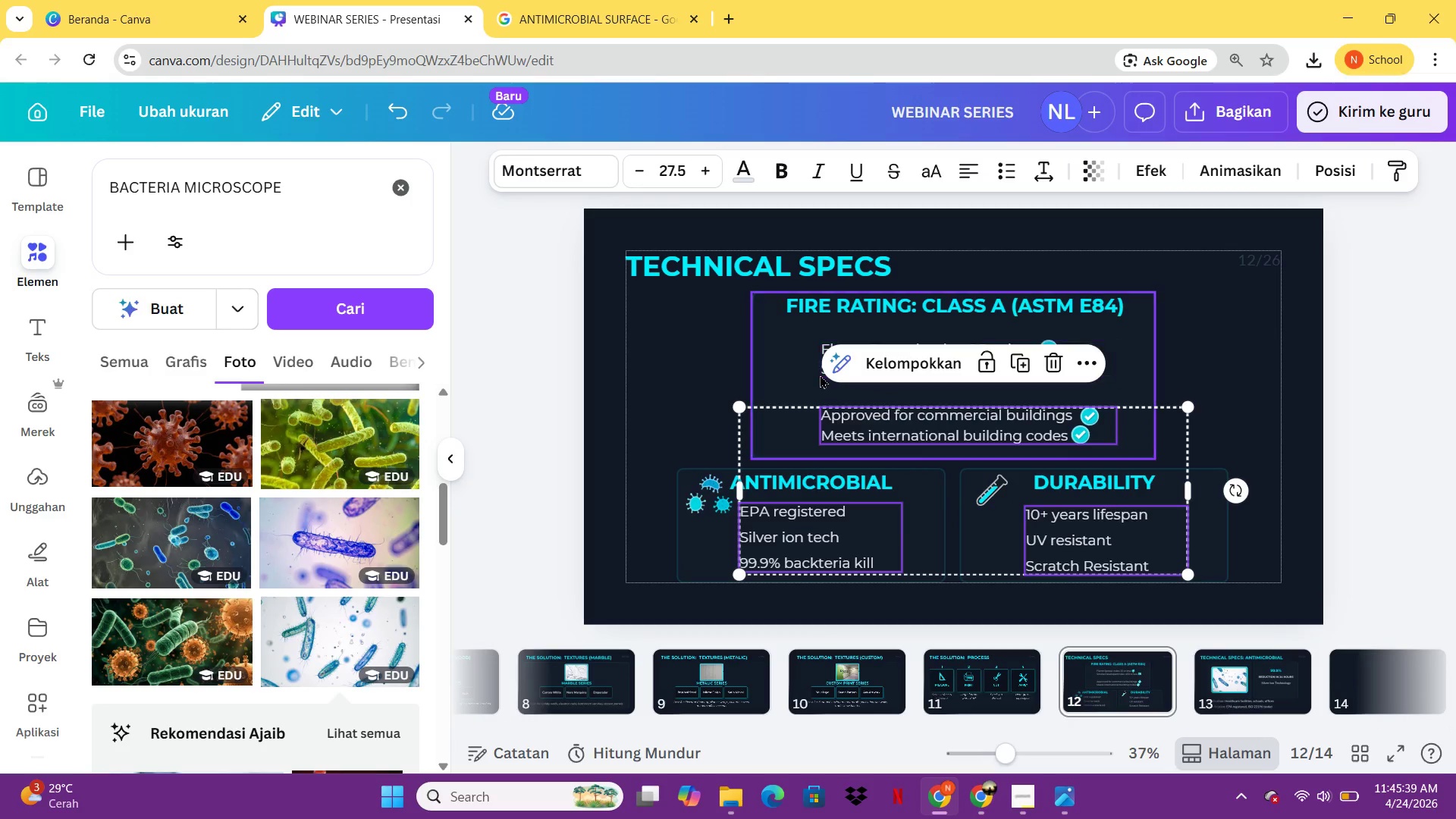 
left_click([580, 158])
 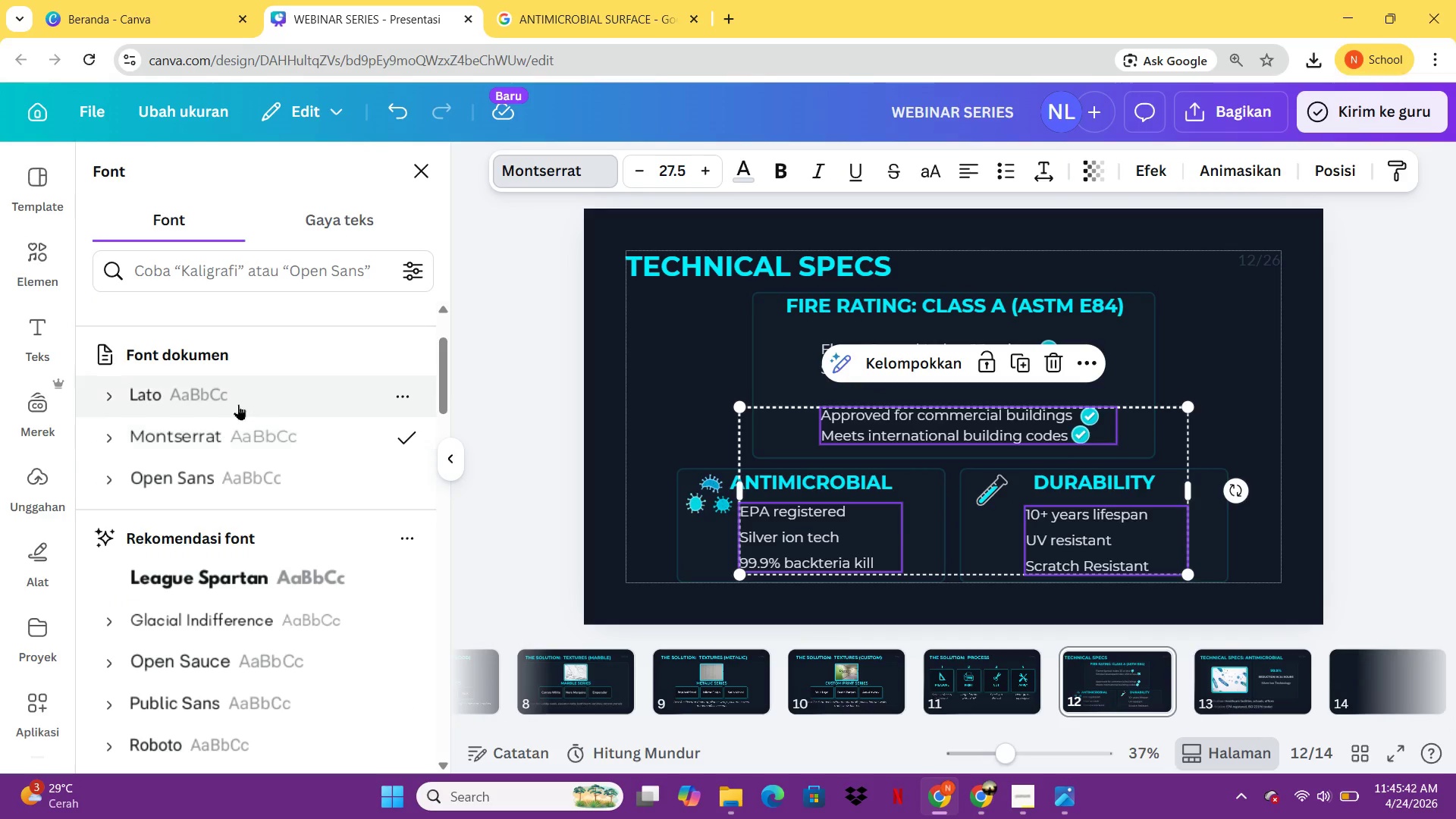 
left_click([240, 402])
 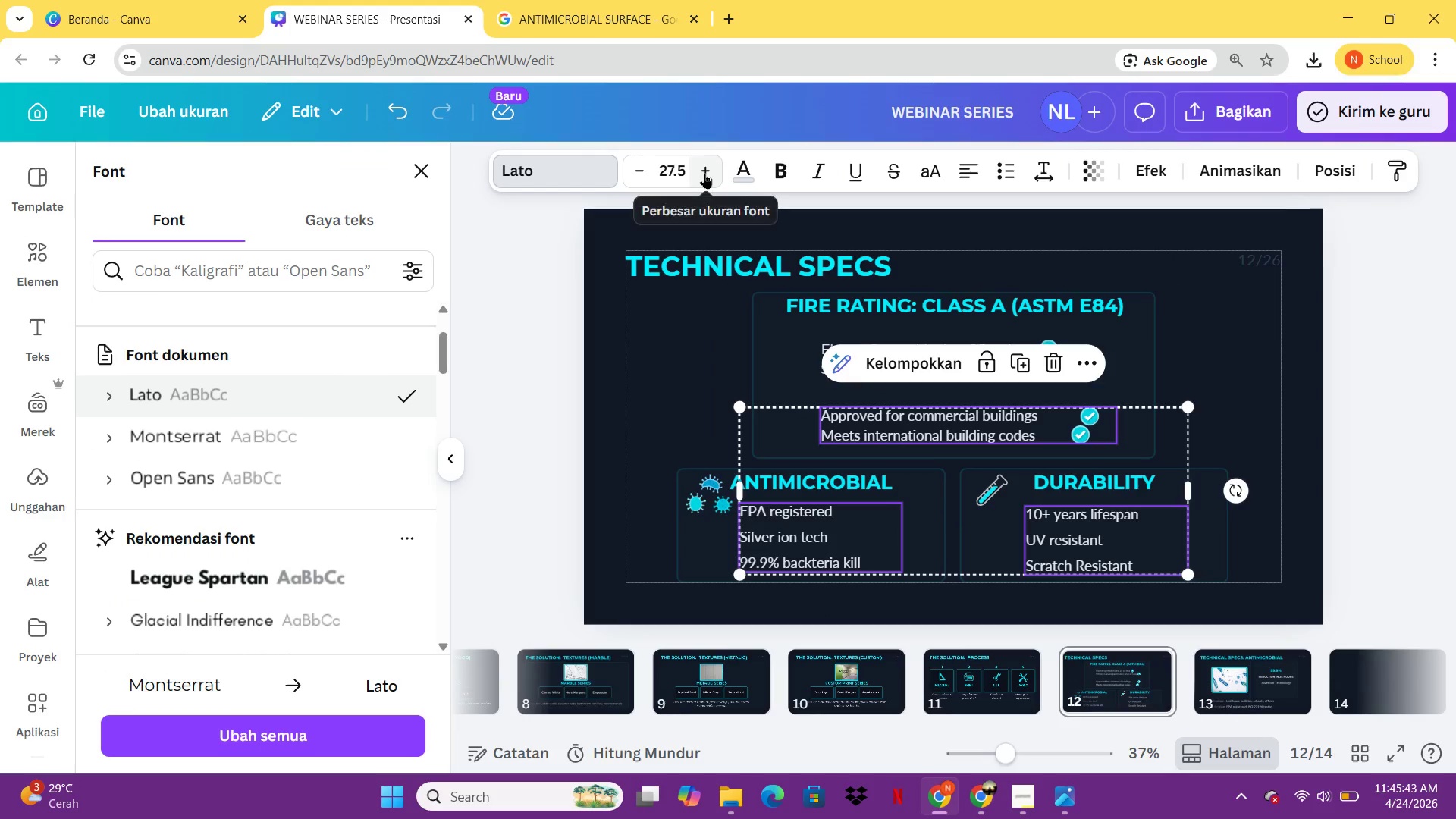 
double_click([704, 173])
 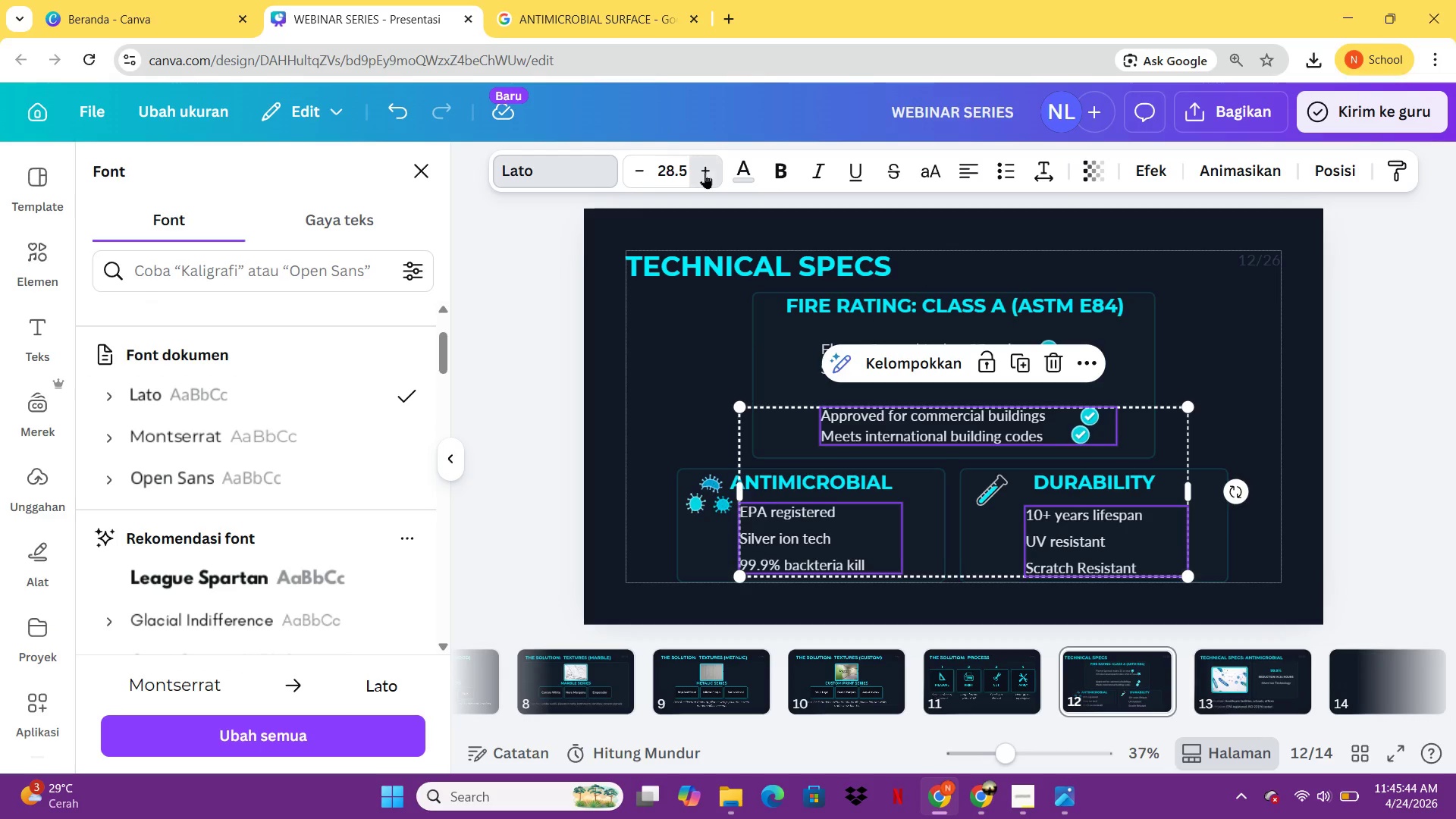 
triple_click([704, 173])
 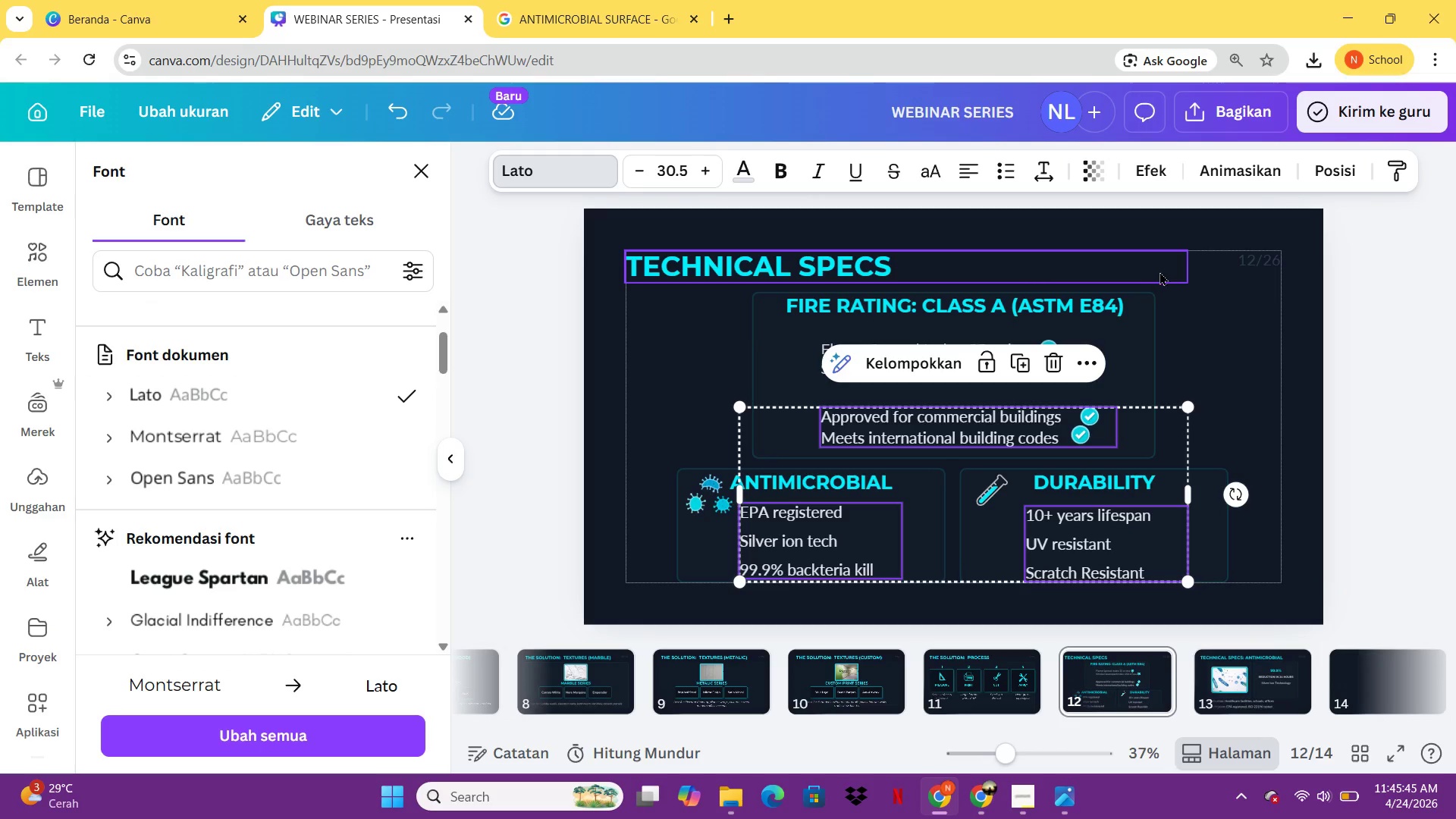 
left_click([1261, 359])
 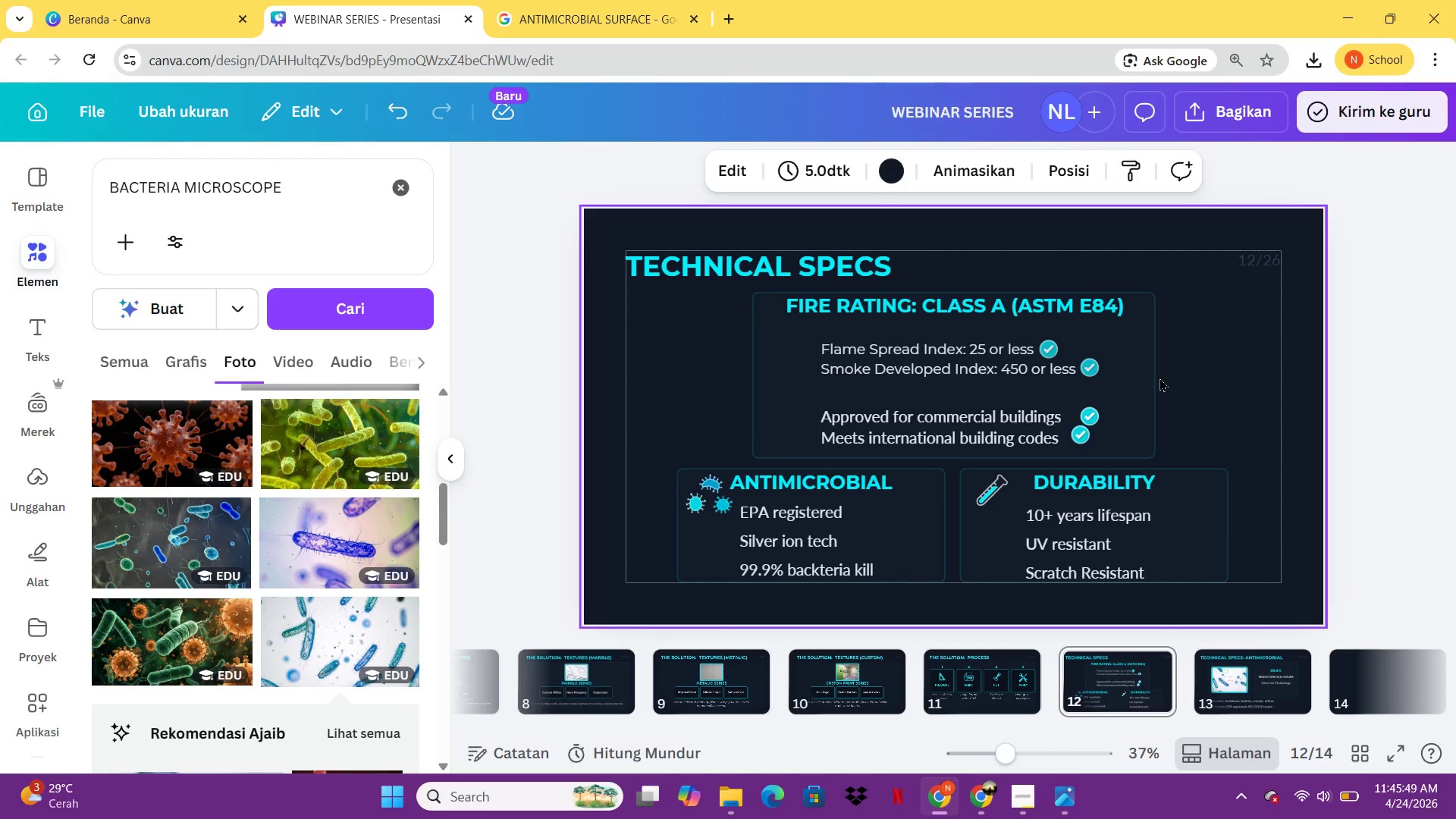 
left_click([1084, 432])
 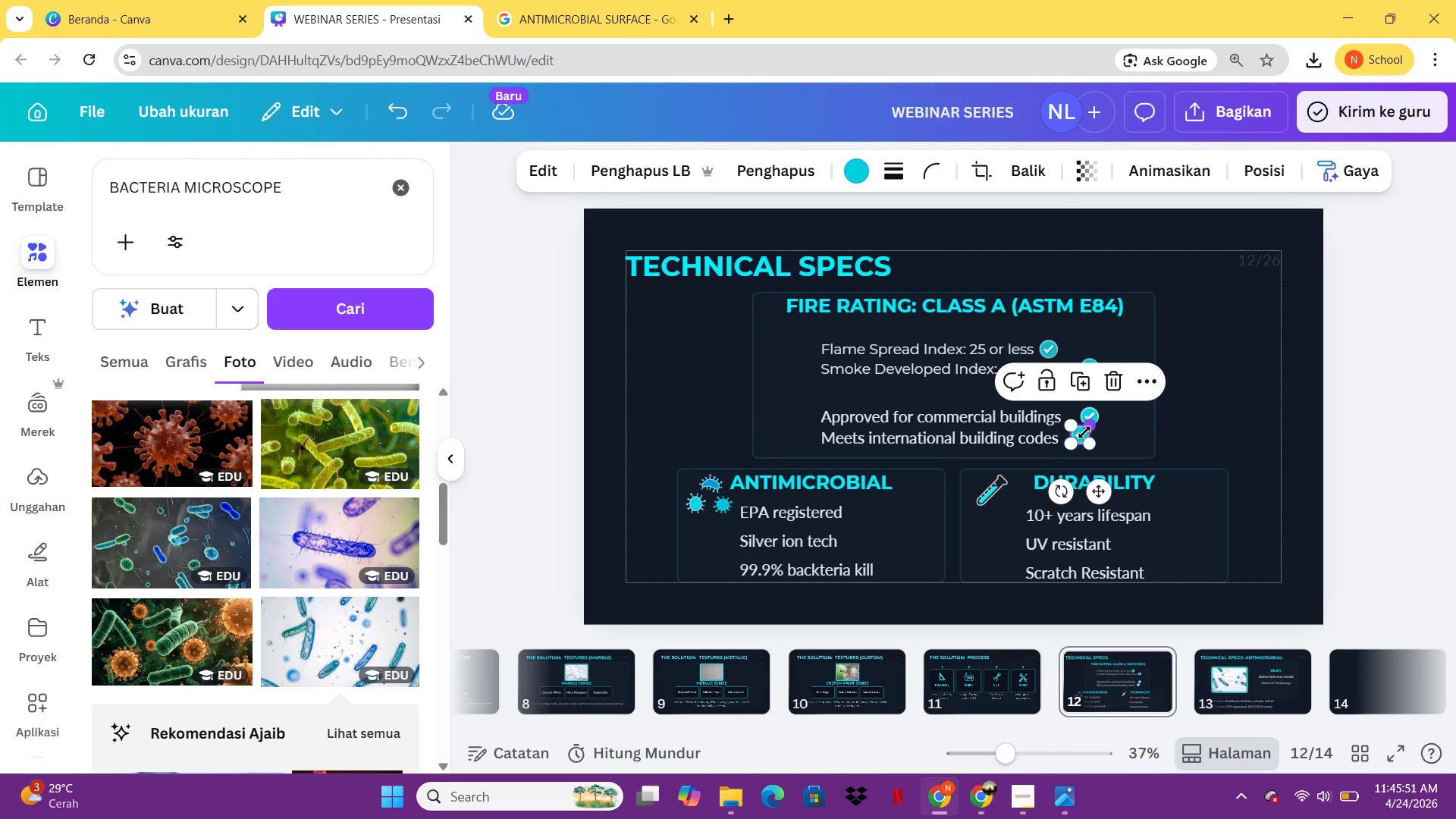 
hold_key(key=ArrowDown, duration=0.88)
 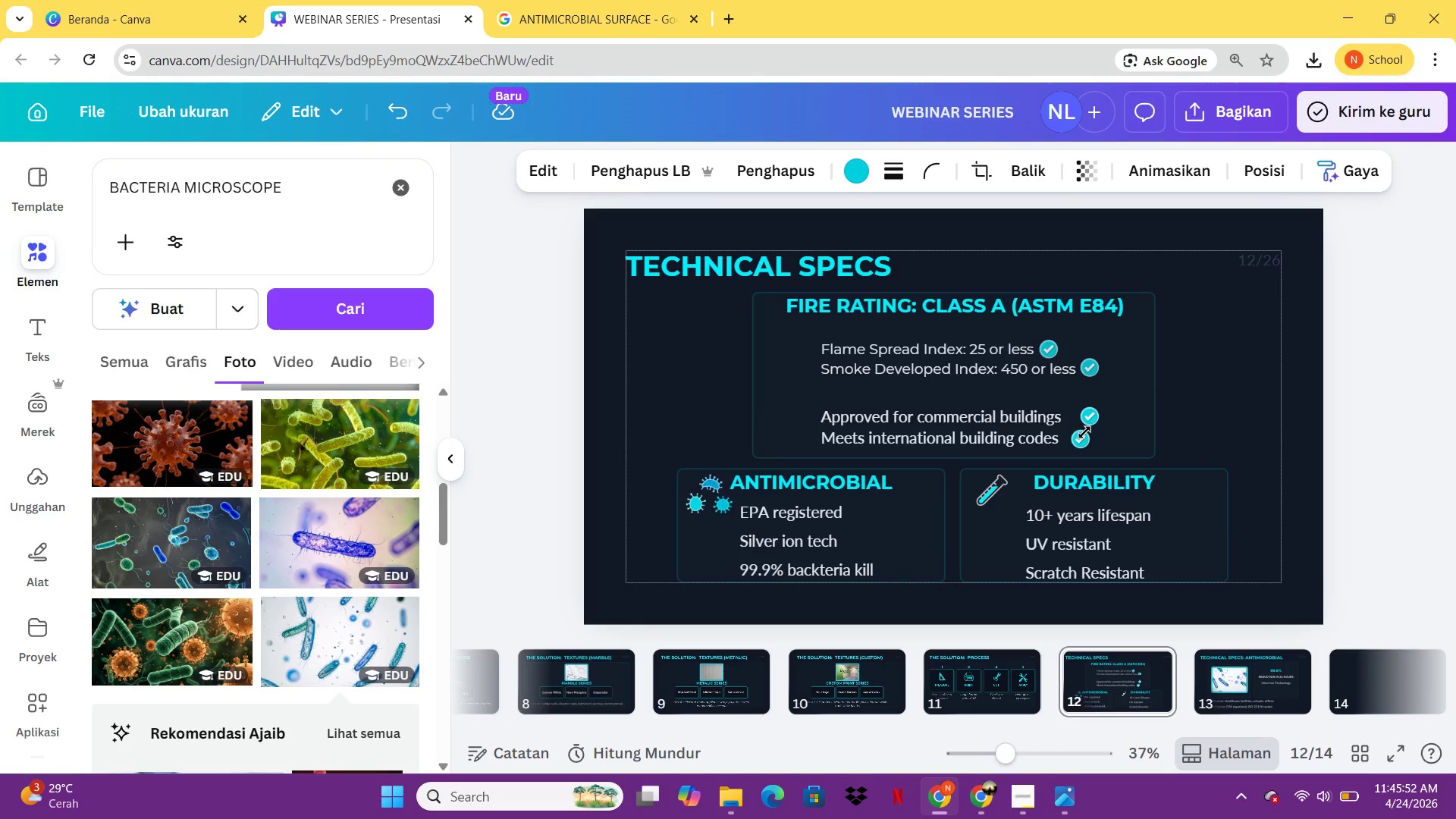 
hold_key(key=ArrowLeft, duration=1.05)
 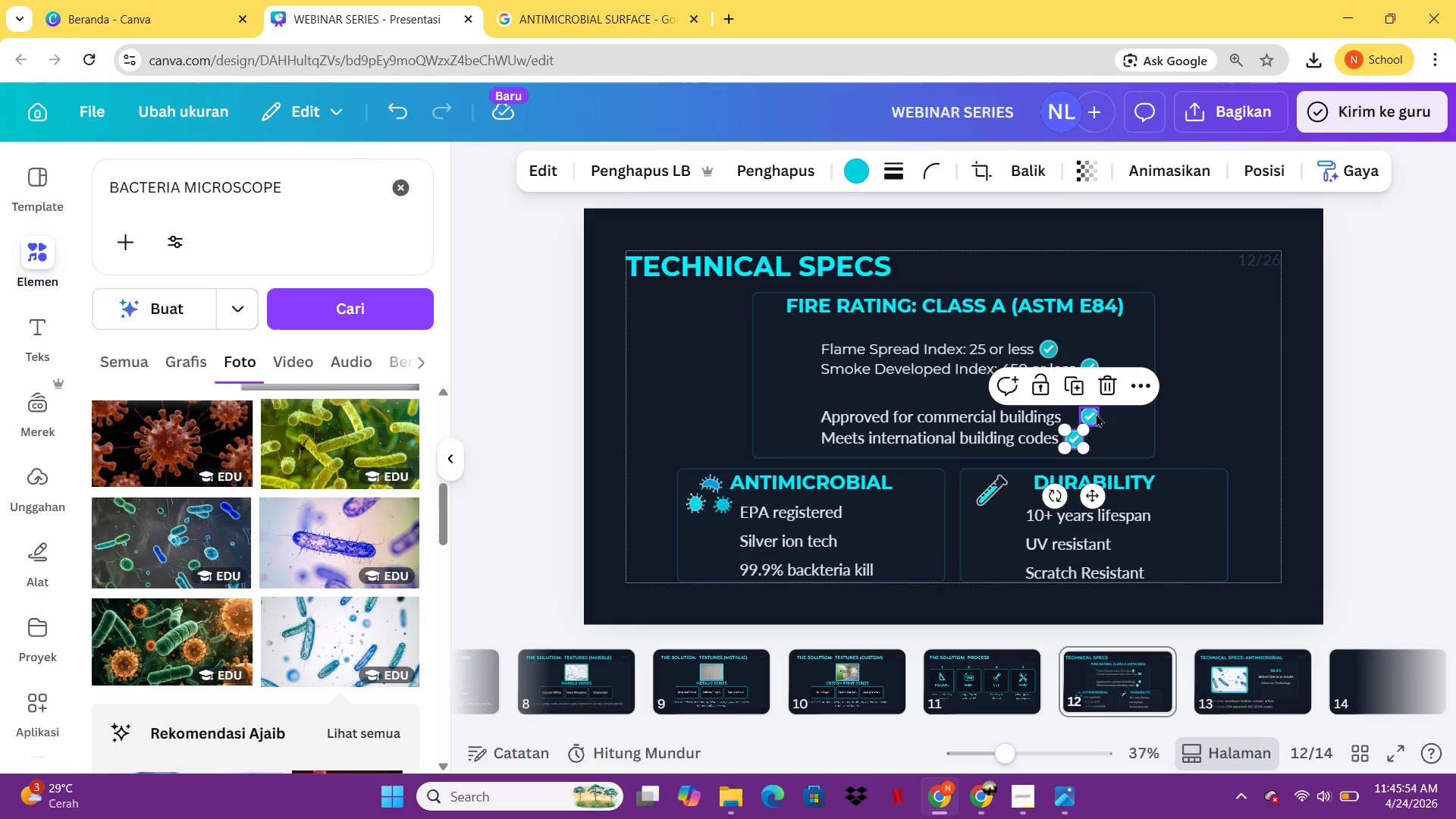 
left_click([1094, 415])
 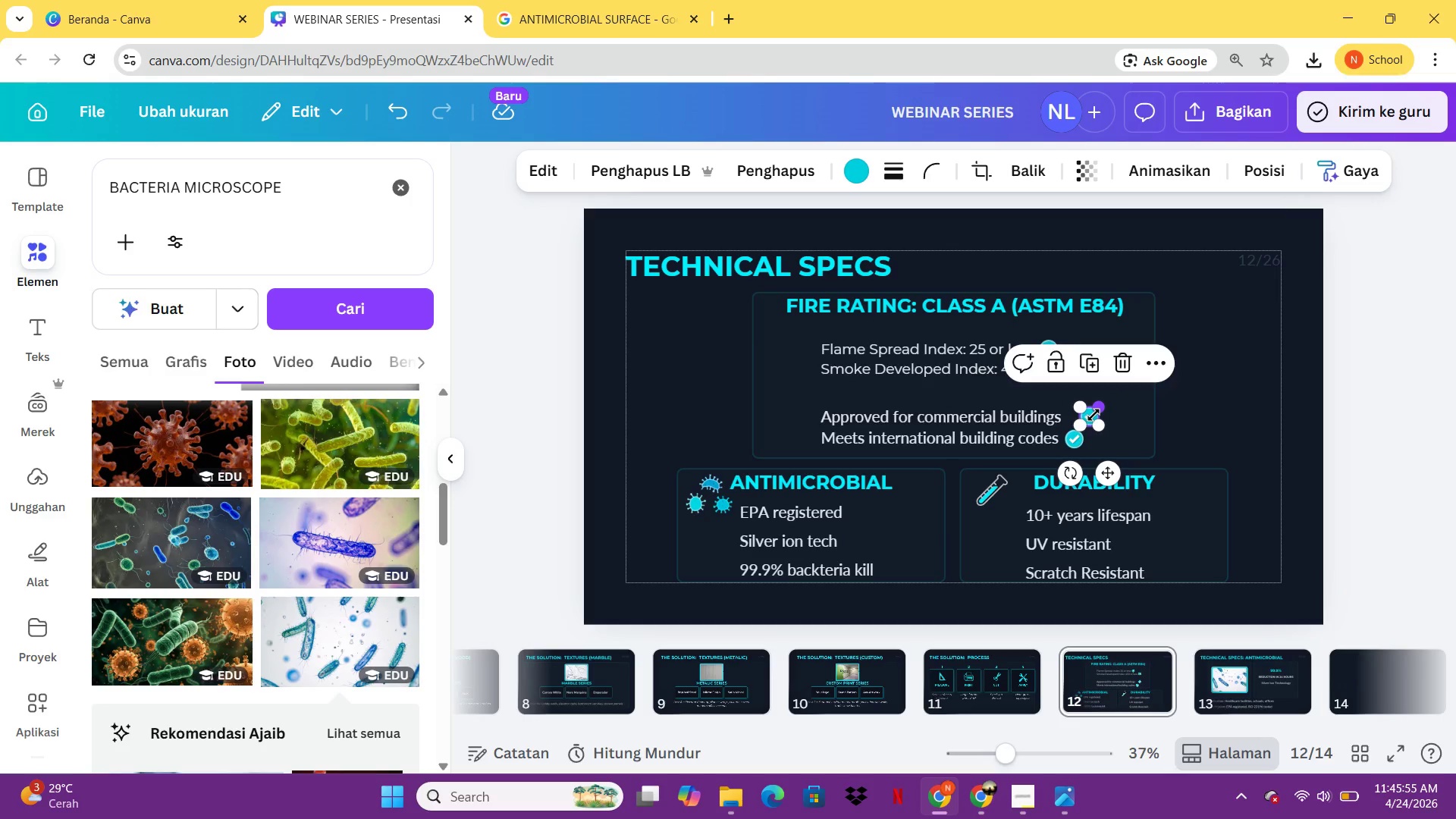 
hold_key(key=ArrowLeft, duration=1.5)
 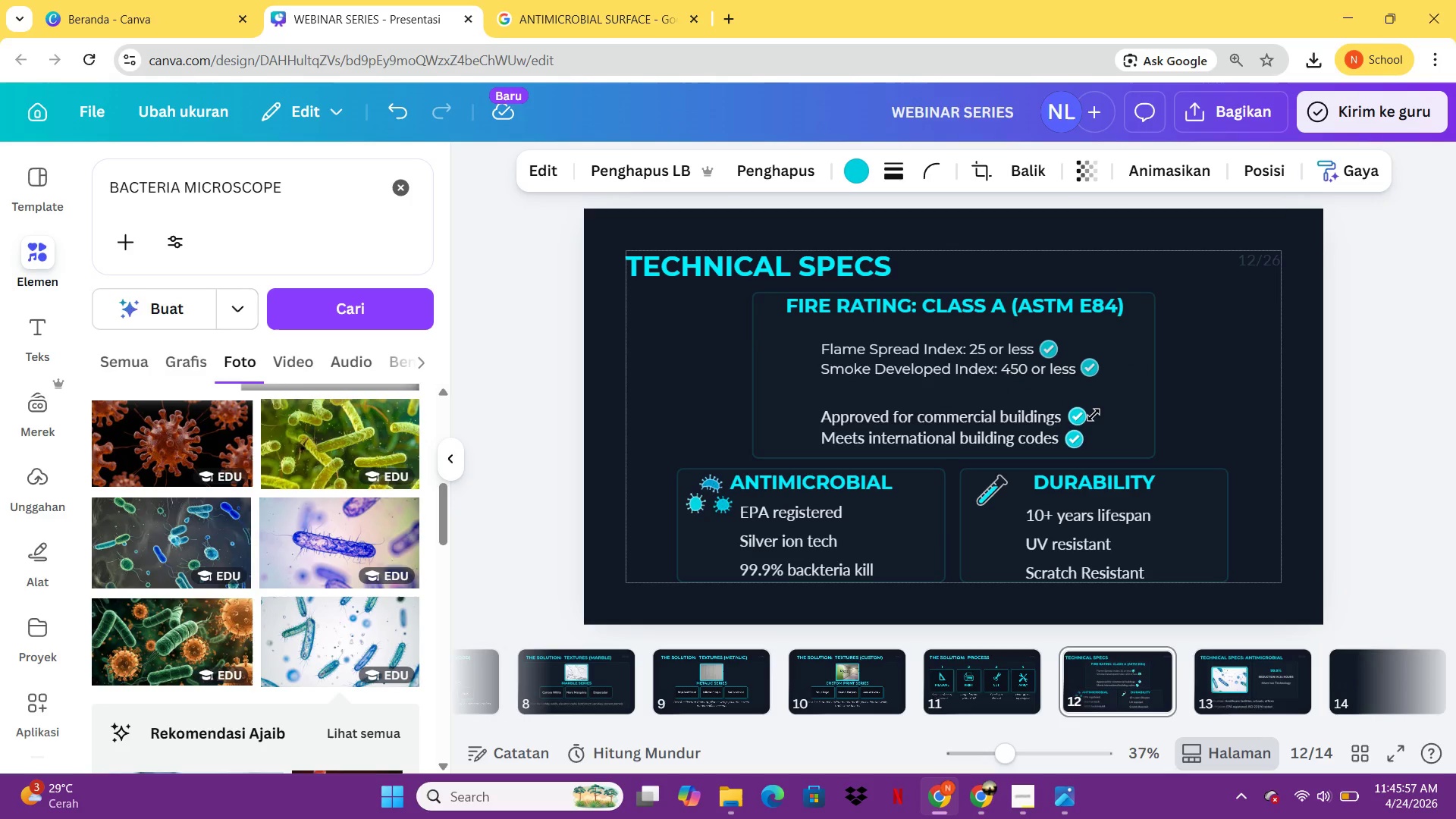 
key(ArrowLeft)
 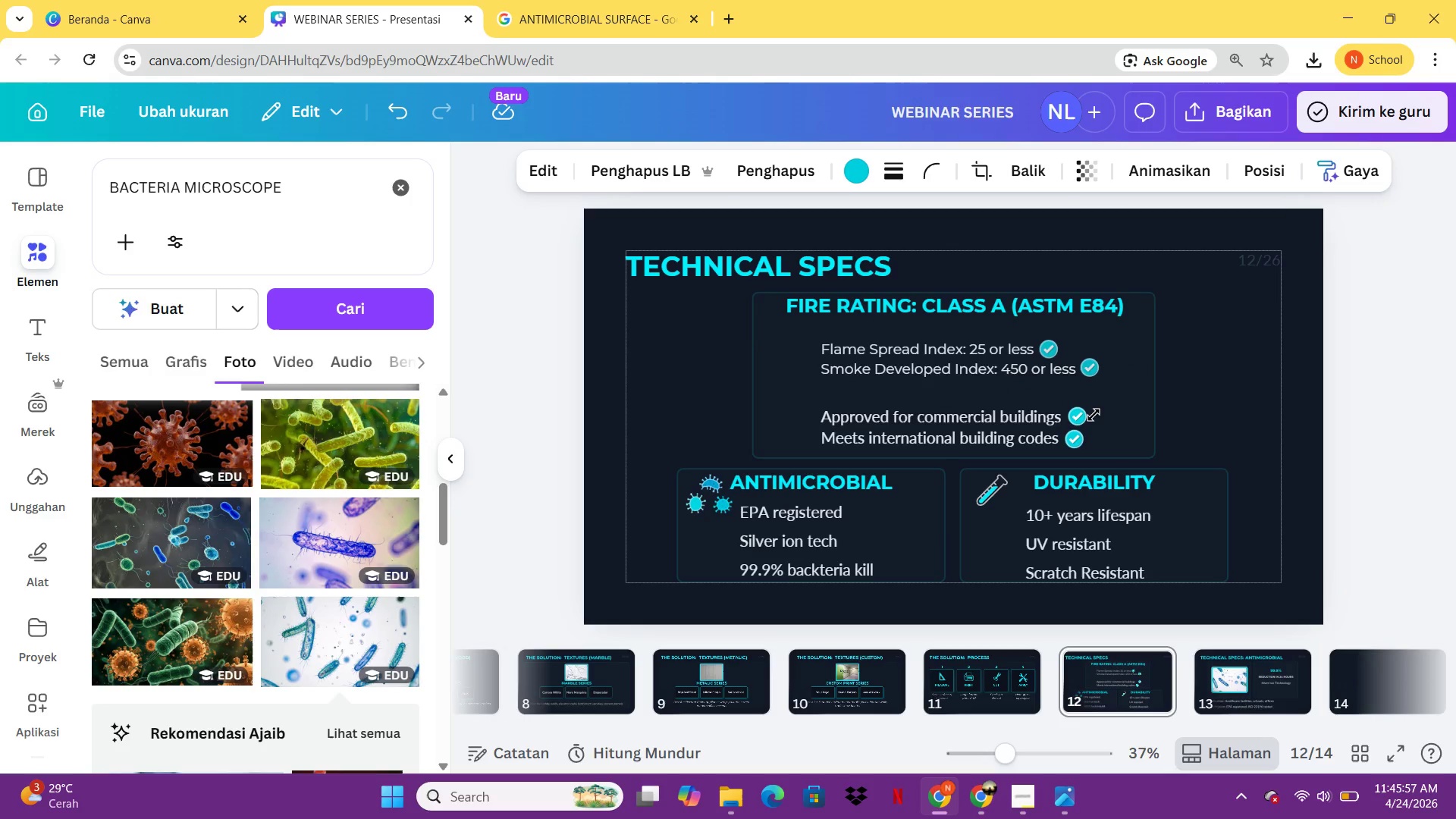 
key(ArrowLeft)
 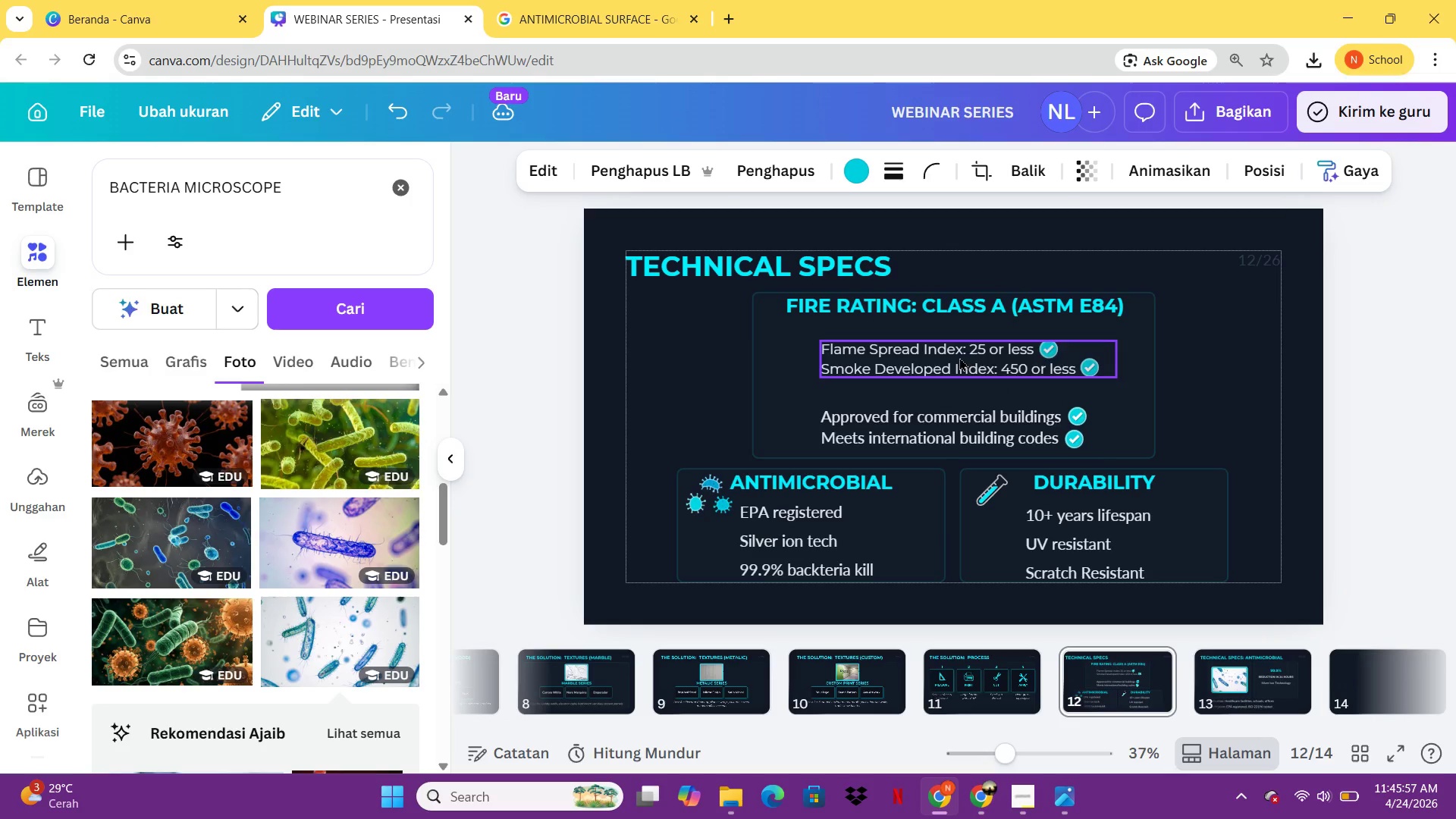 
left_click([959, 357])
 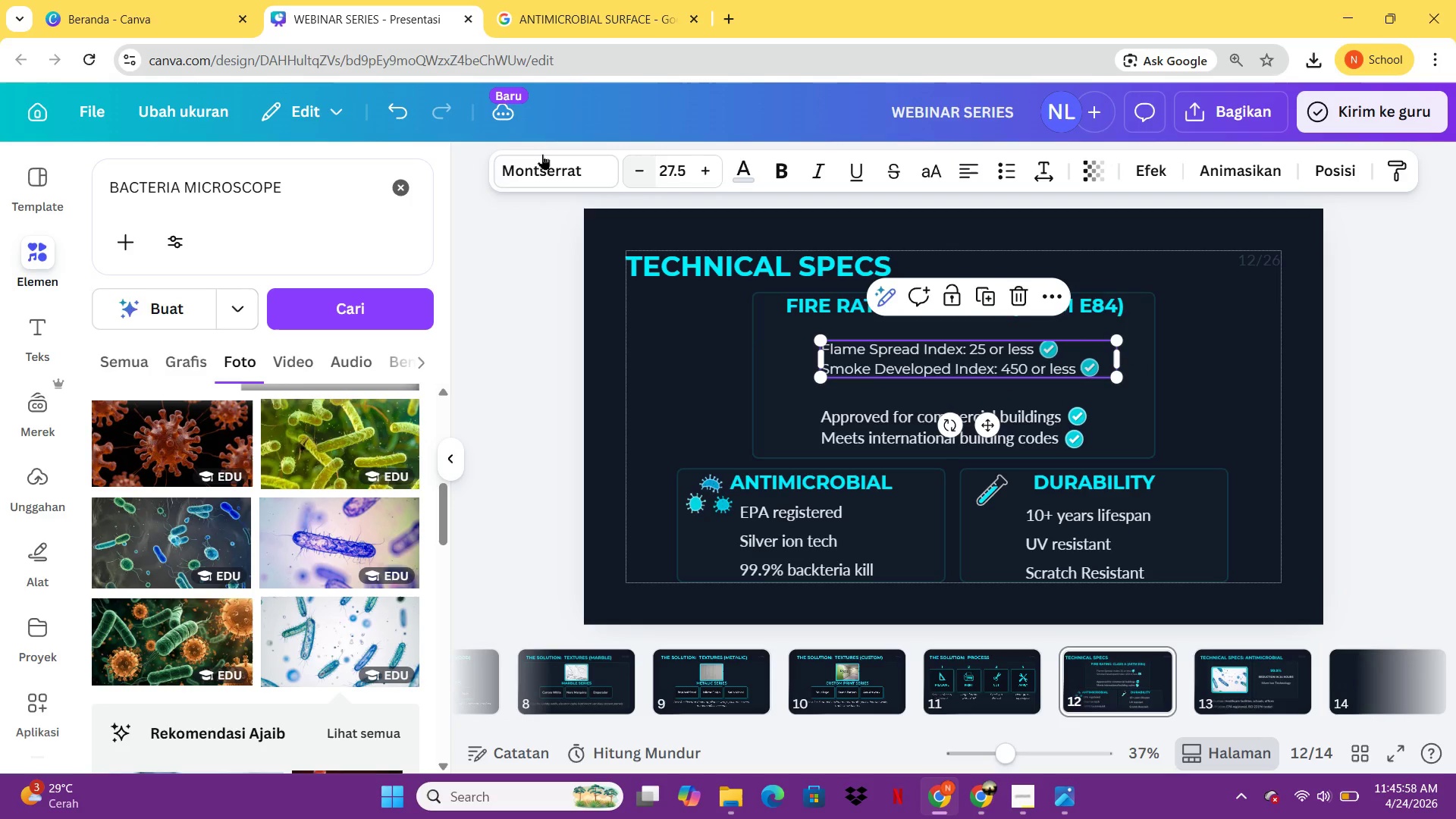 
left_click([539, 154])
 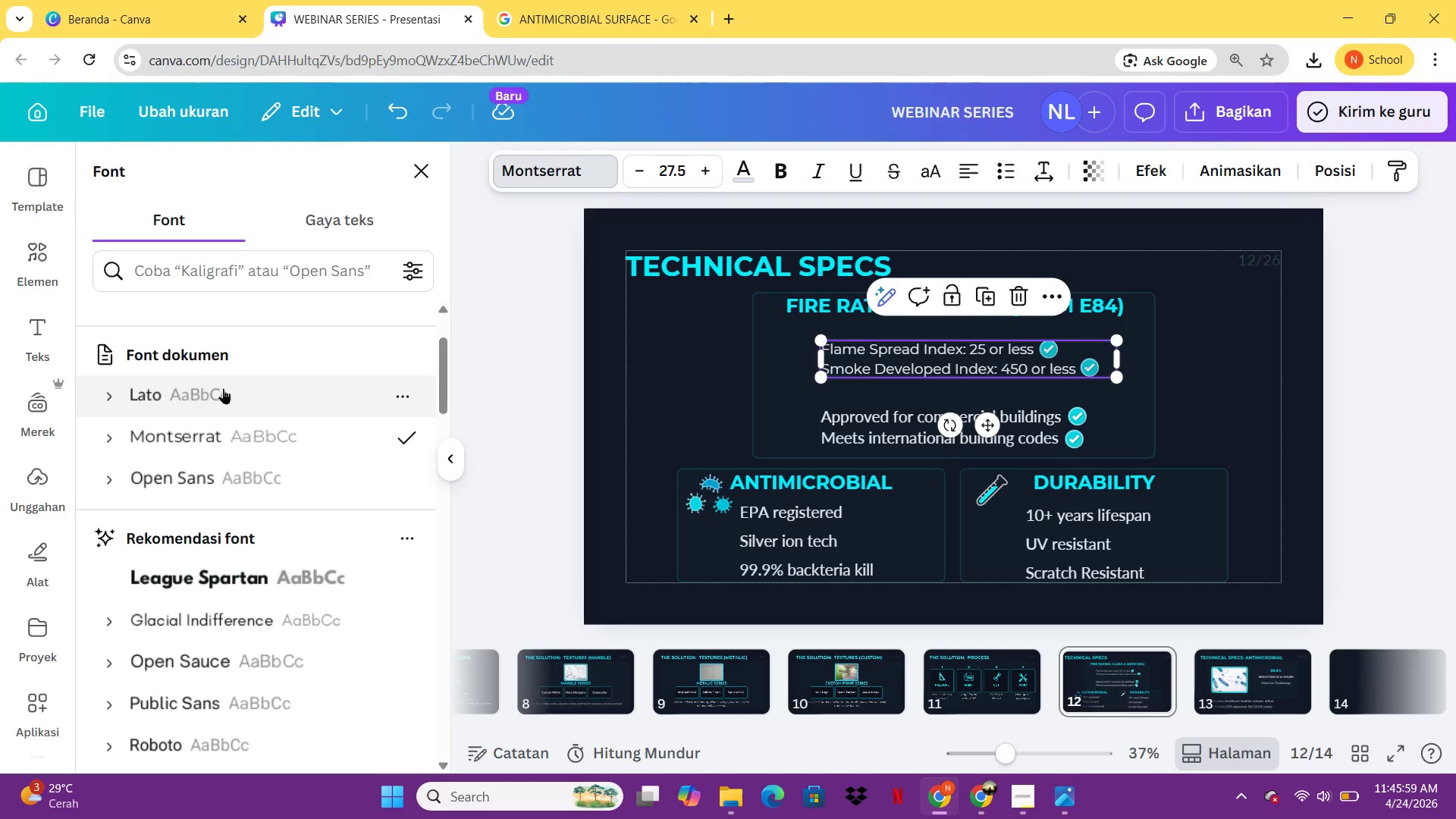 
left_click([223, 388])
 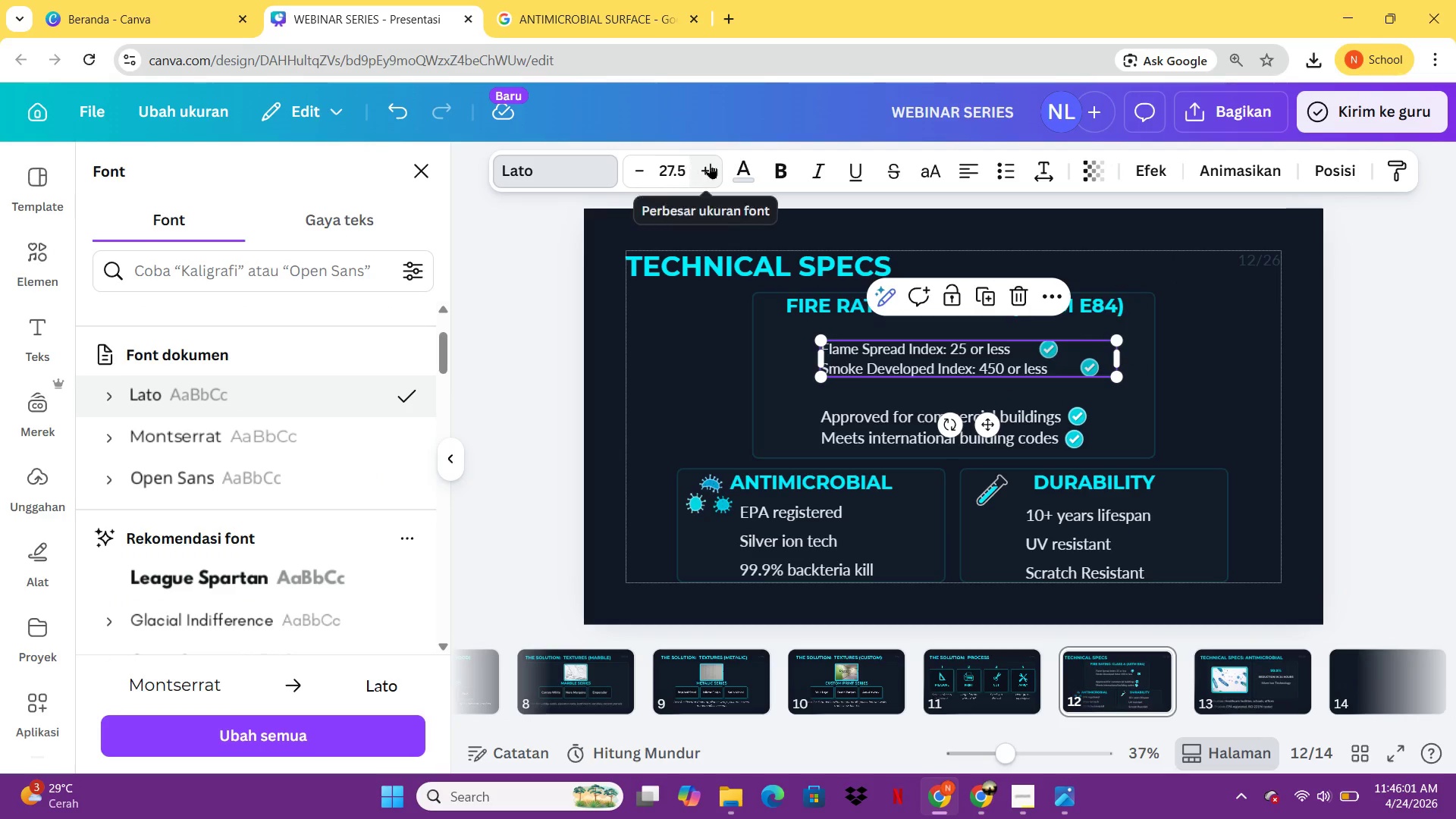 
double_click([714, 163])
 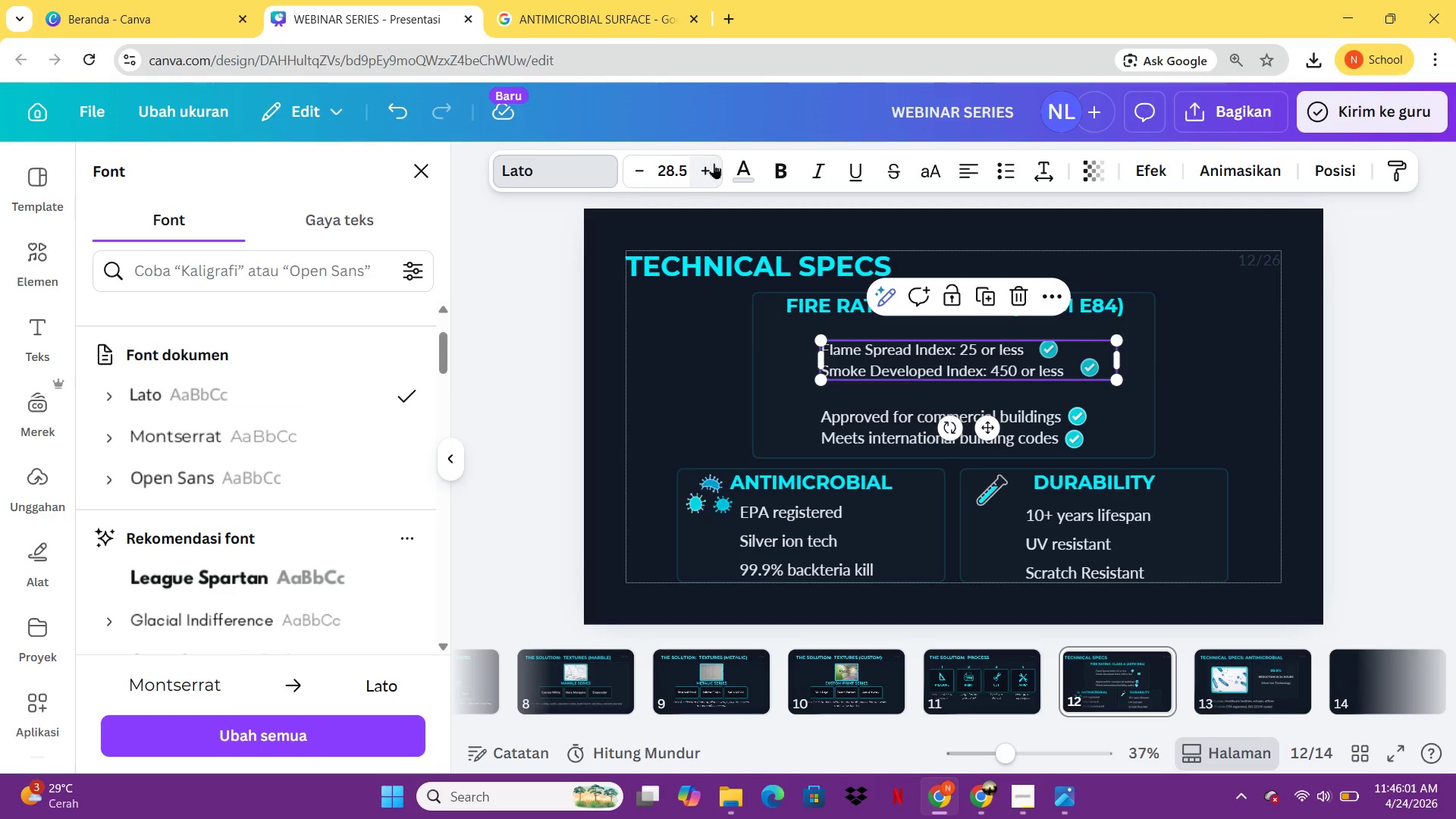 
triple_click([714, 163])
 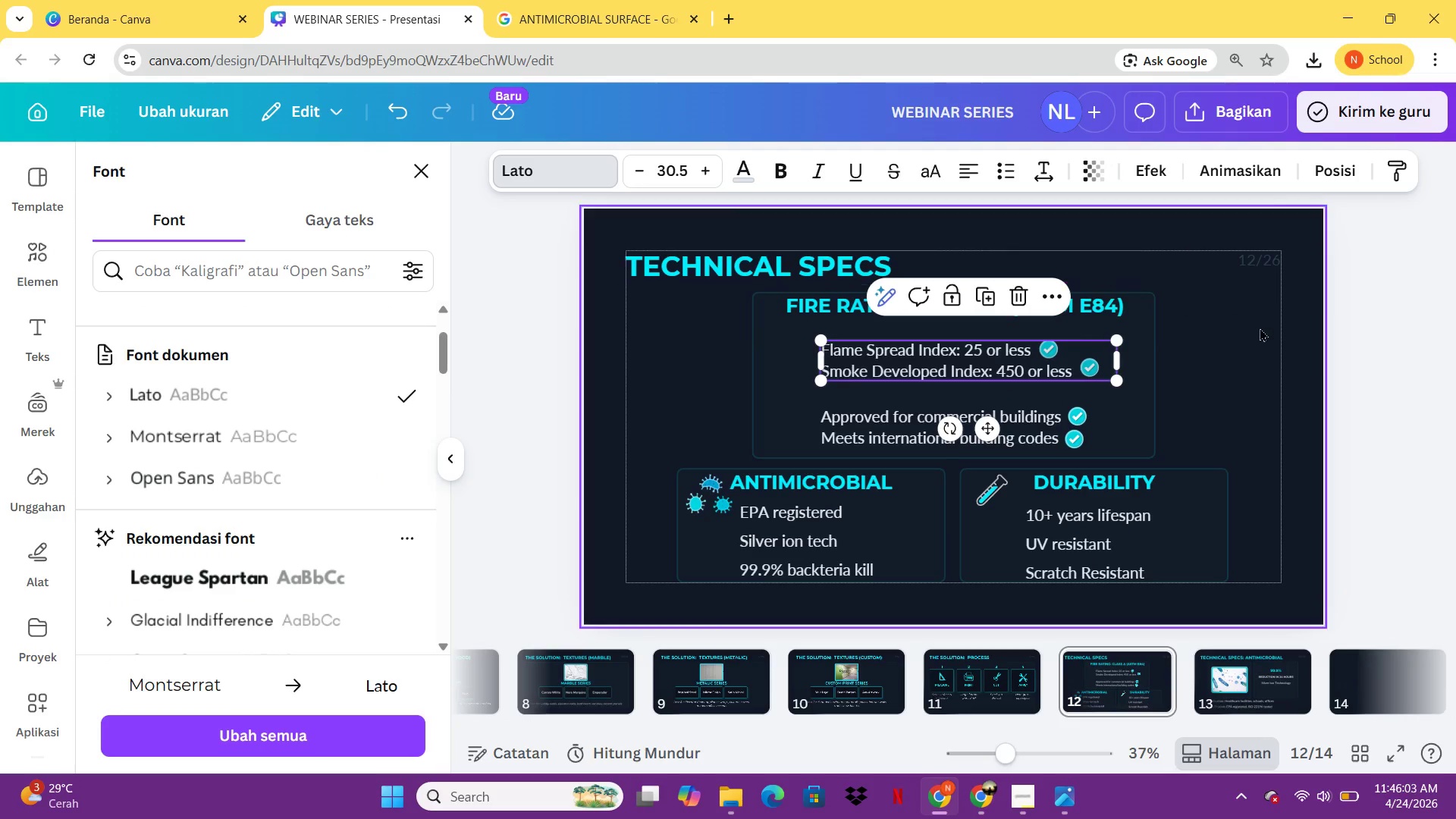 
left_click([1299, 340])
 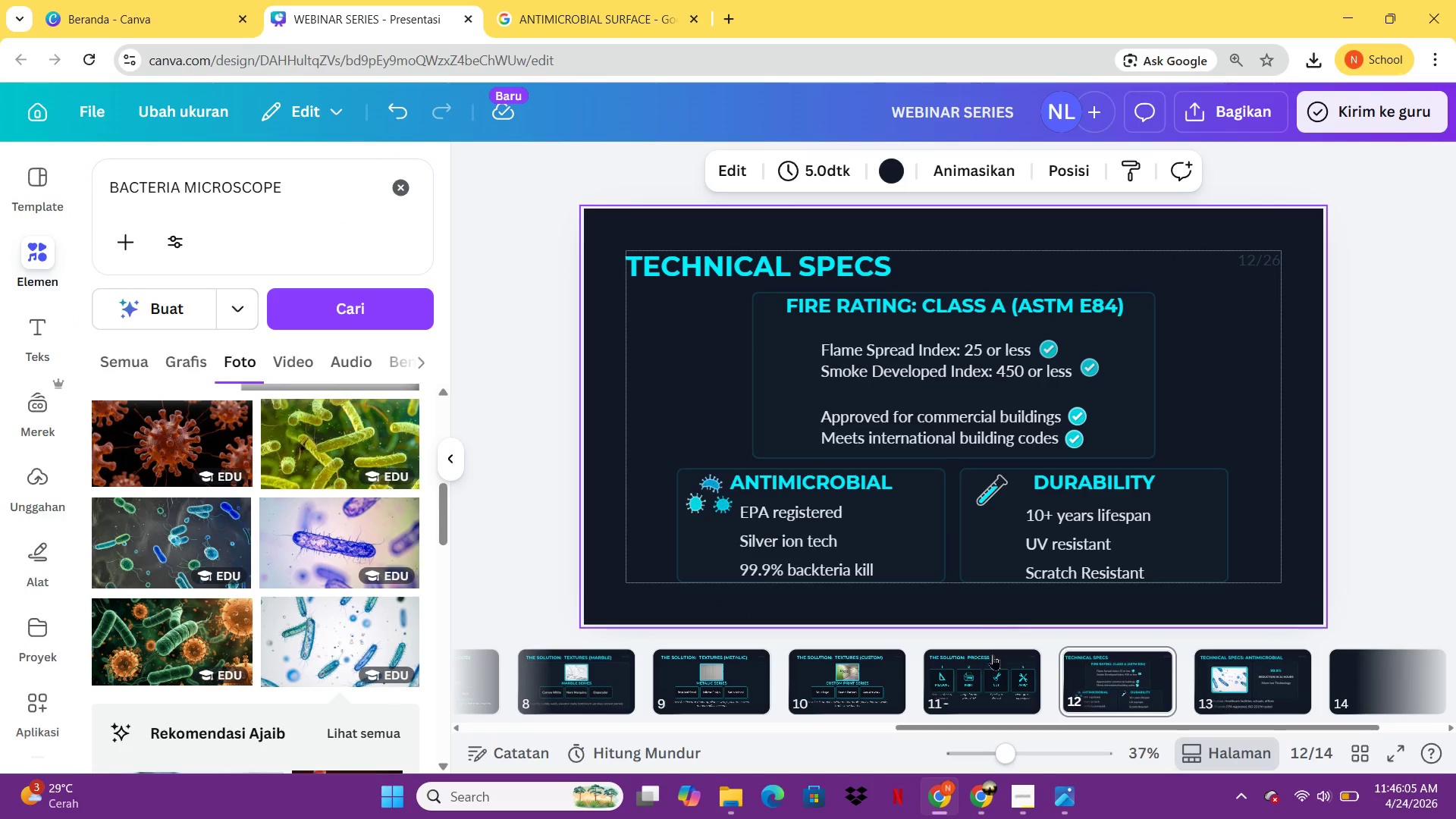 
left_click([961, 682])
 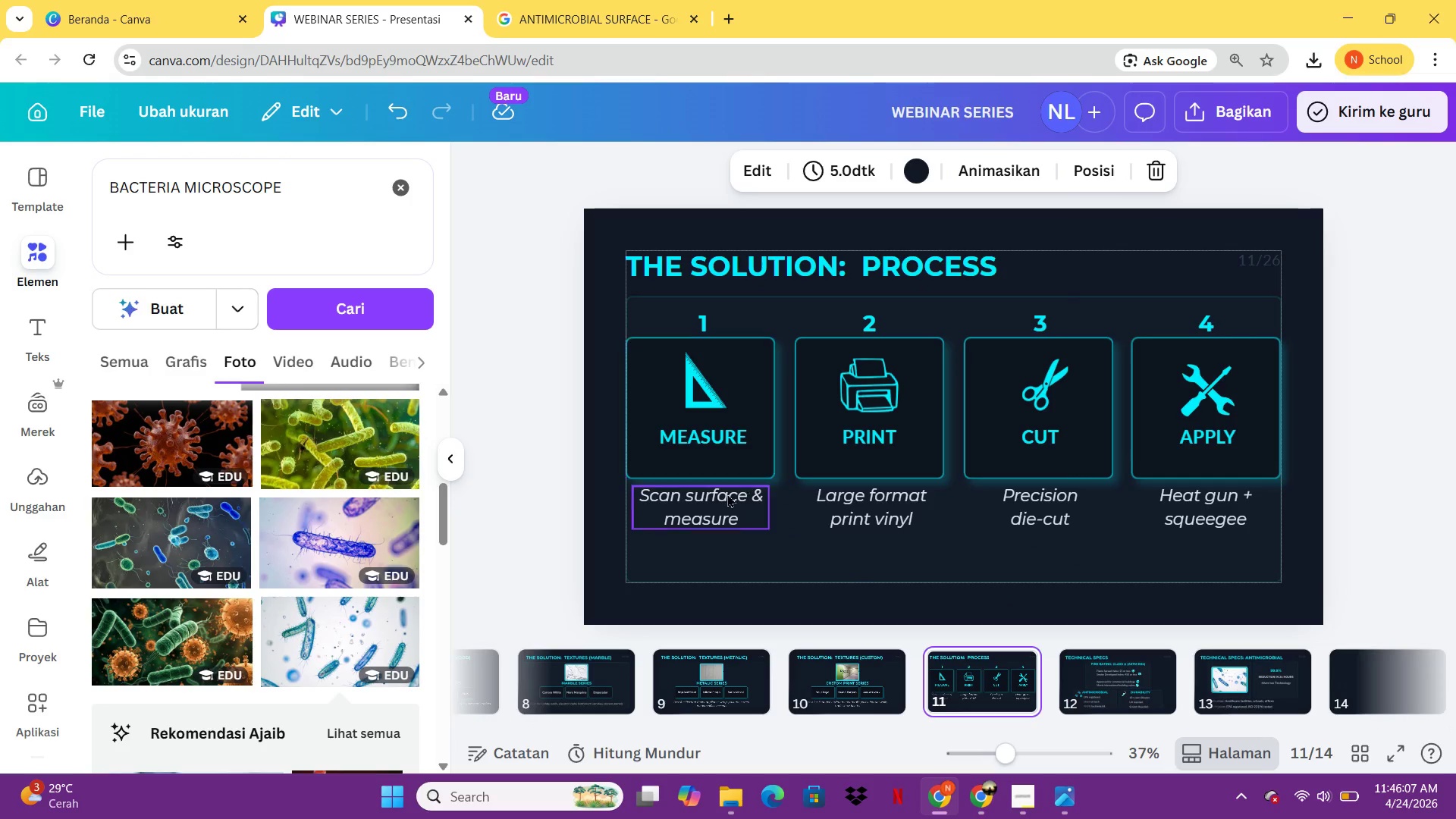 
left_click([726, 495])
 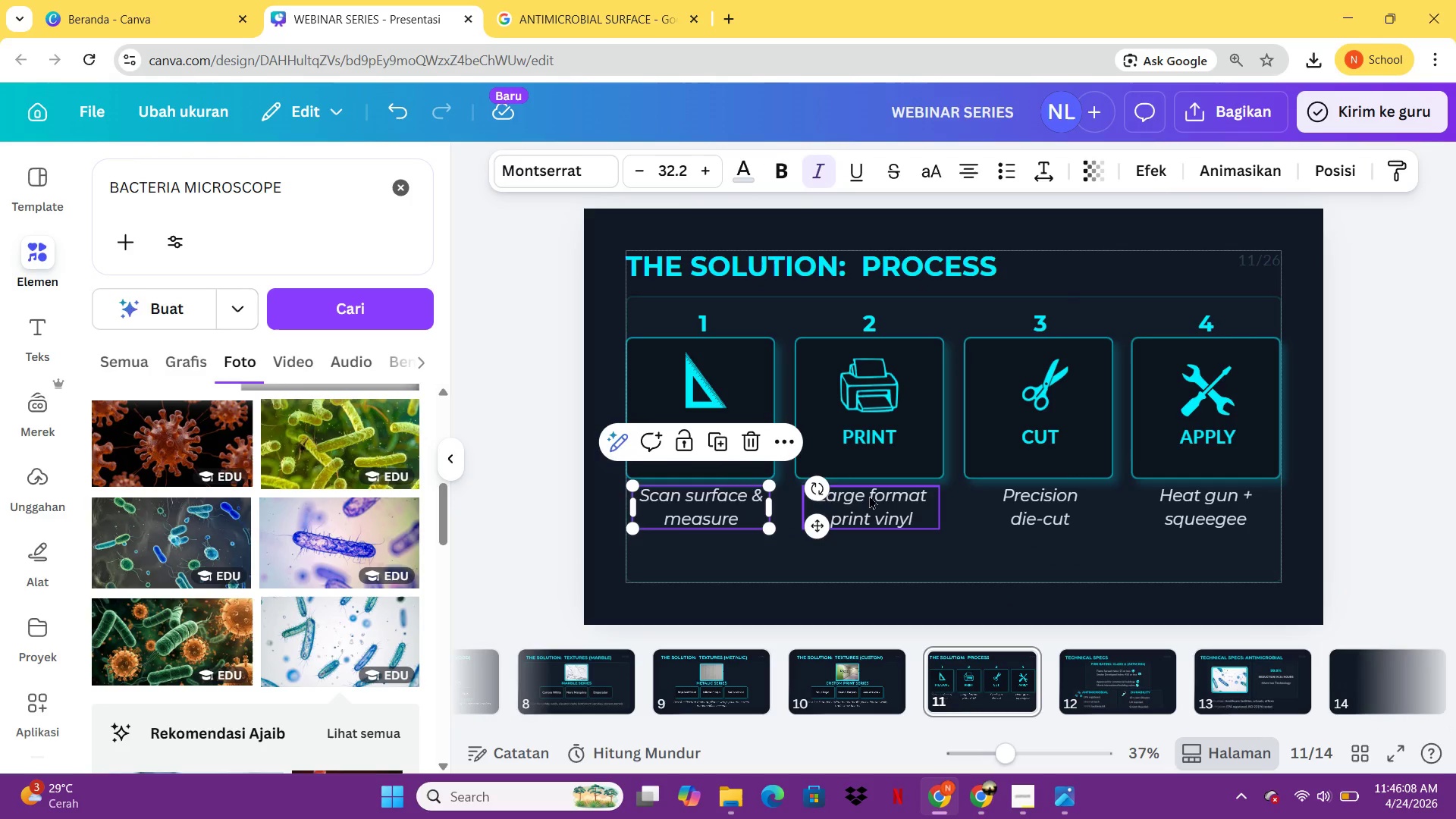 
hold_key(key=ShiftLeft, duration=1.86)
left_click([870, 495])
 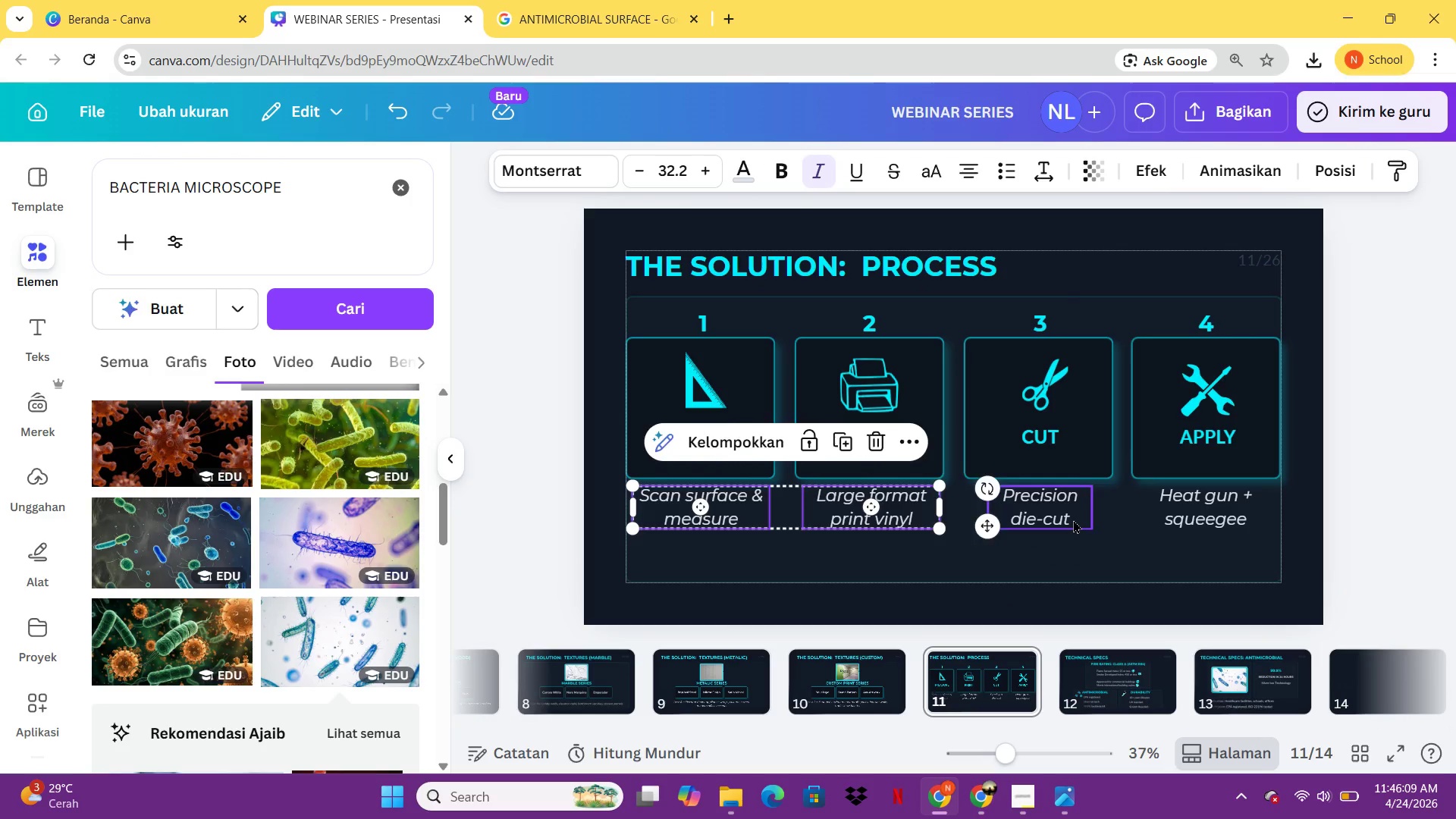 
left_click([1073, 519])
 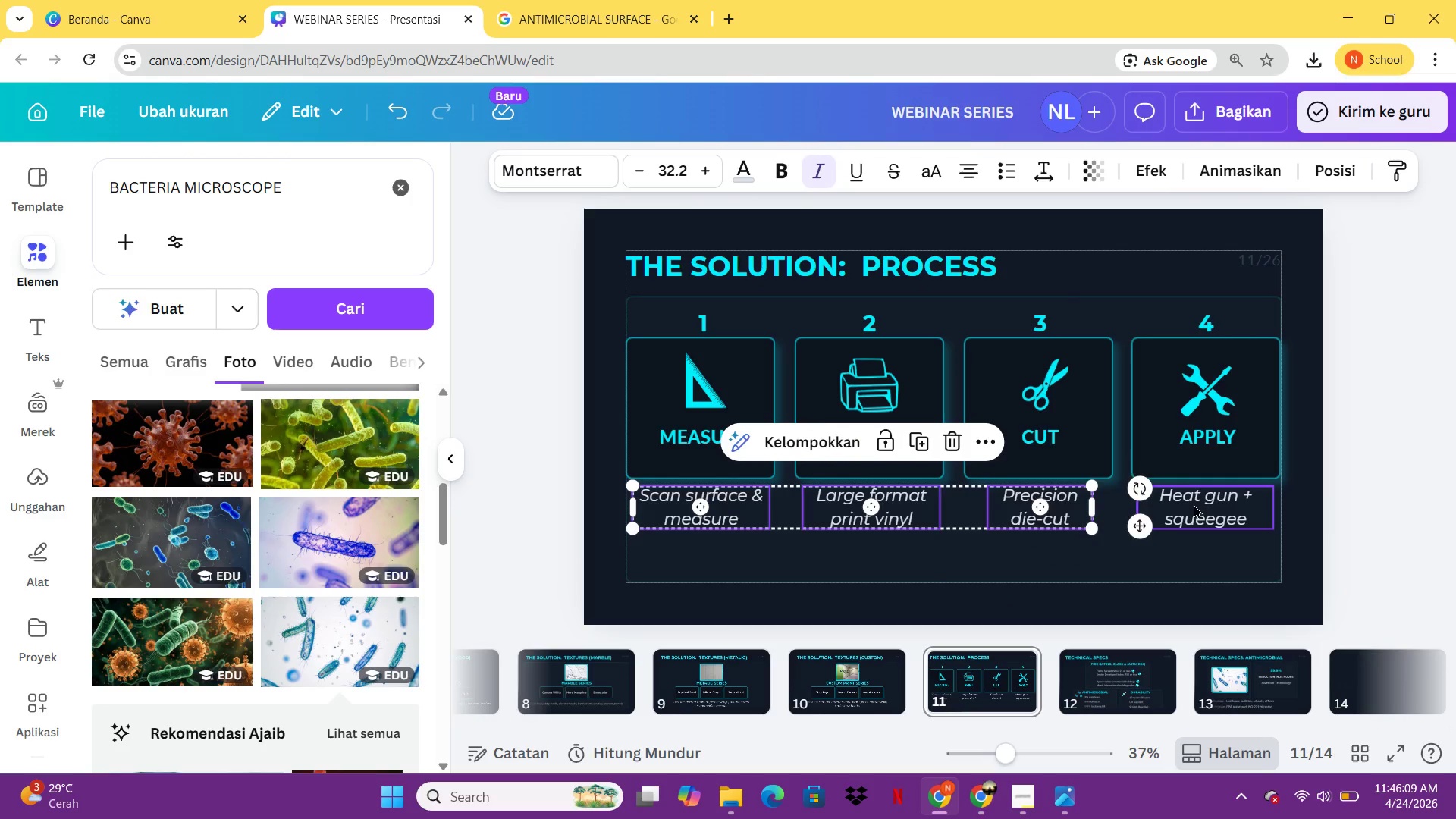 
left_click([1194, 504])
 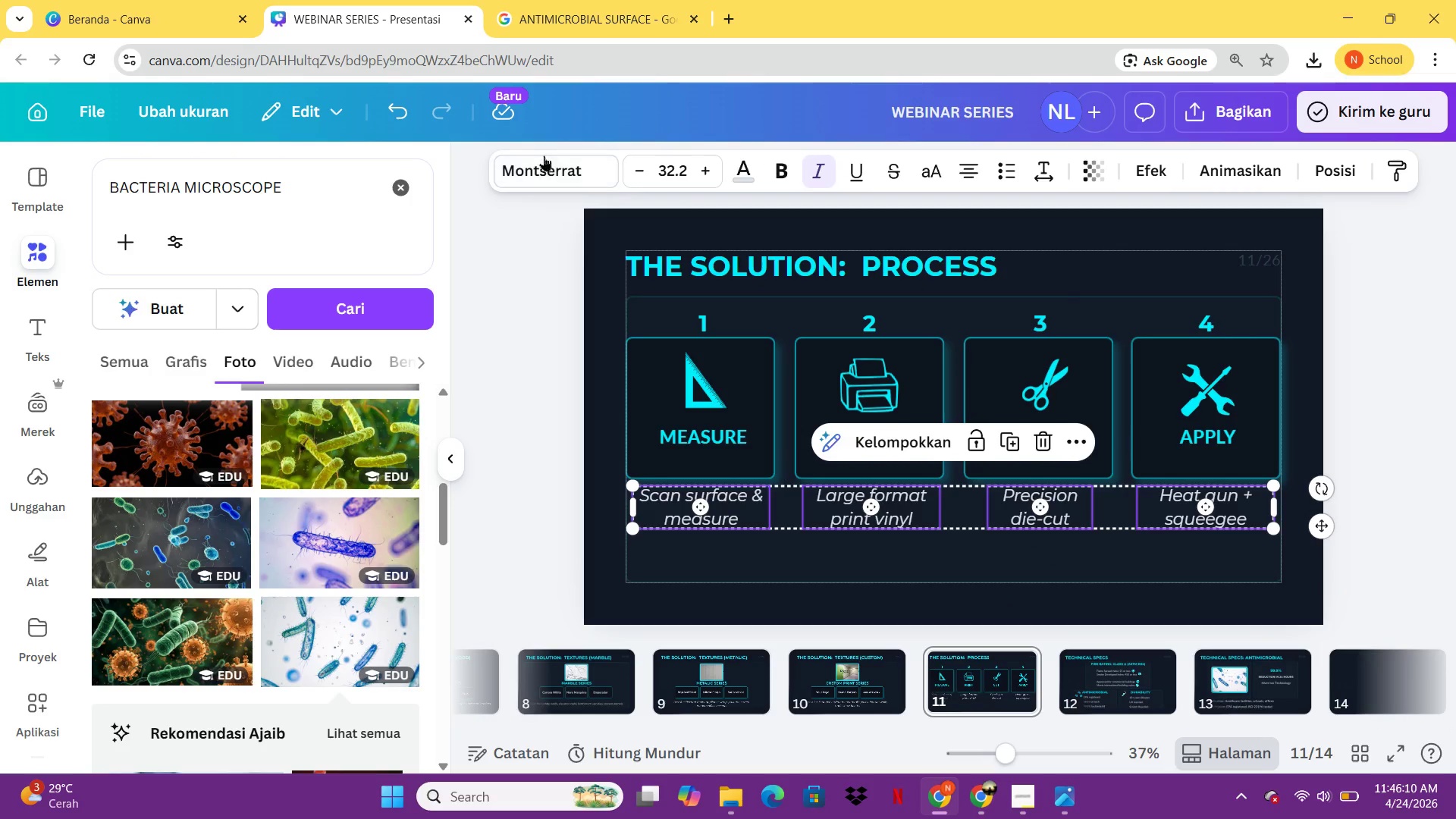 
left_click([544, 157])
 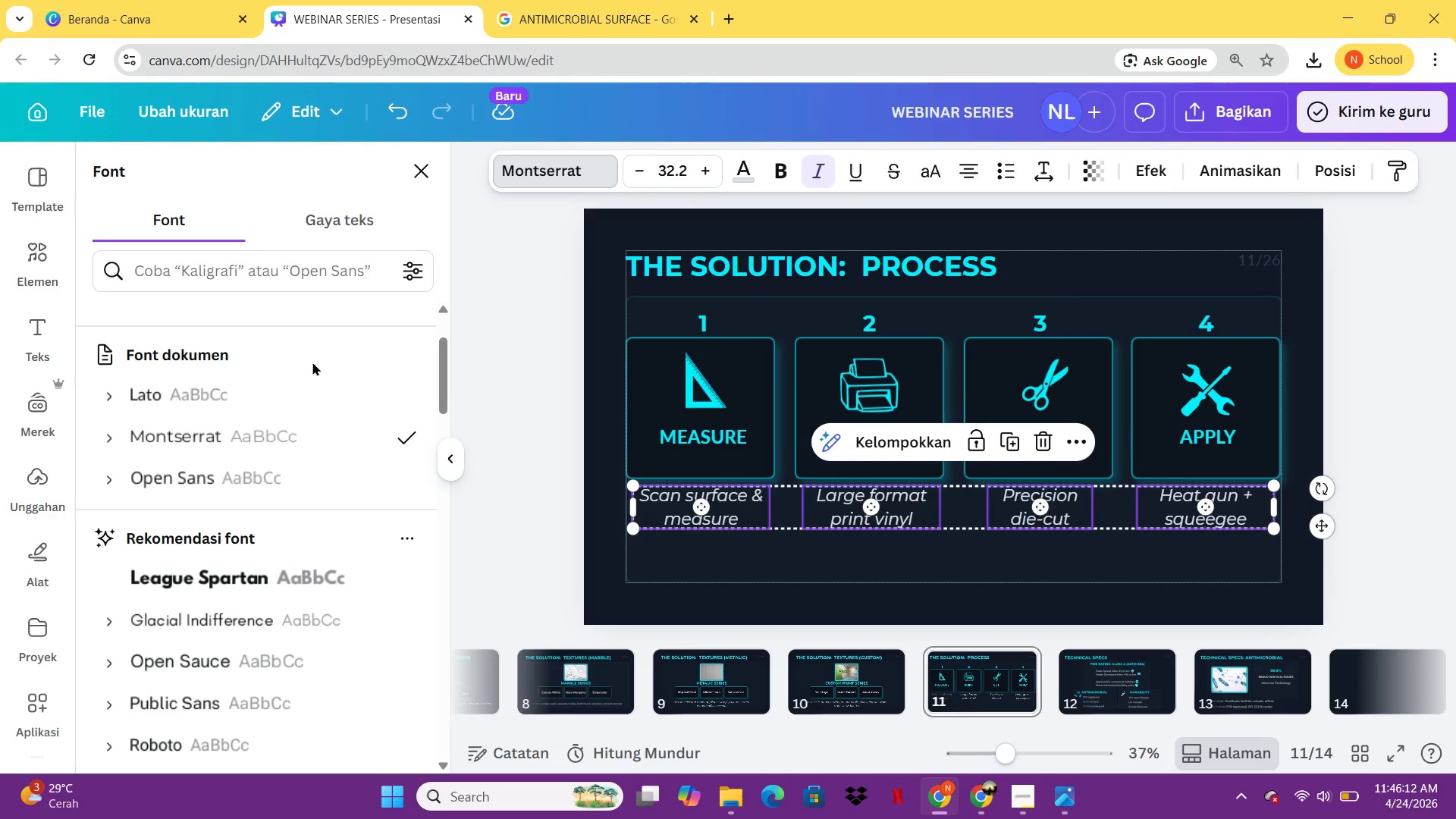 
left_click([296, 397])
 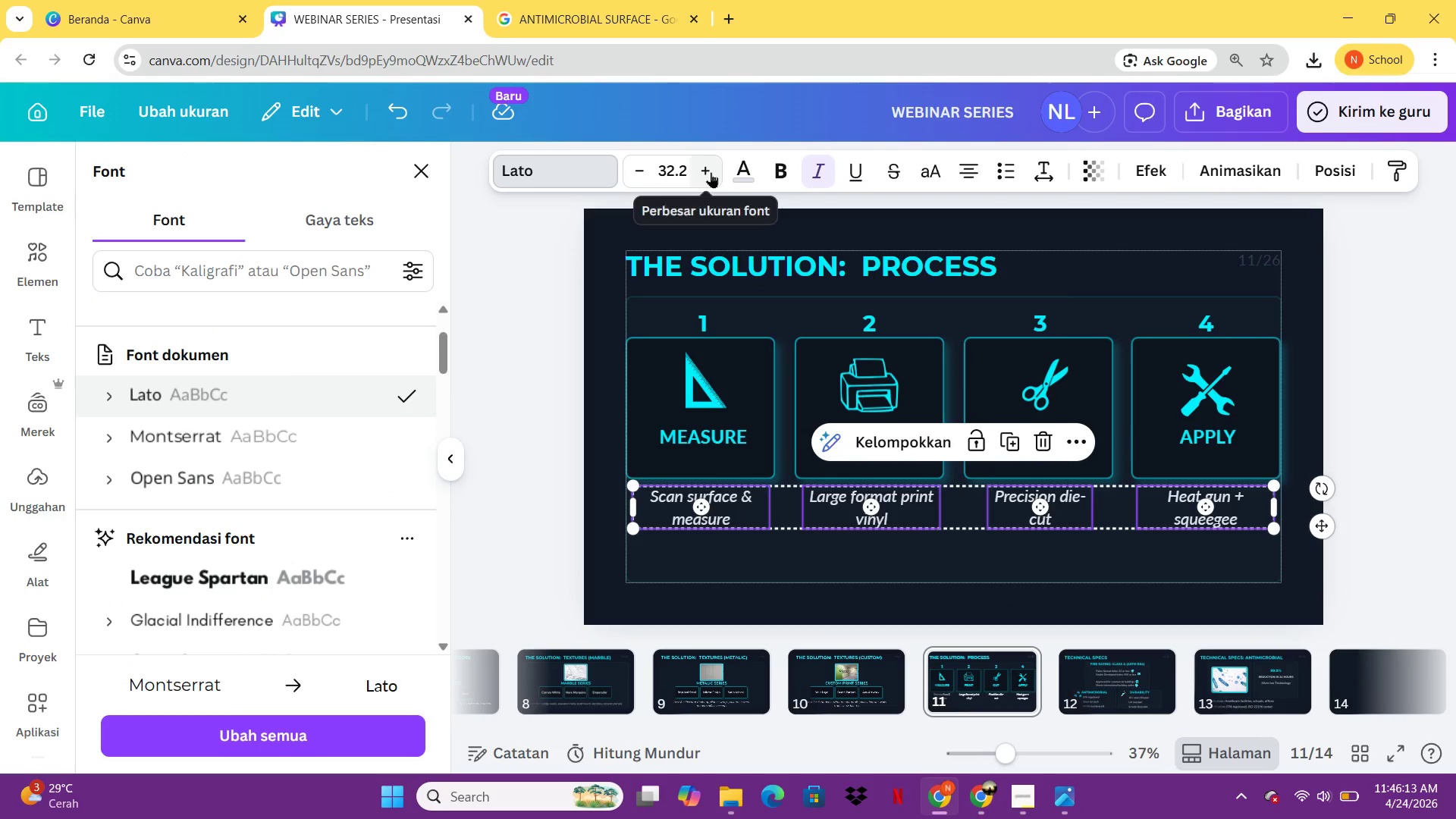 
double_click([711, 172])
 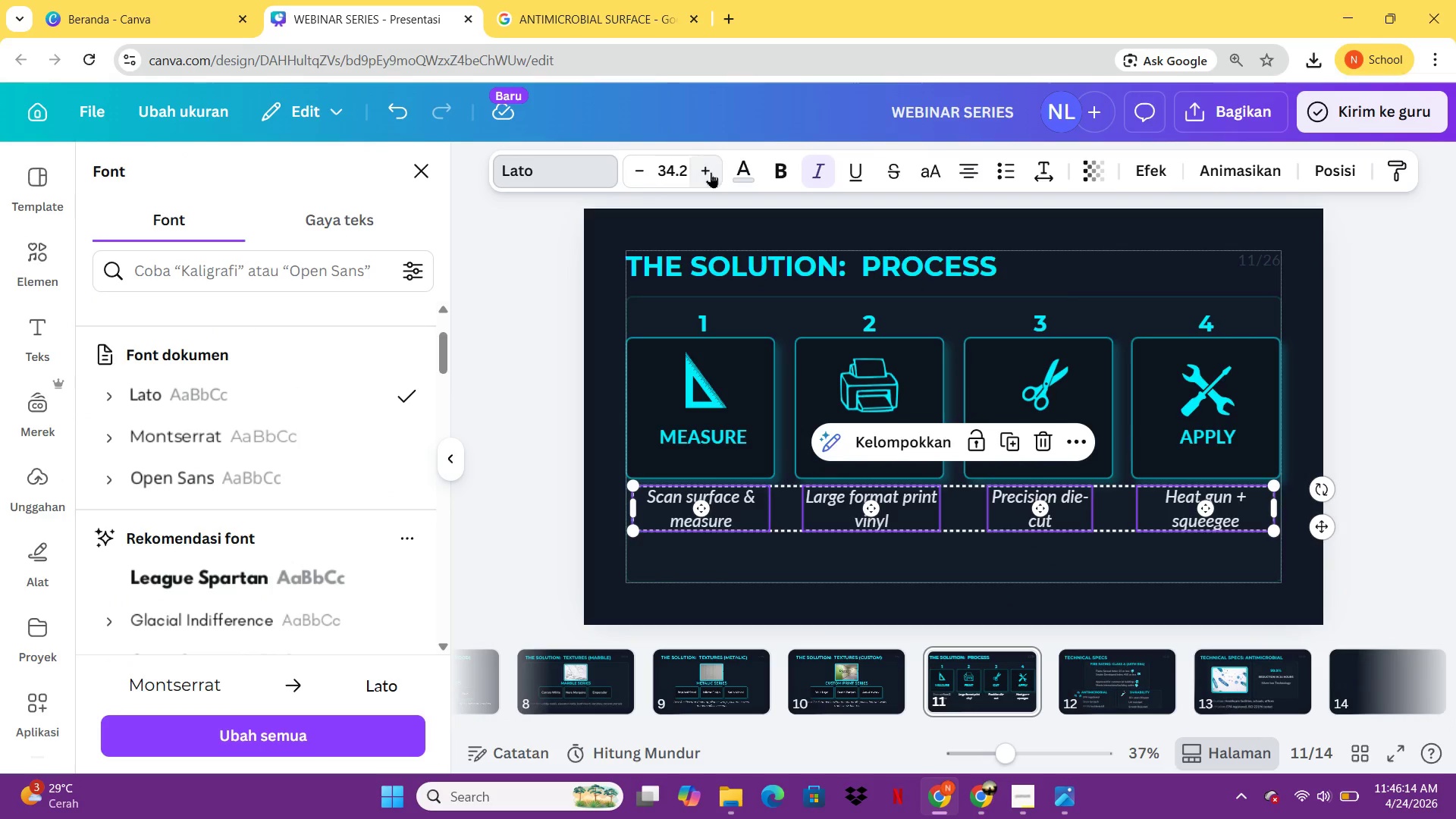 
triple_click([711, 172])
 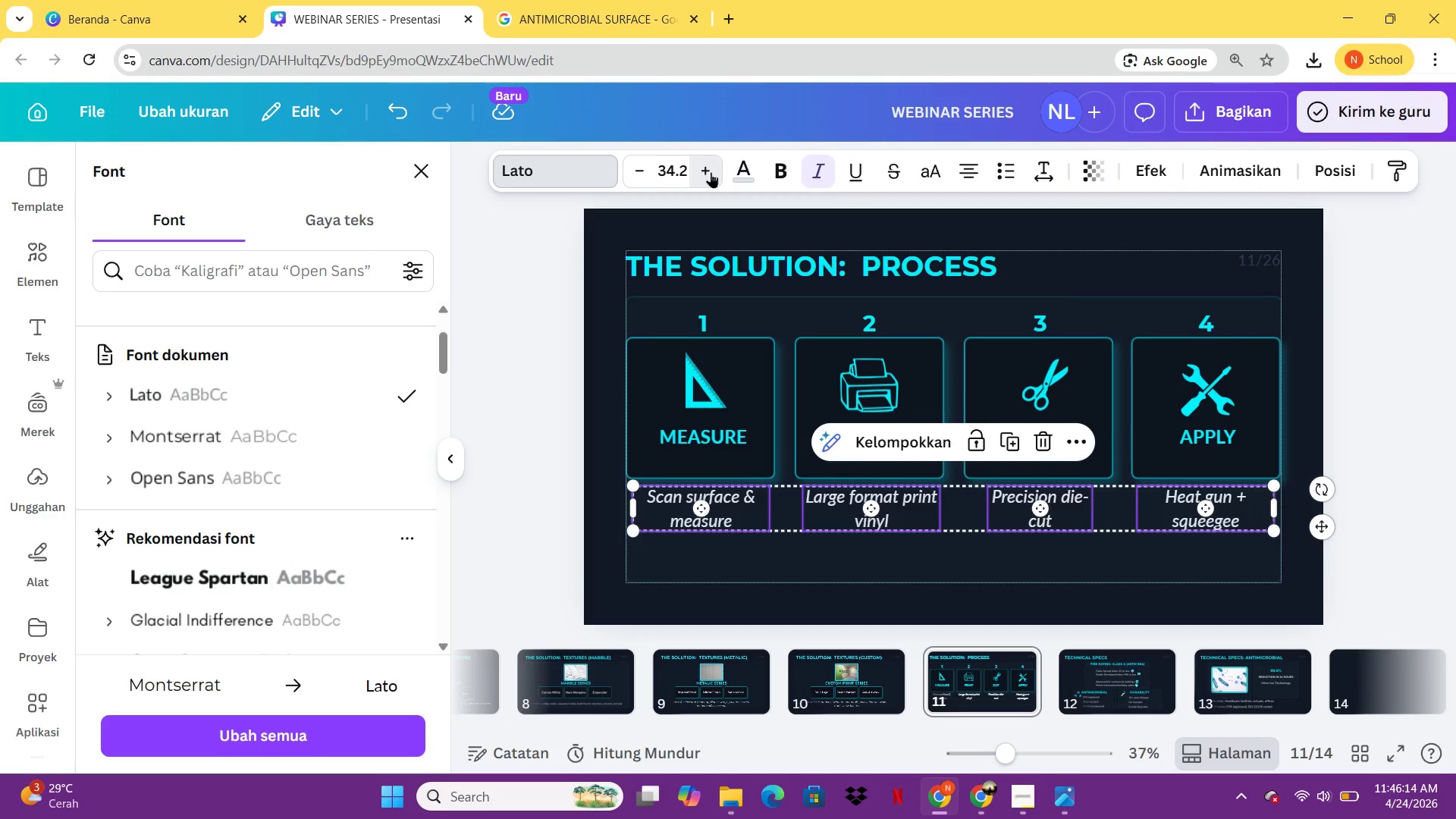 
triple_click([711, 172])
 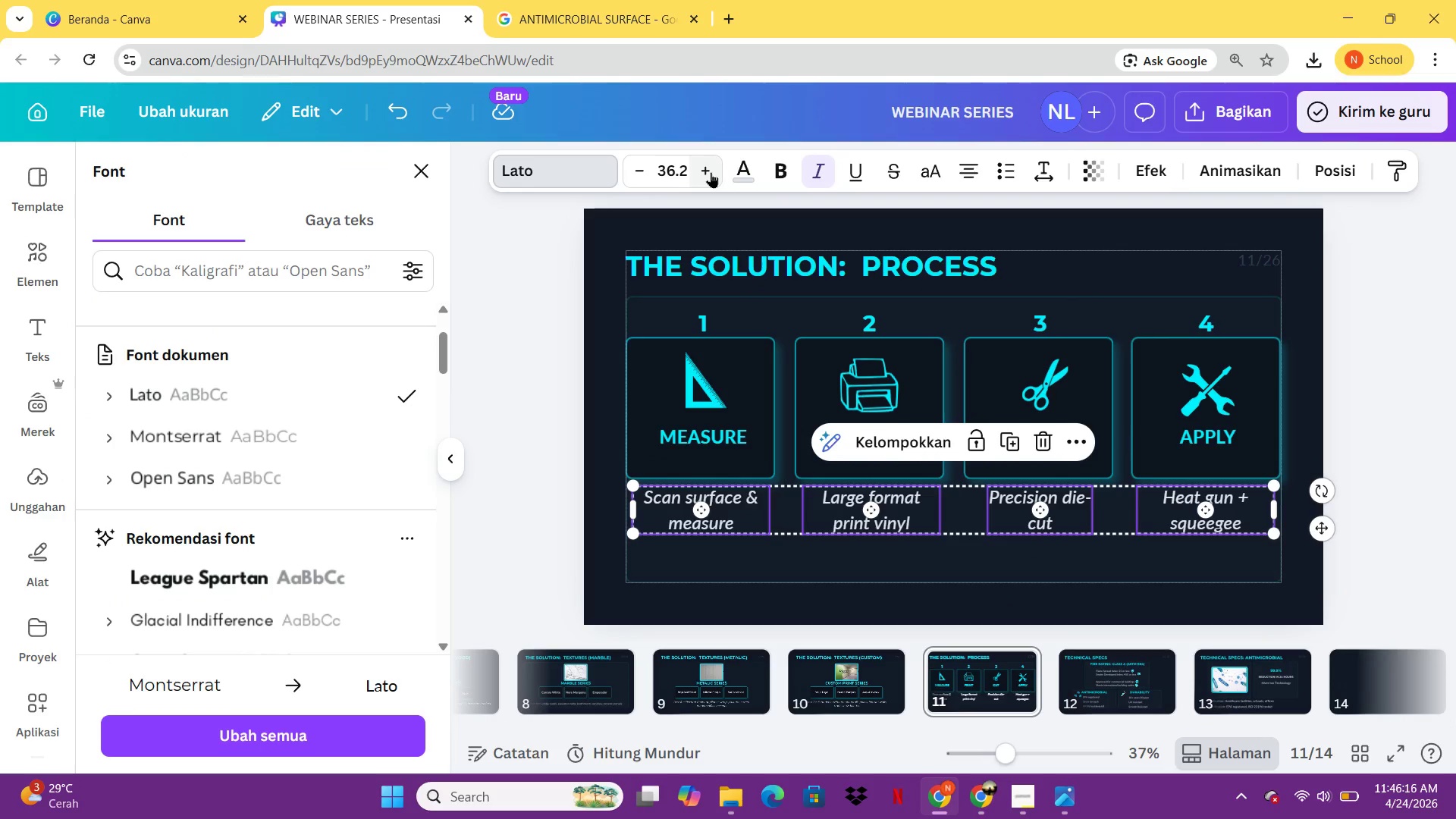 
left_click([711, 172])
 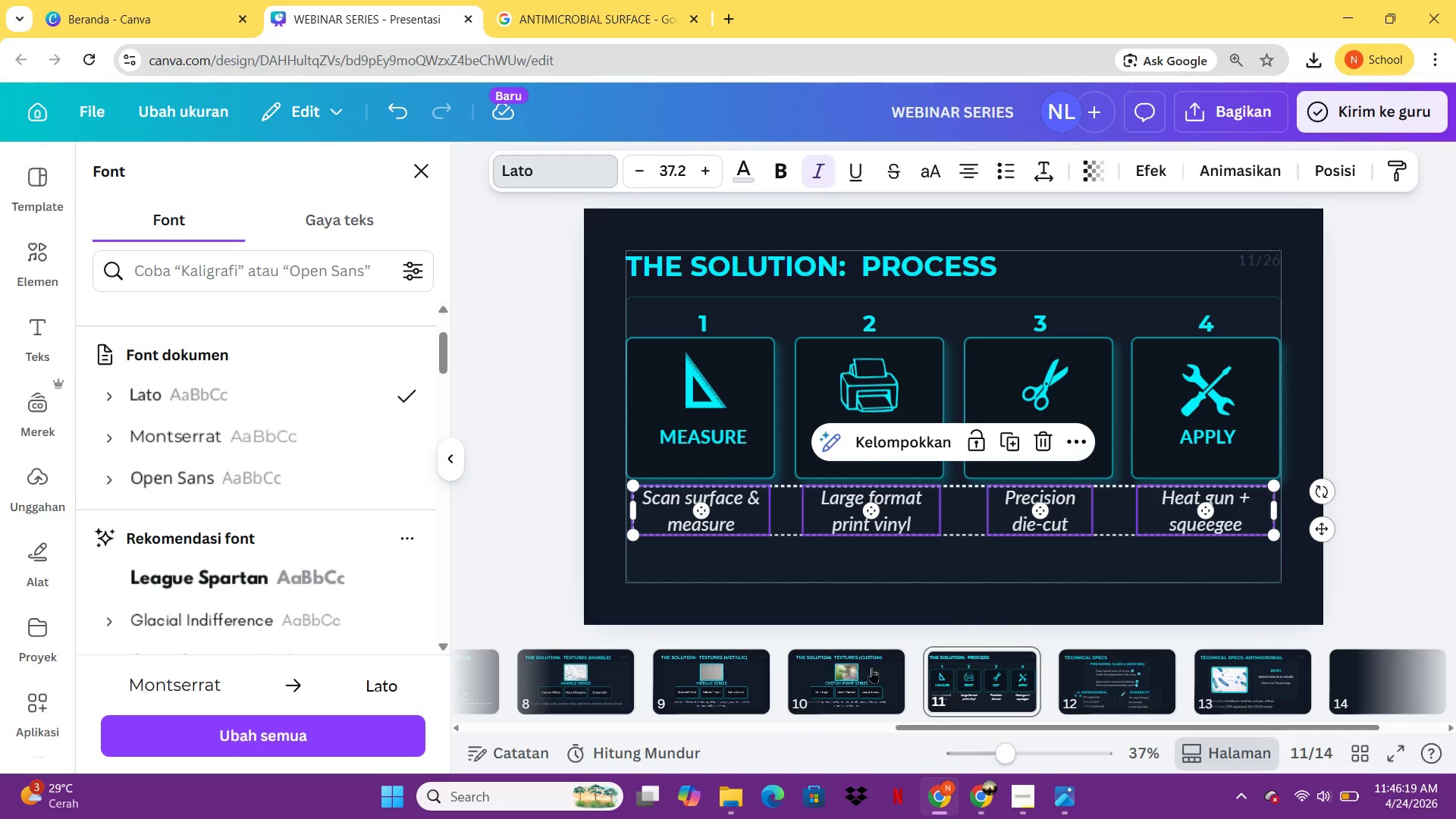 
left_click([852, 679])
 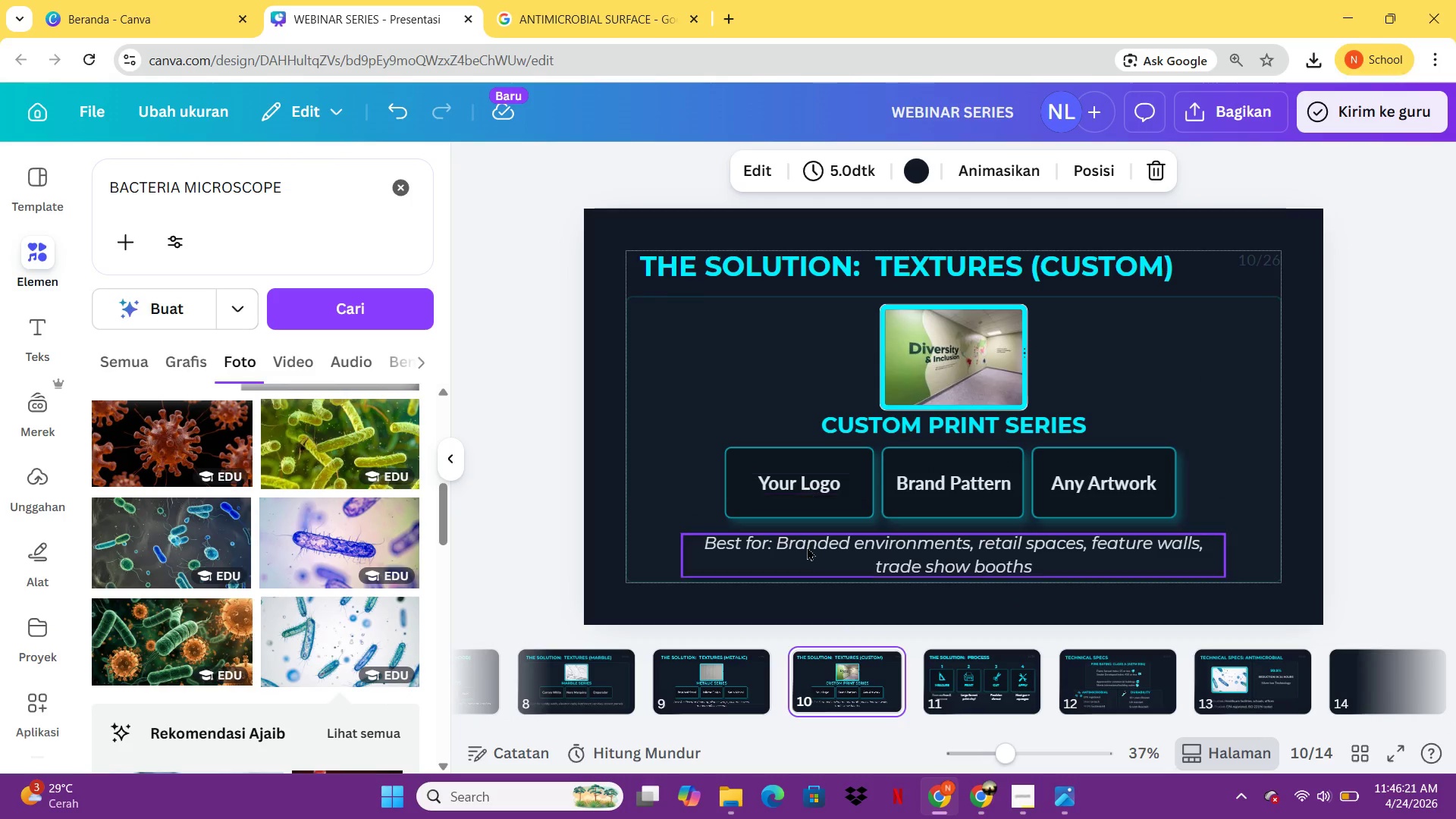 
key(Control+Shift+ControlLeft)
 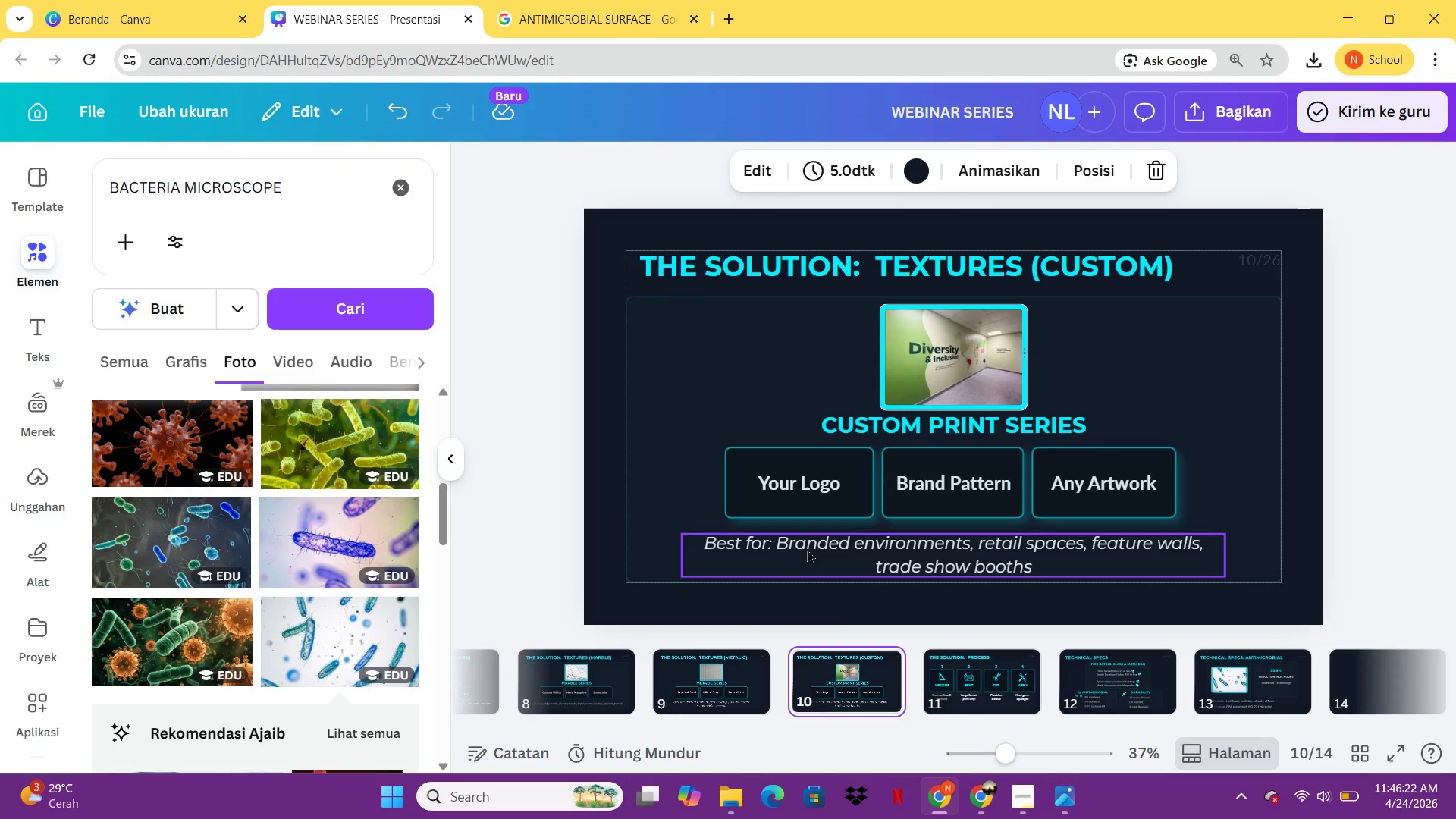 
left_click([807, 549])
 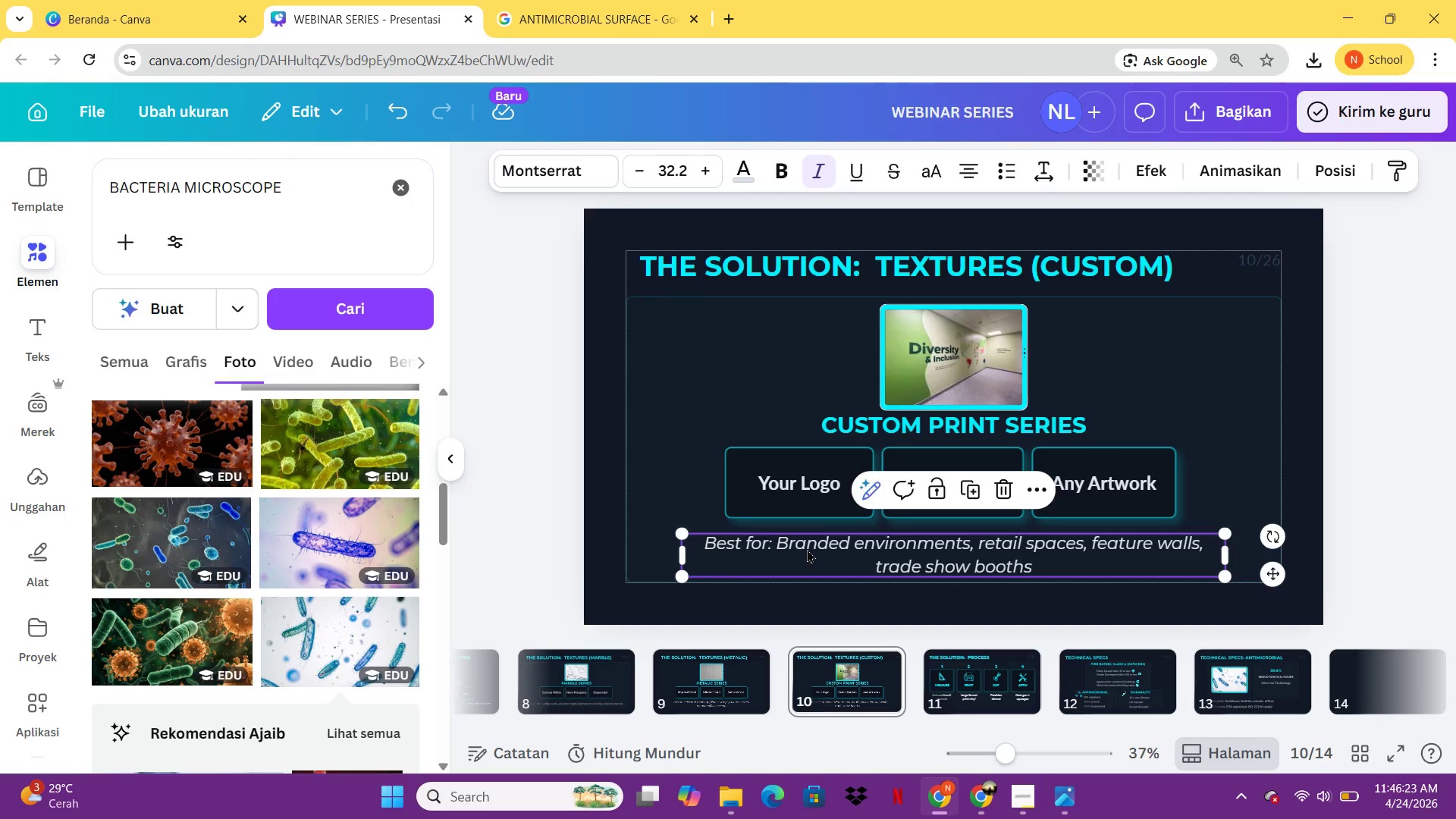 
hold_key(key=ControlLeft, duration=0.64)
 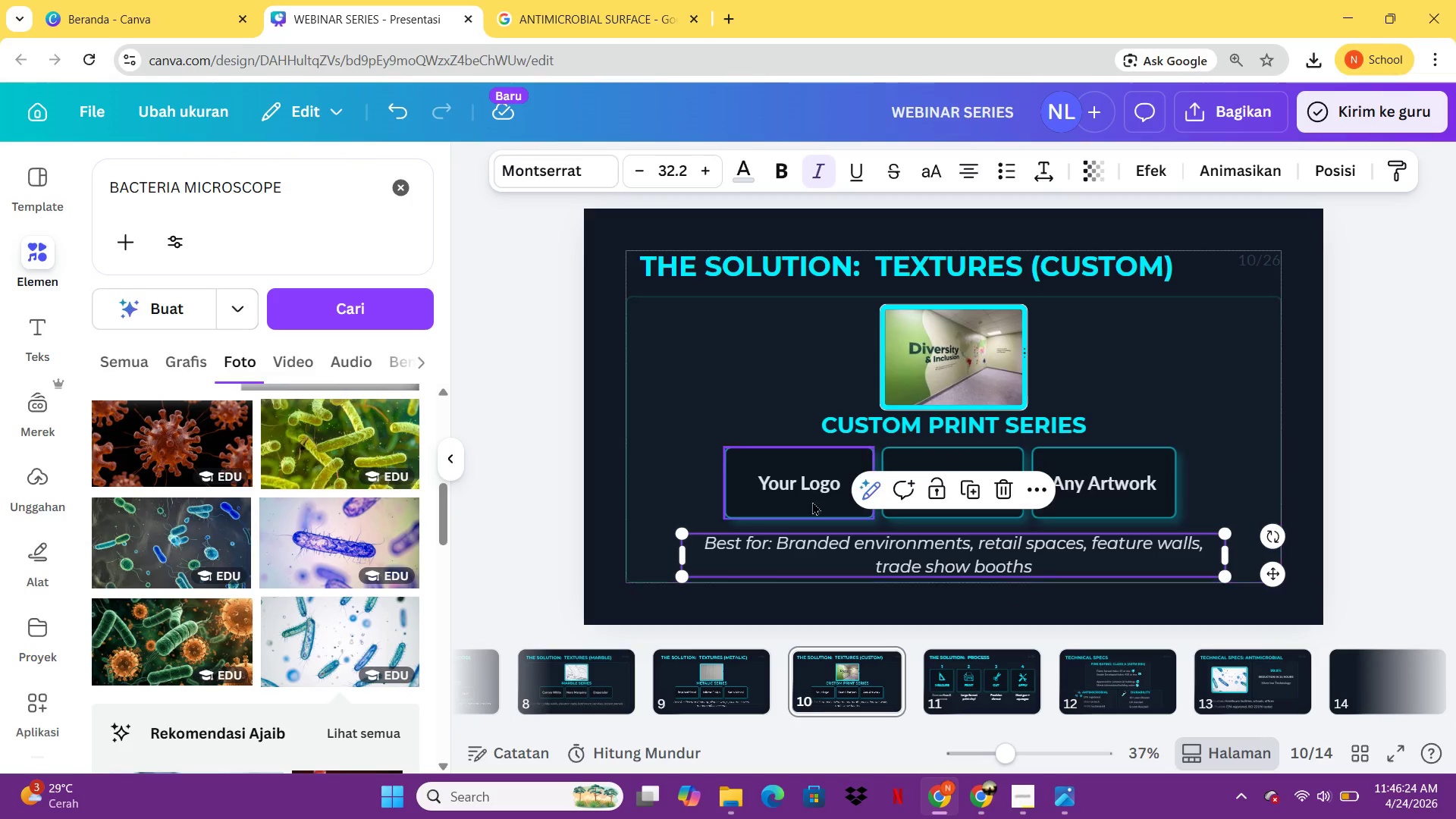 
hold_key(key=ControlLeft, duration=2.55)
left_click([811, 484])
 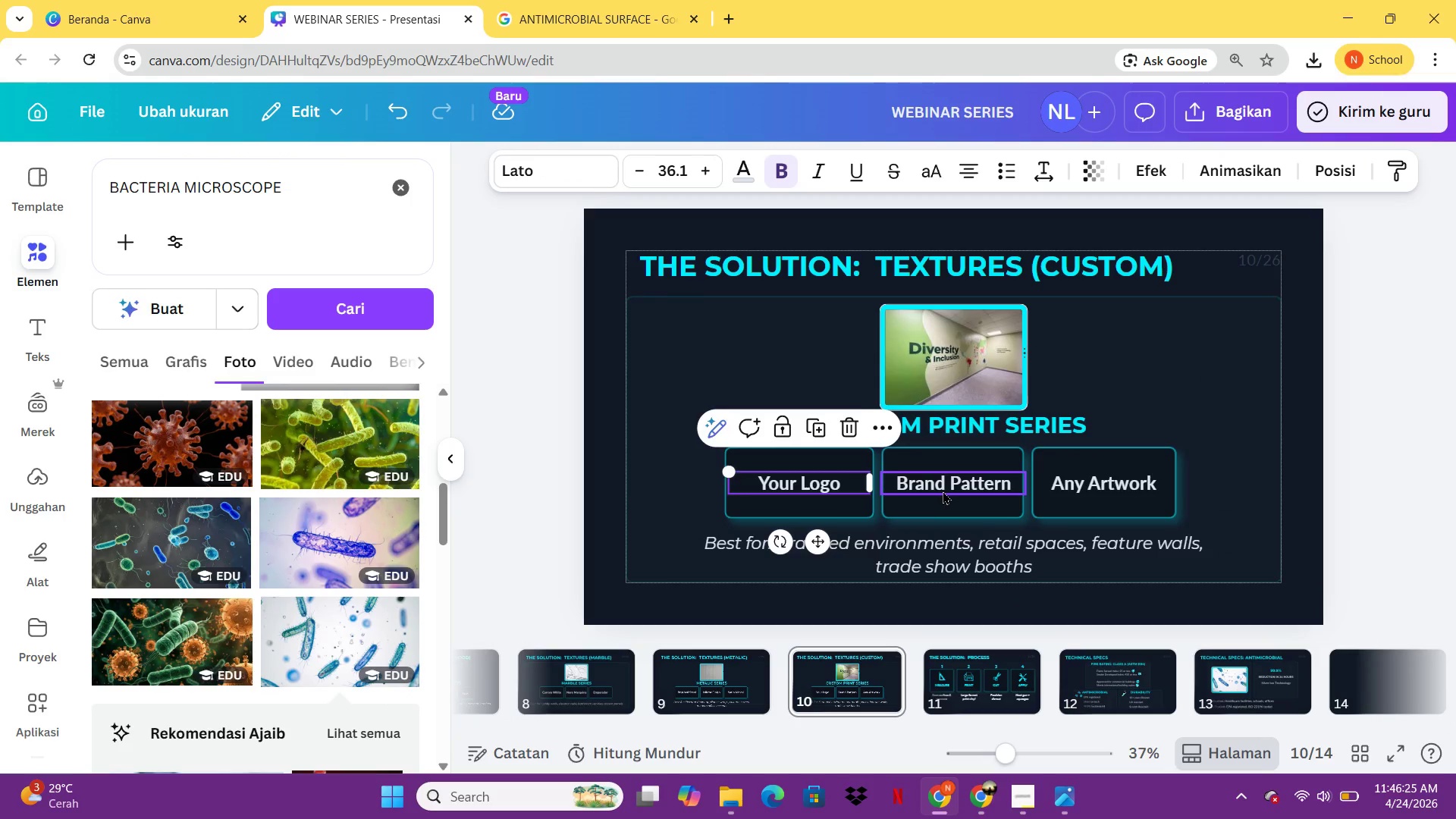 
left_click([943, 491])
 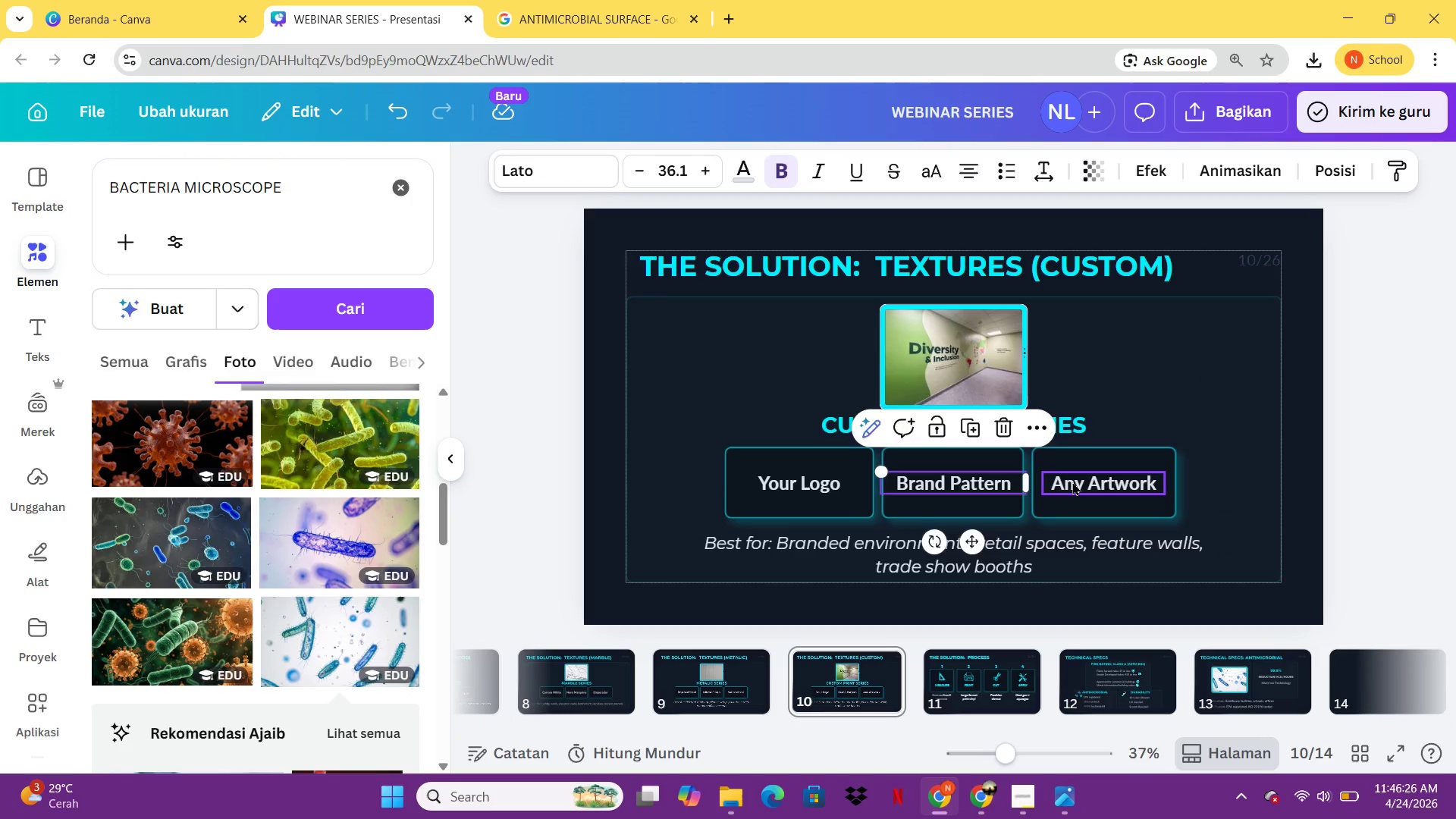 
left_click([1072, 482])
 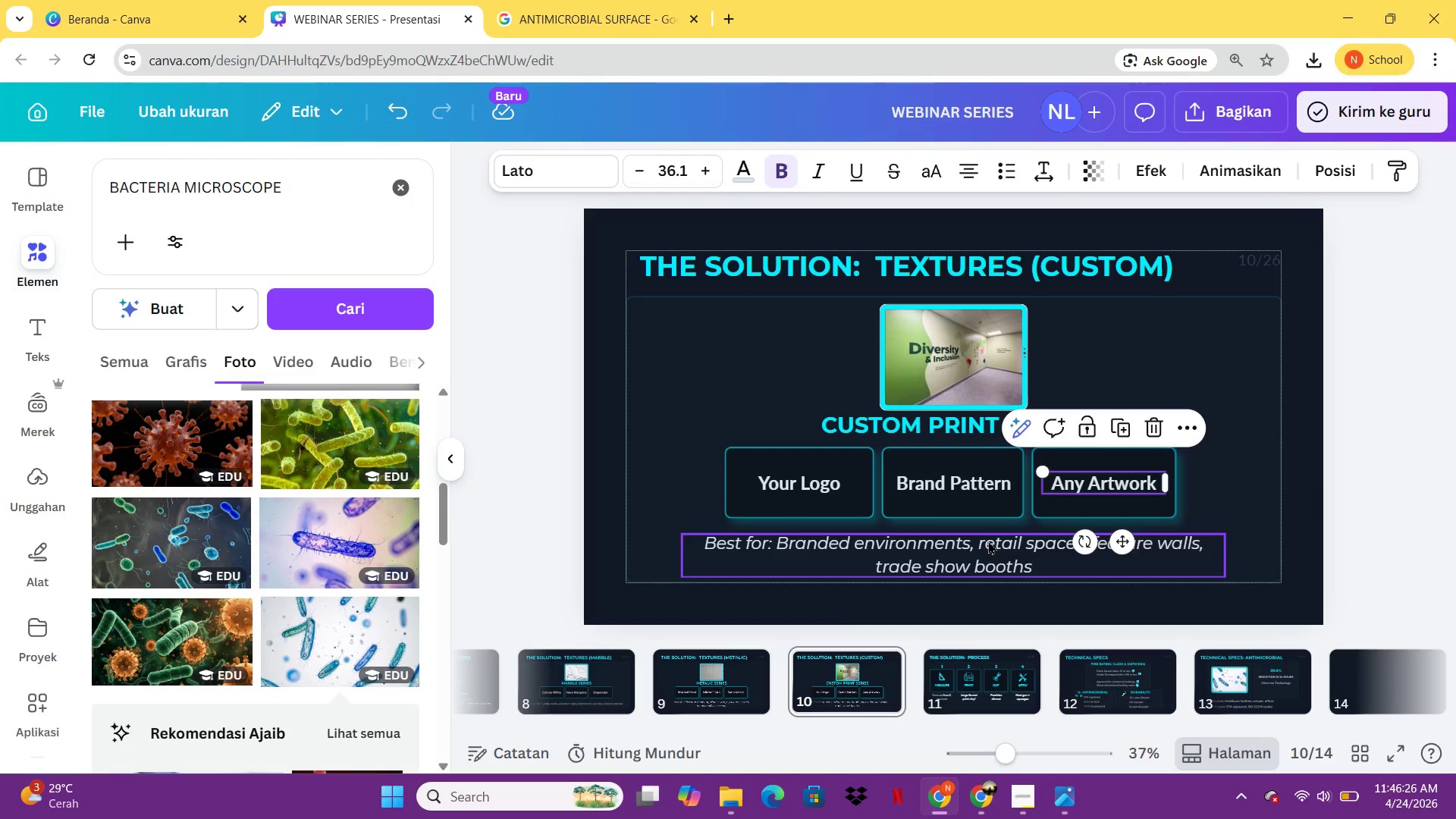 
left_click([988, 541])
 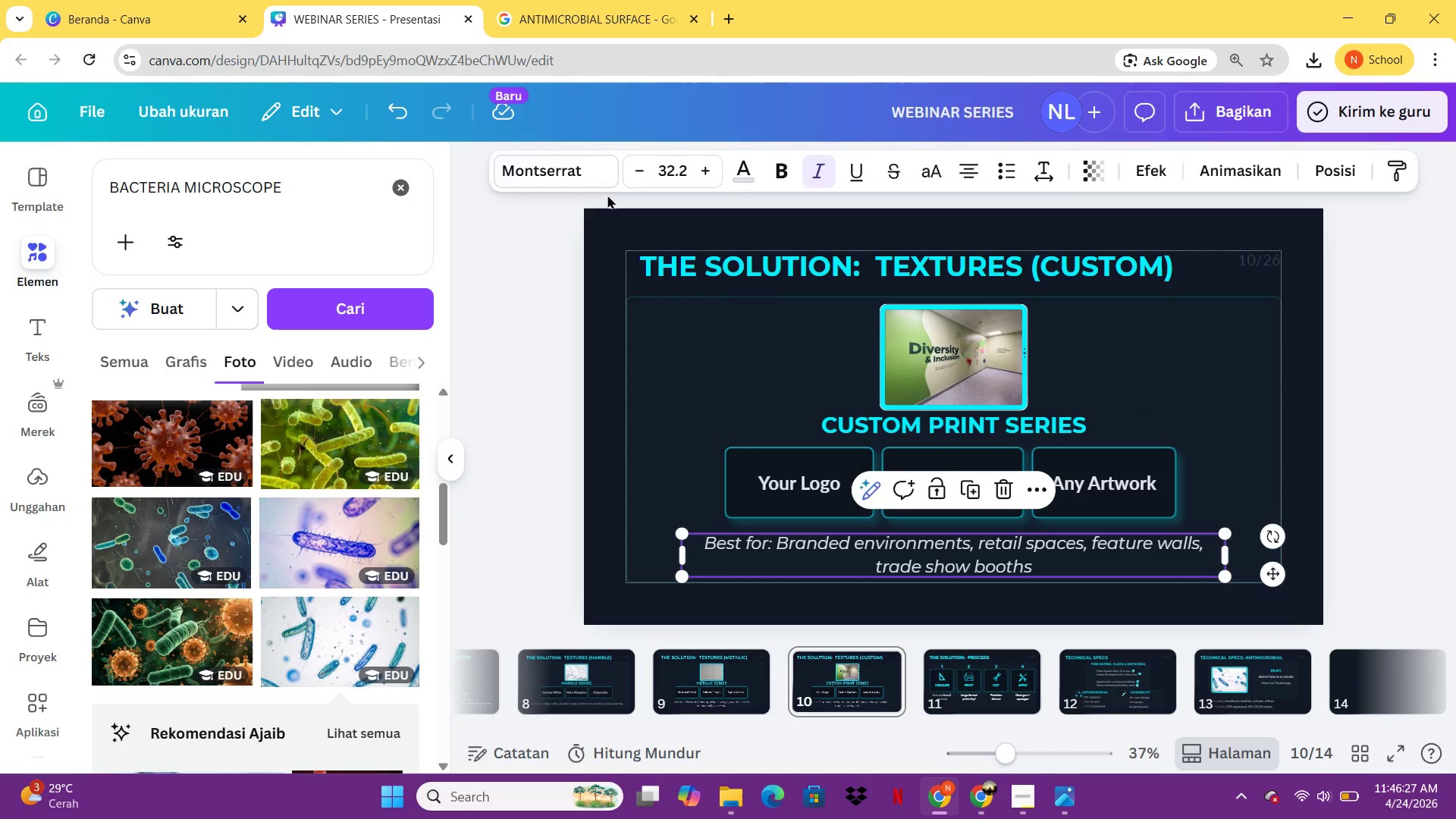 
left_click([588, 184])
 